 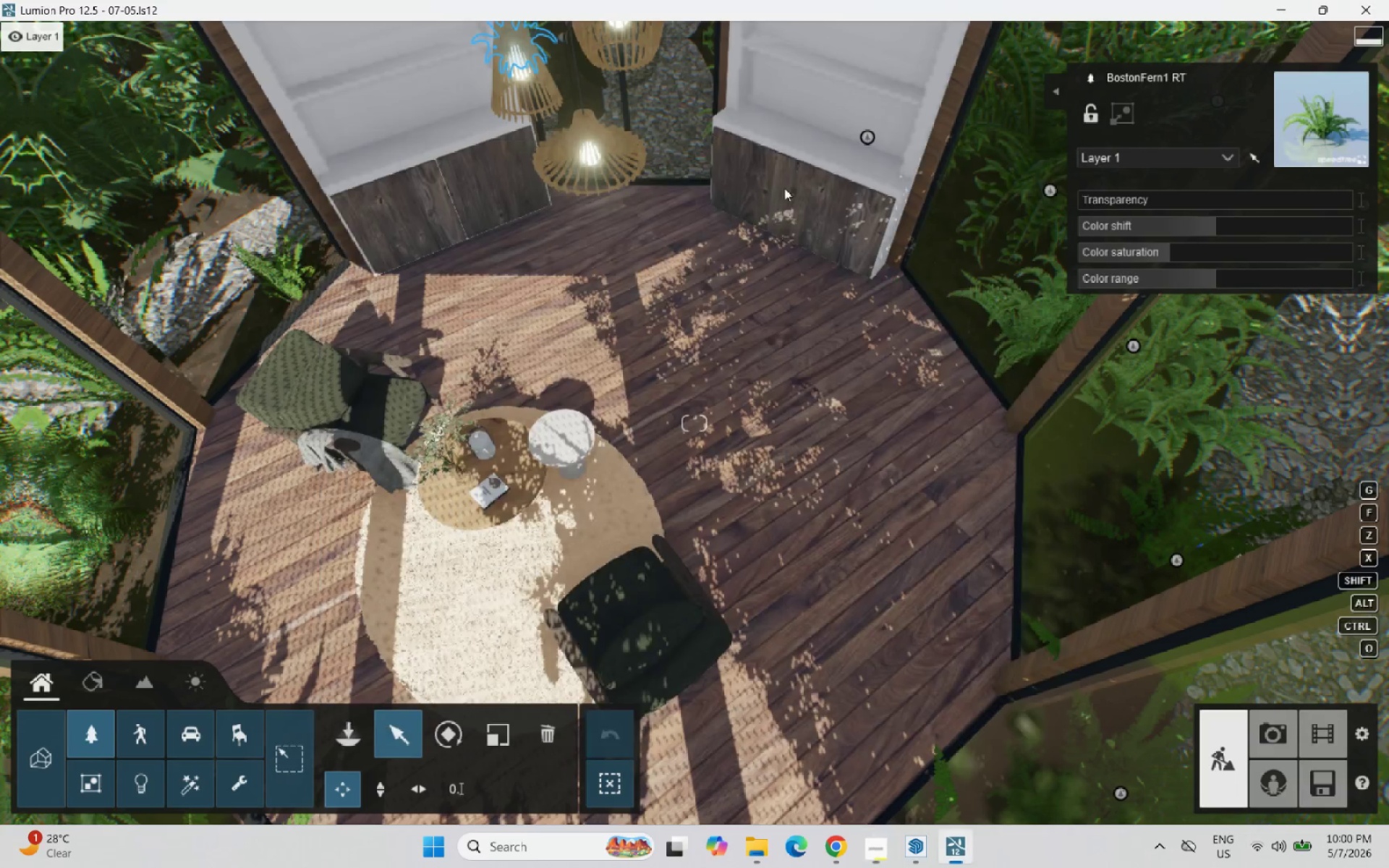 
right_click([599, 510])
 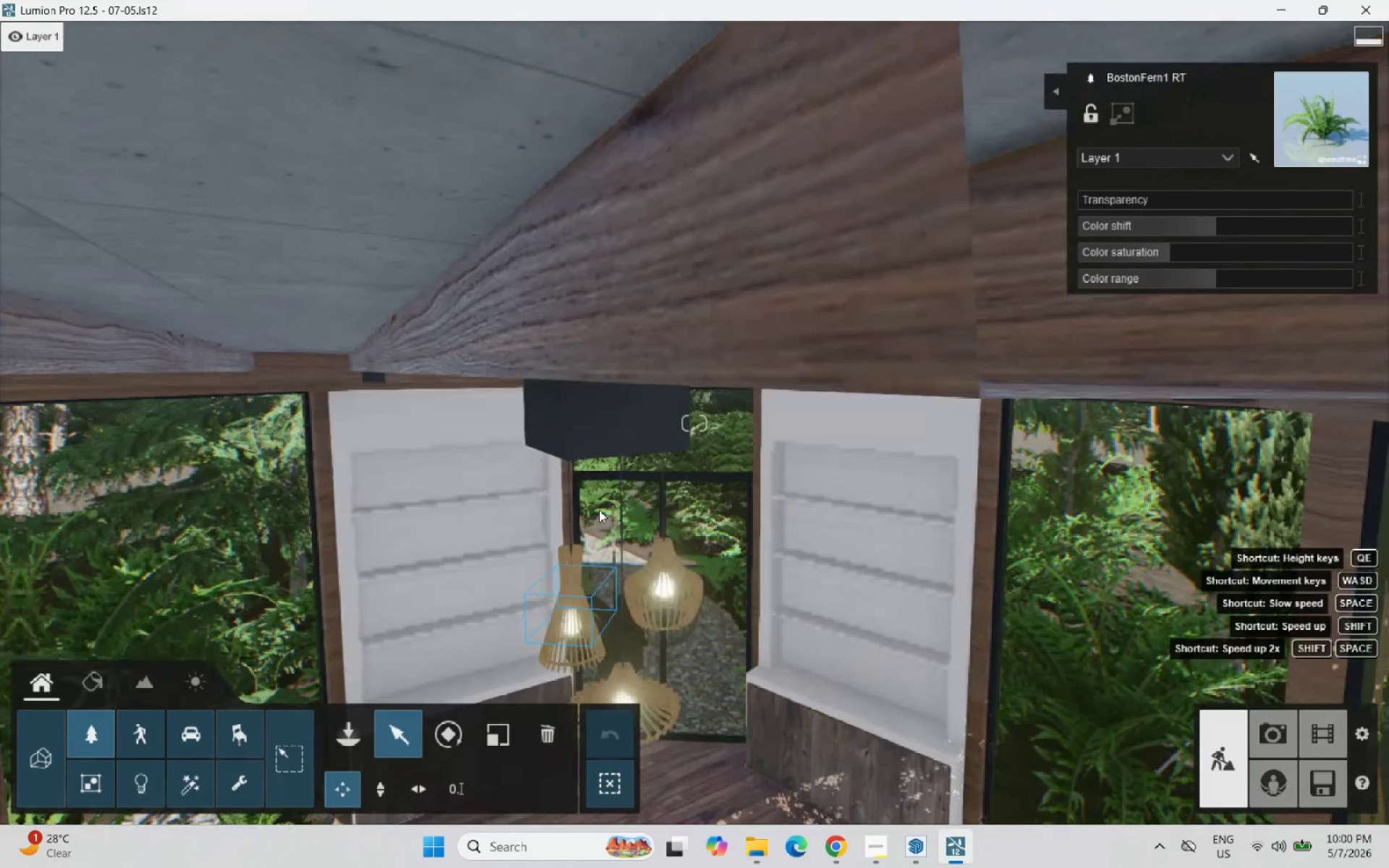 
hold_key(key=D, duration=1.05)
 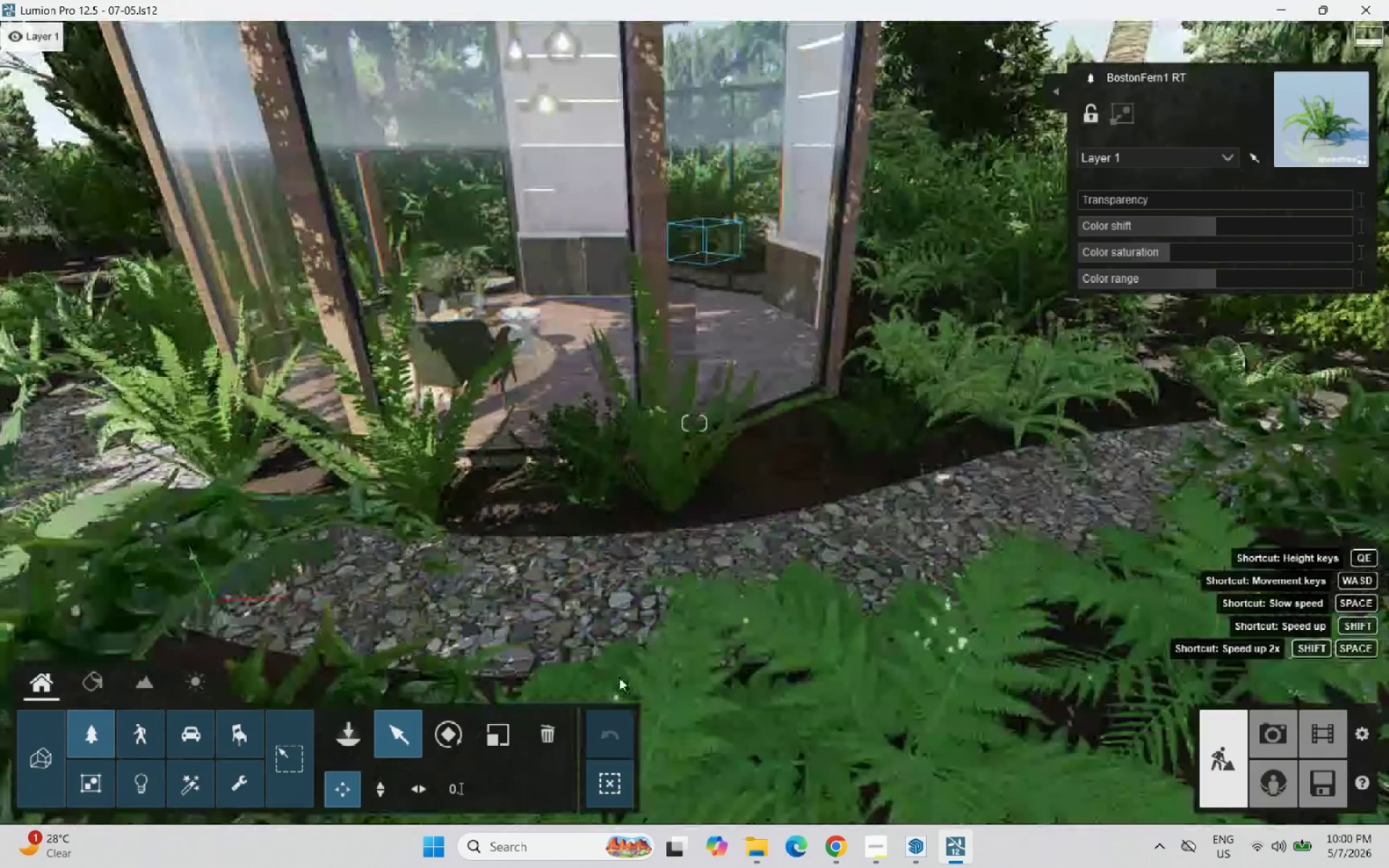 
scroll: coordinate [603, 605], scroll_direction: down, amount: 10.0
 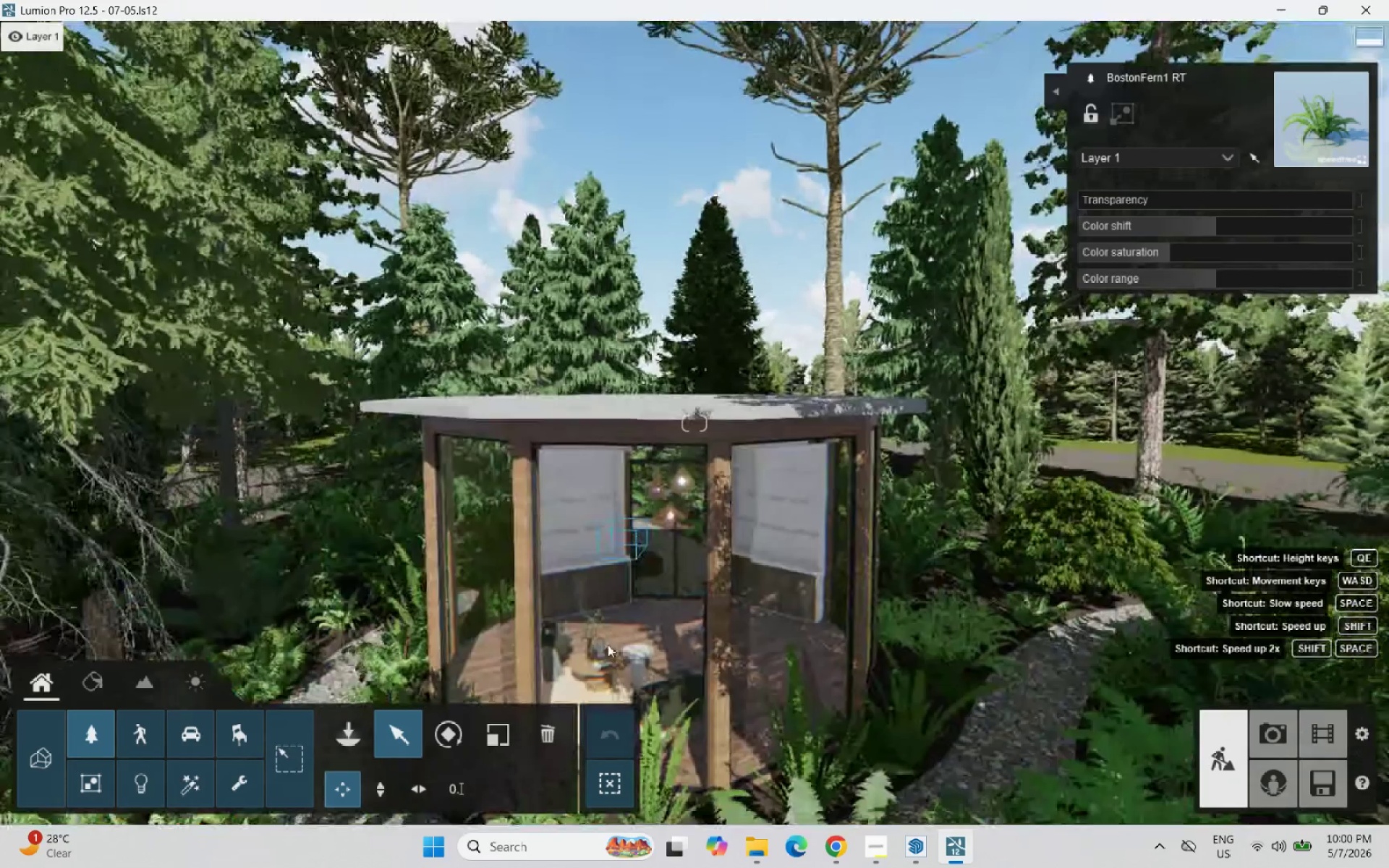 
hold_key(key=W, duration=1.34)
 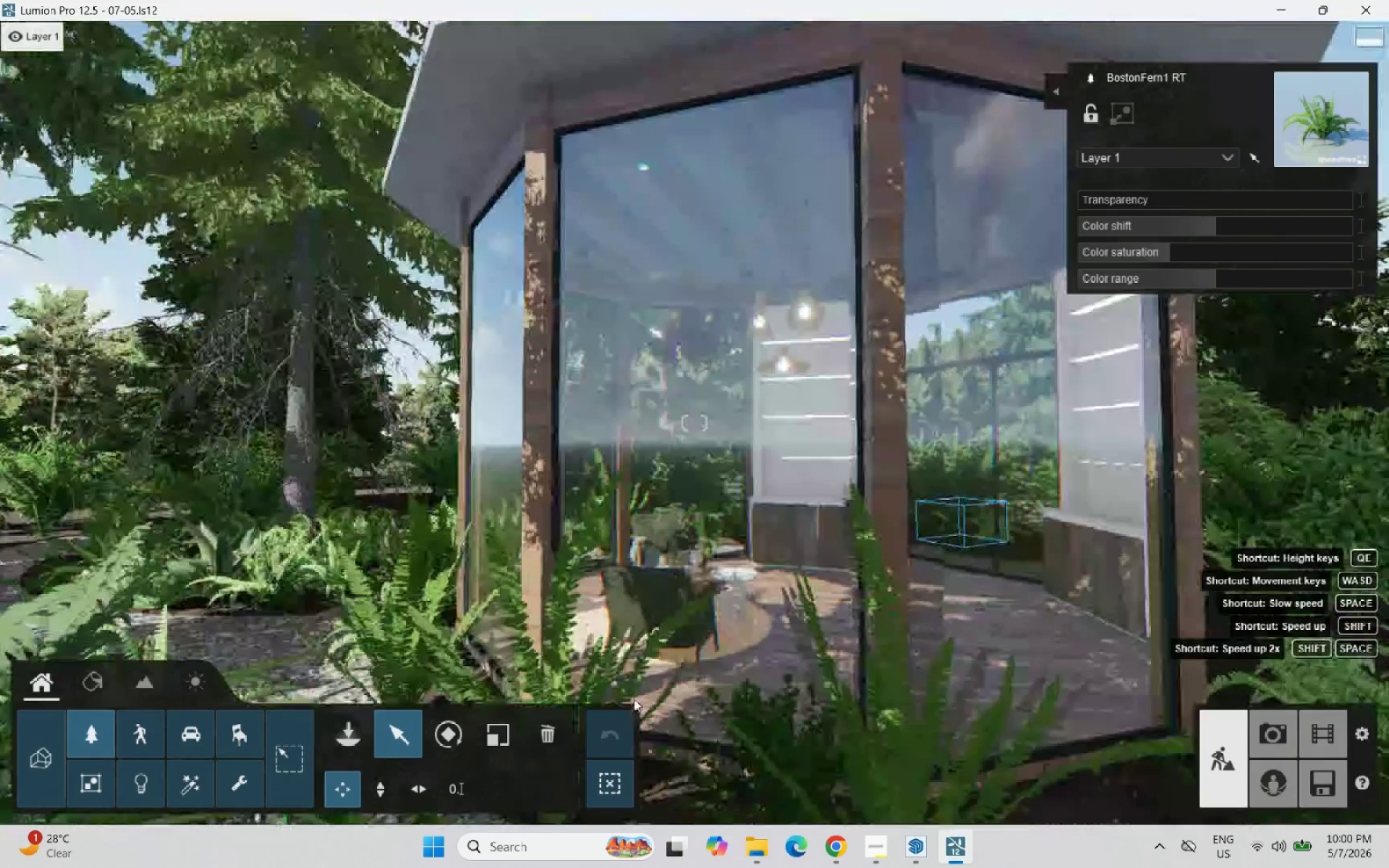 
type(sd)
 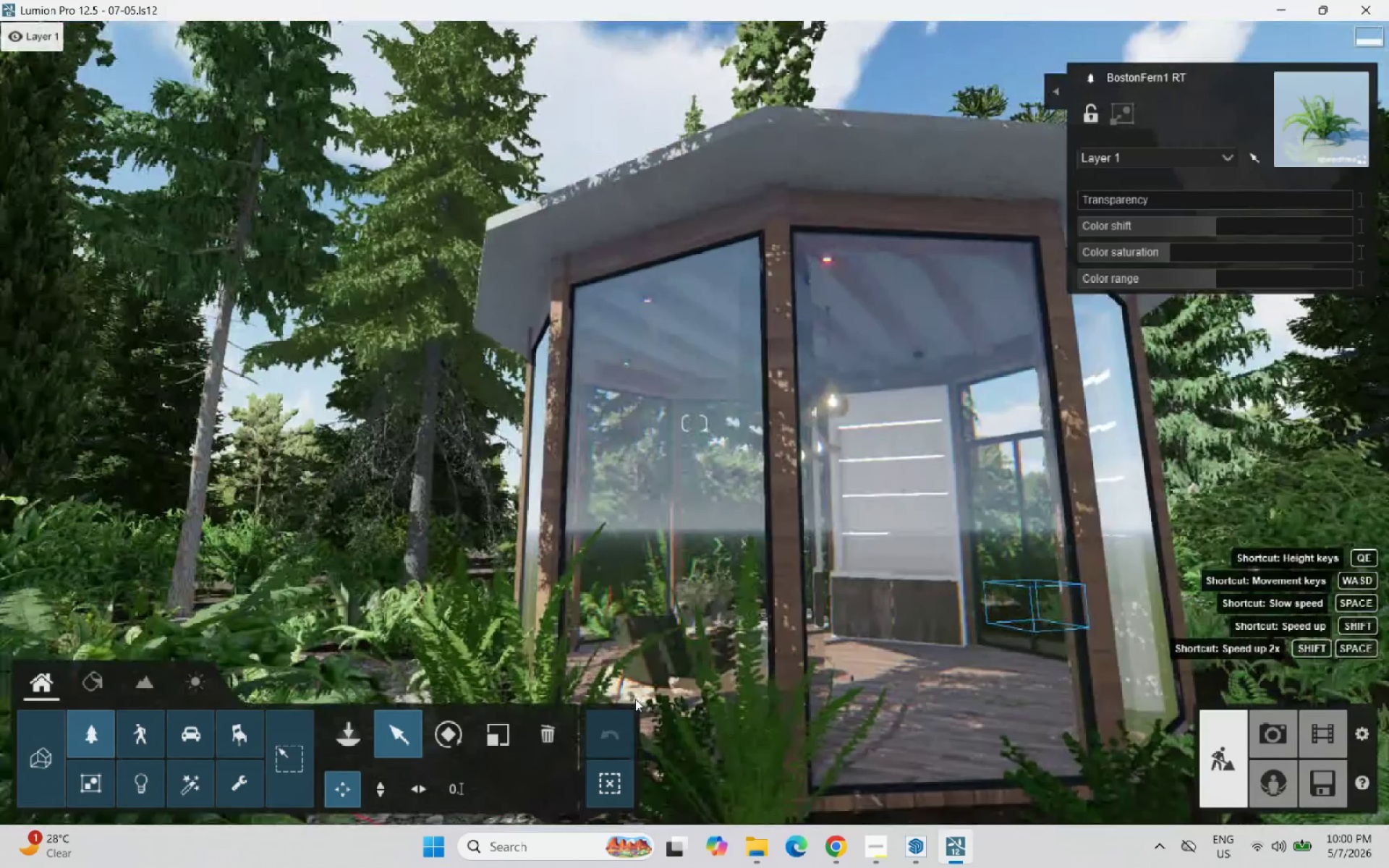 
hold_key(key=S, duration=0.48)
 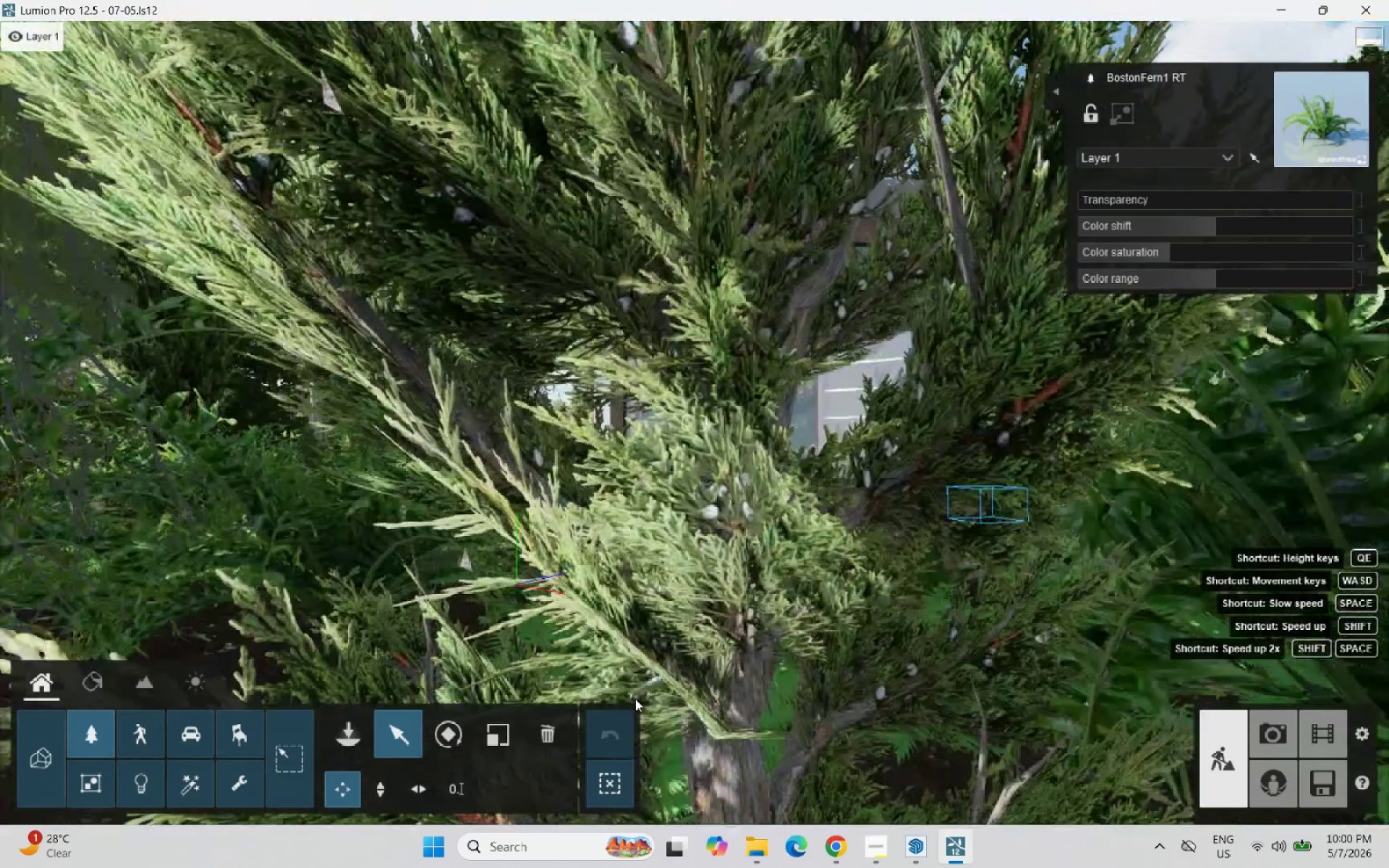 
hold_key(key=A, duration=0.31)
 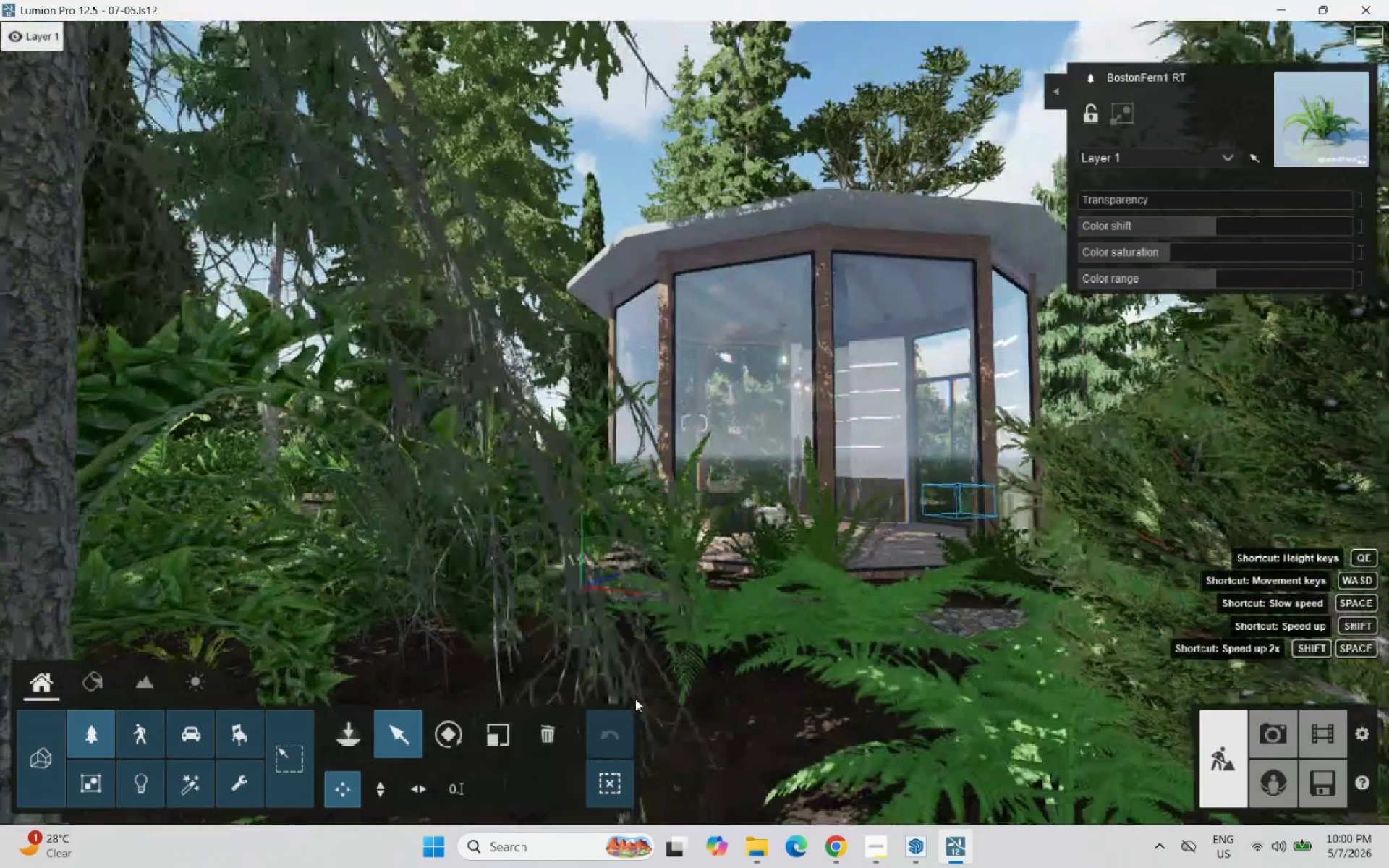 
type(wqd)
 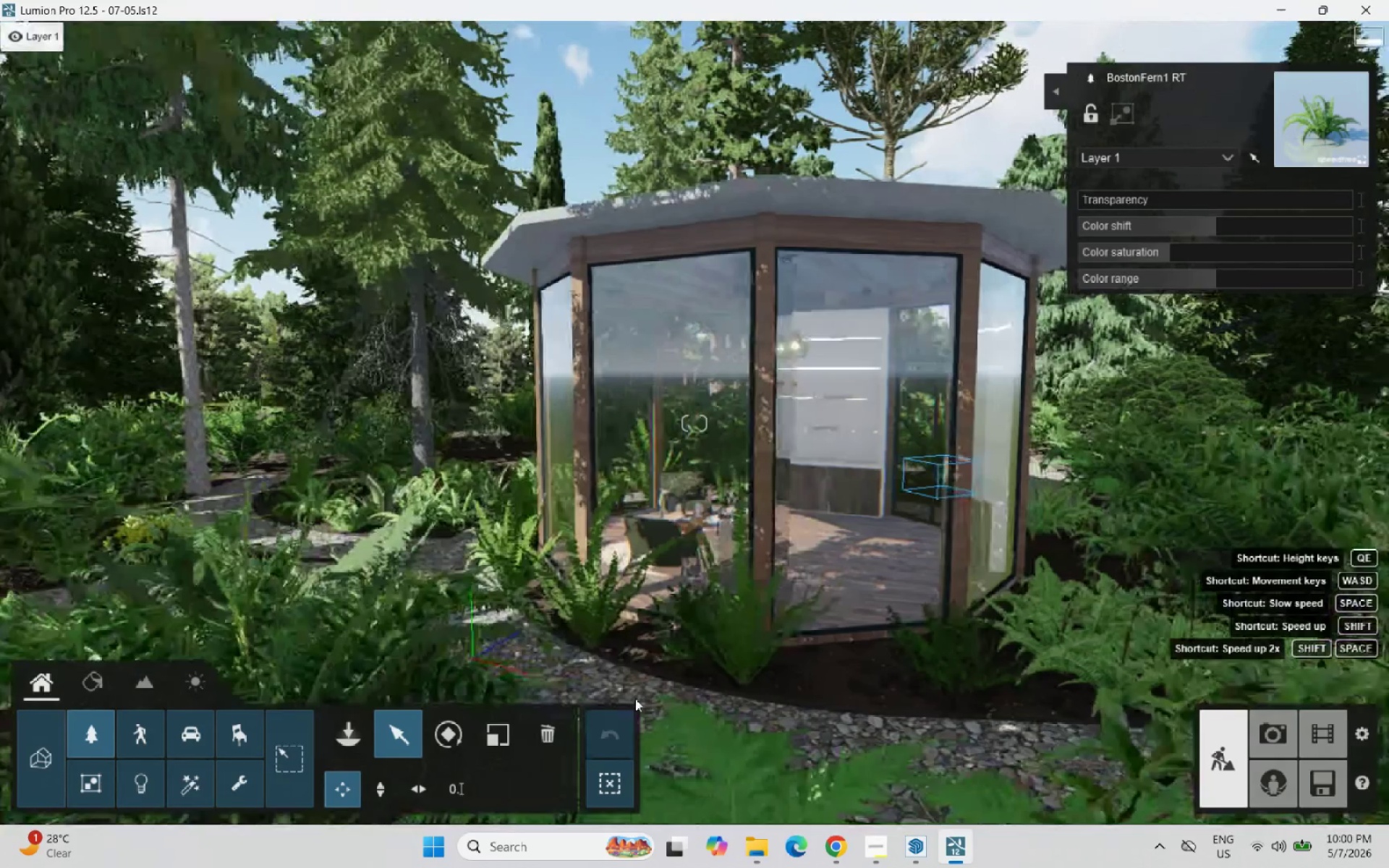 
hold_key(key=D, duration=1.22)
 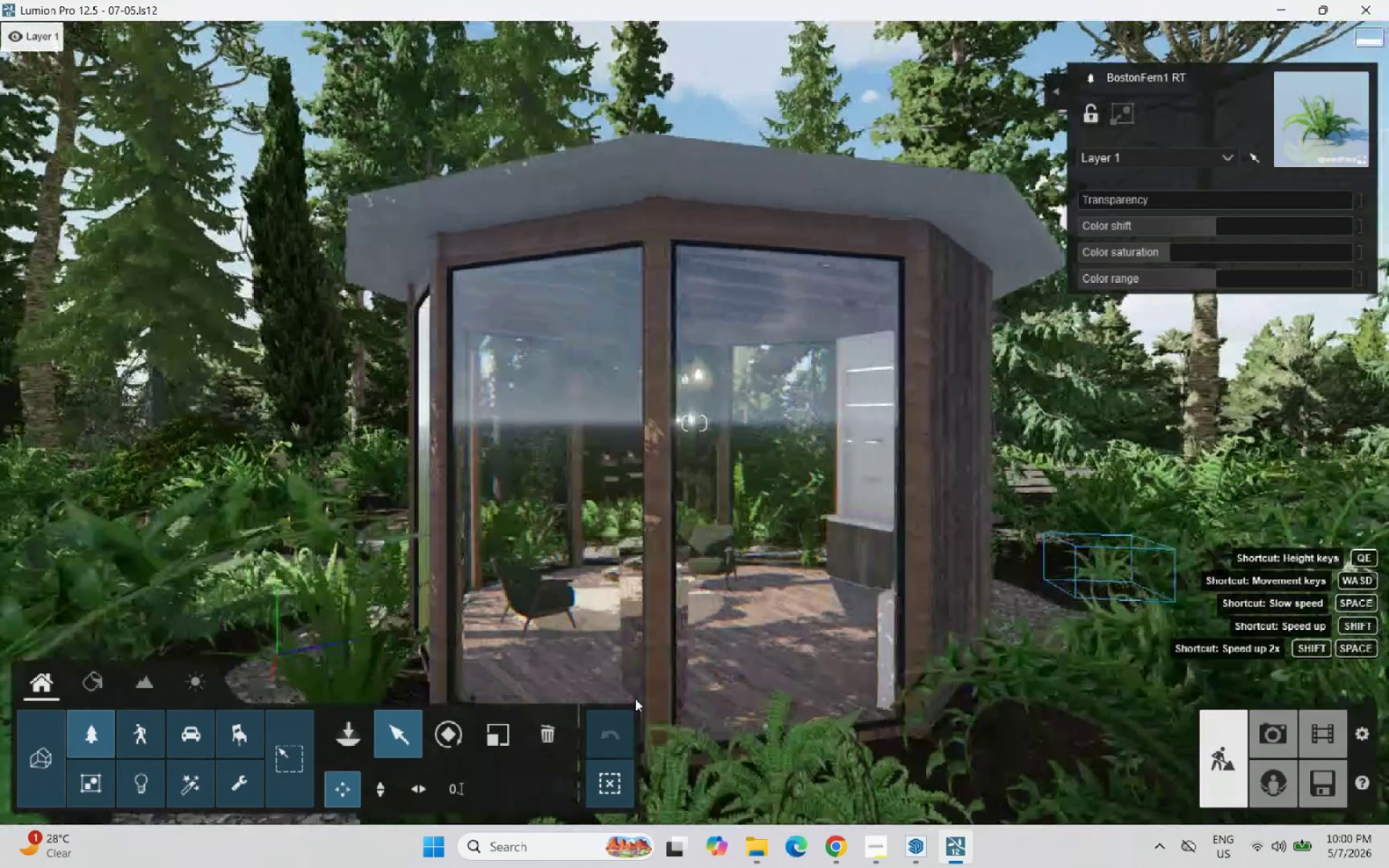 
hold_key(key=W, duration=0.48)
 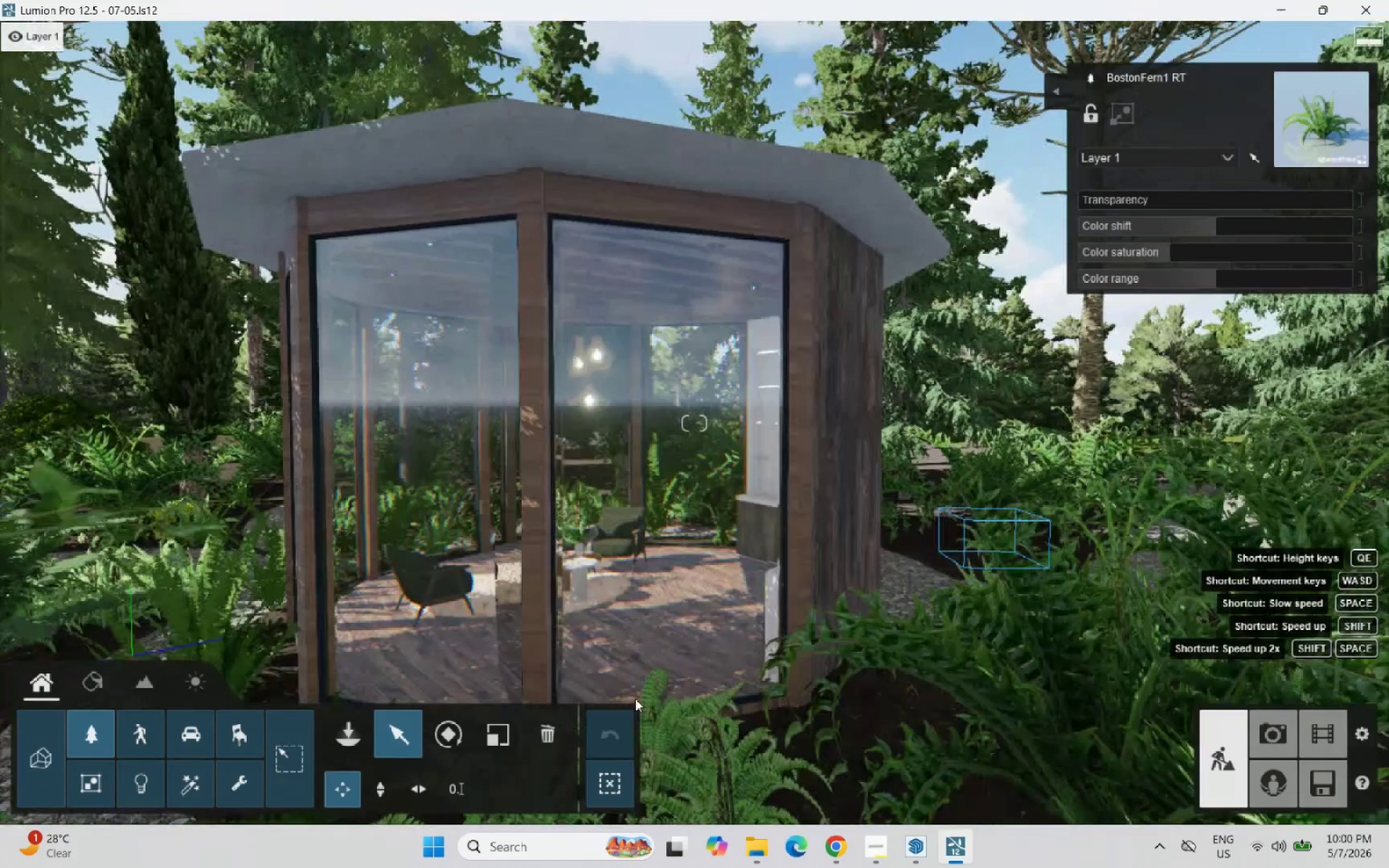 
type(asa)
 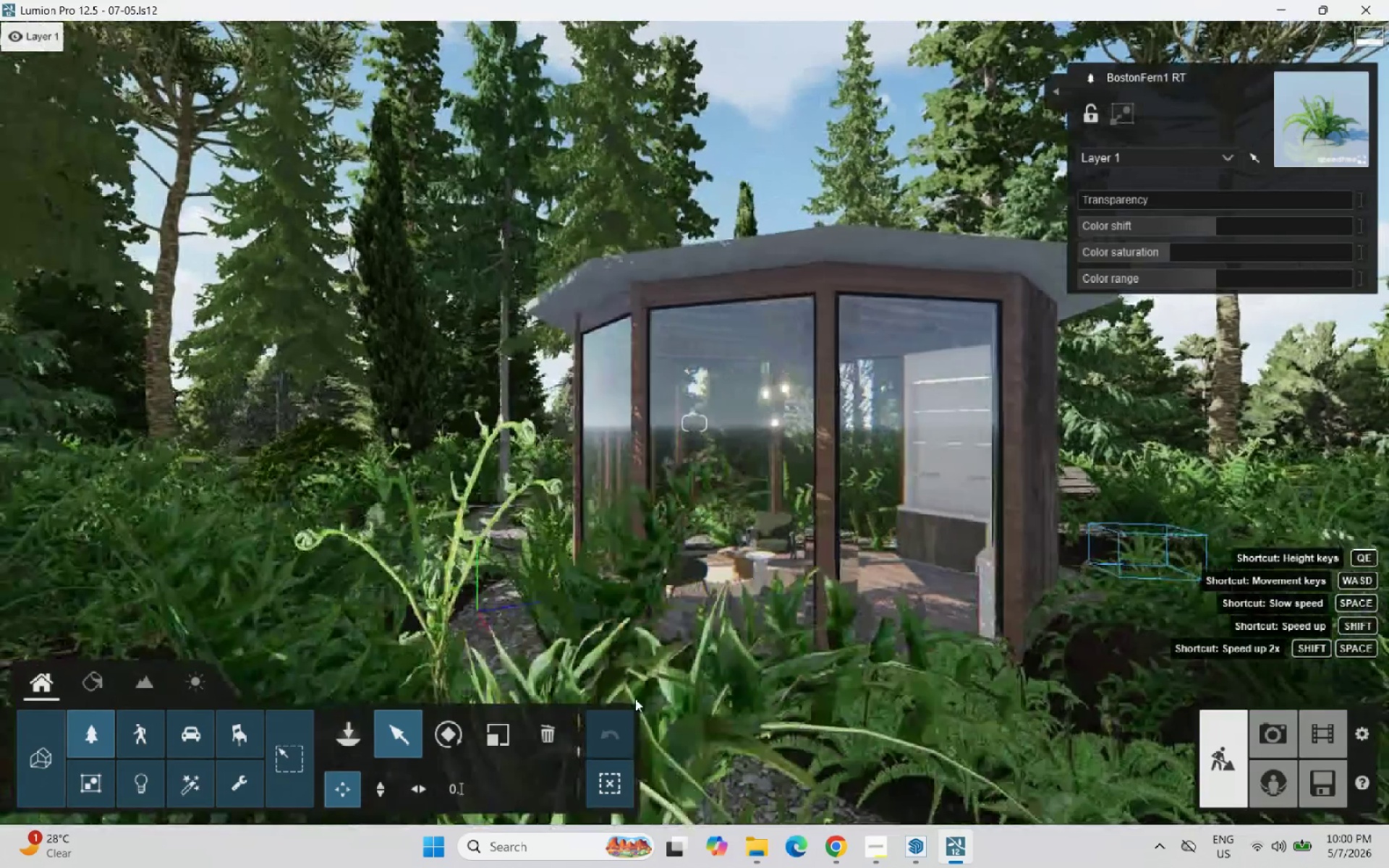 
hold_key(key=W, duration=0.94)
 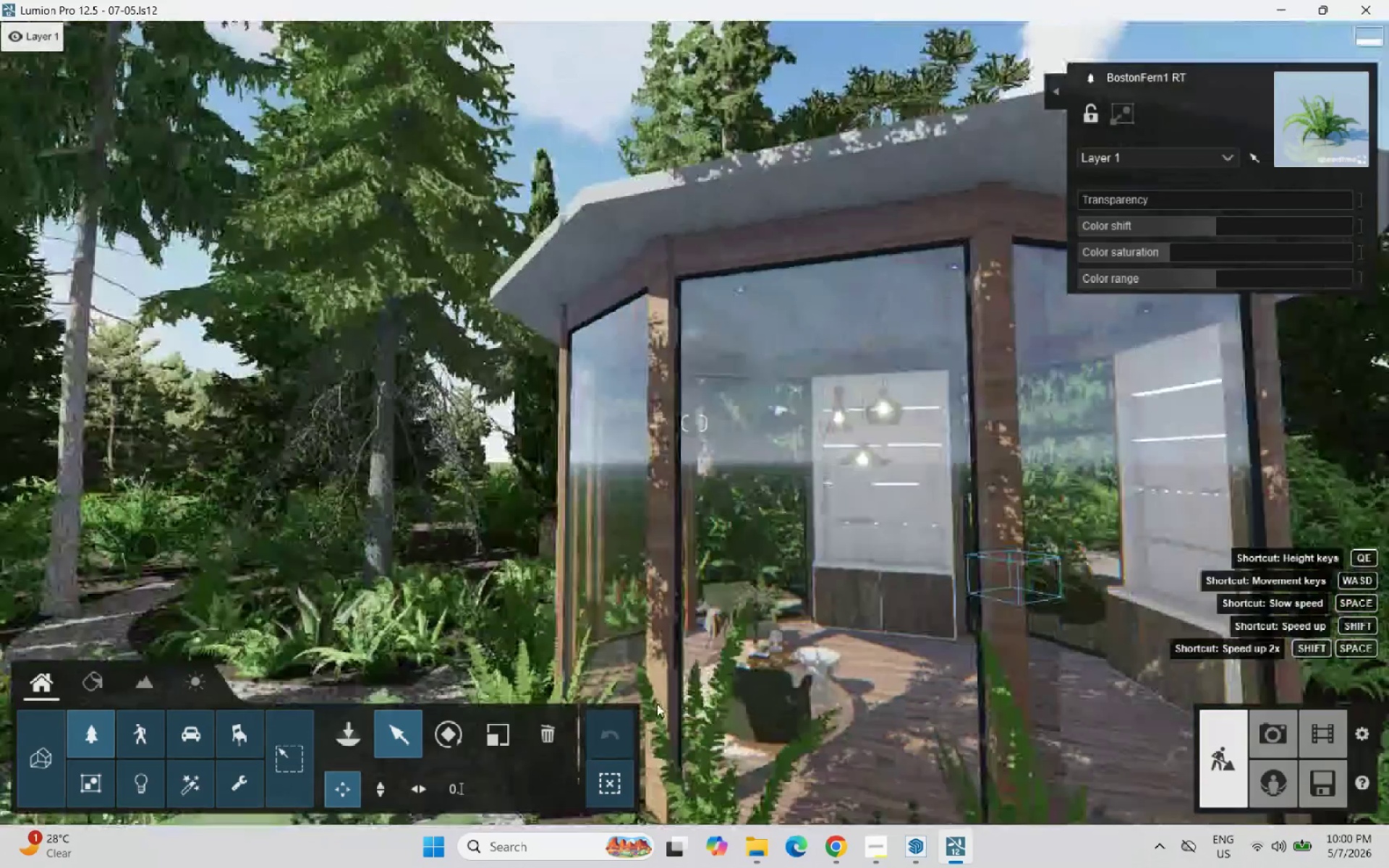 
hold_key(key=A, duration=1.5)
 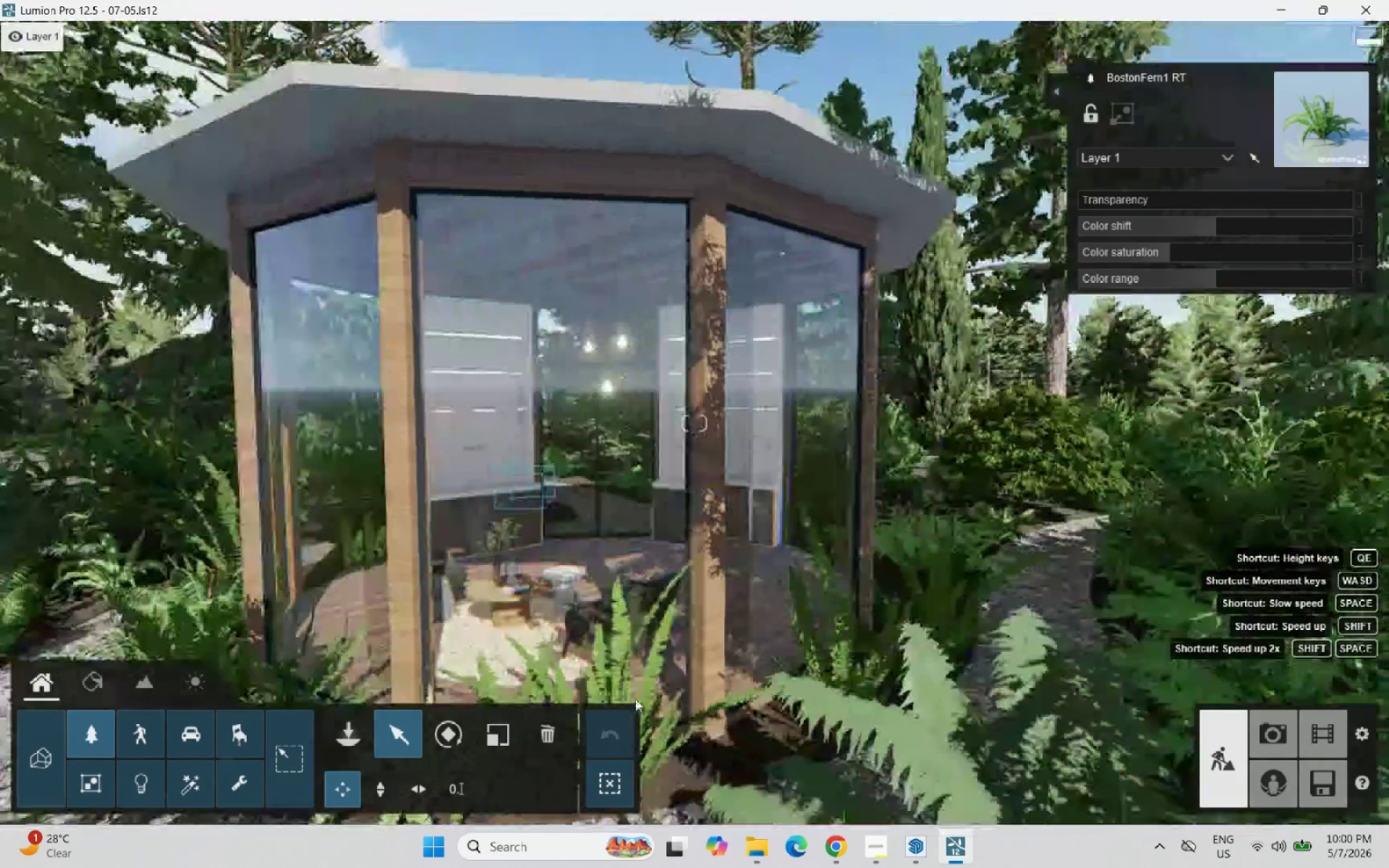 
hold_key(key=A, duration=0.69)
 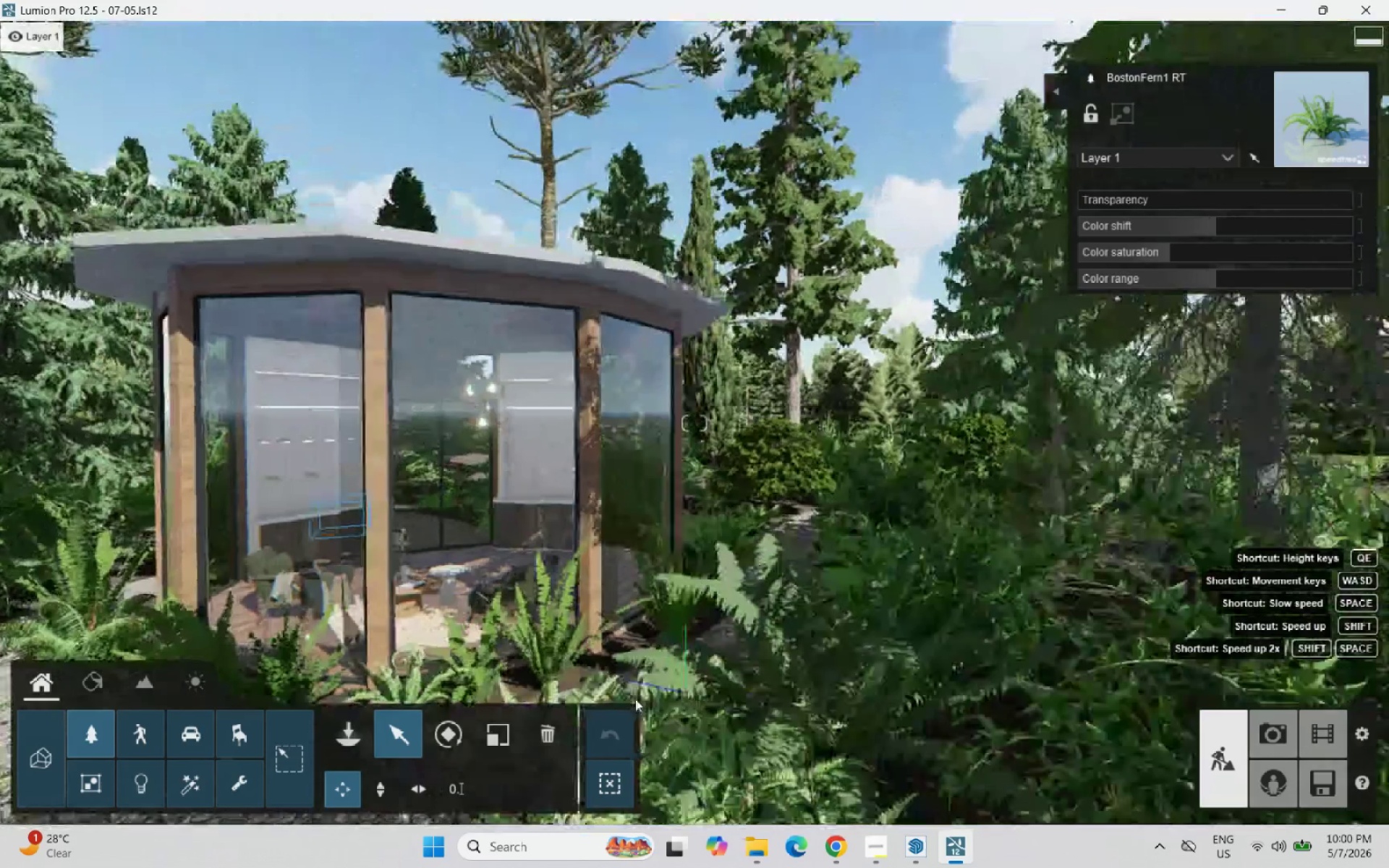 
hold_key(key=S, duration=0.67)
 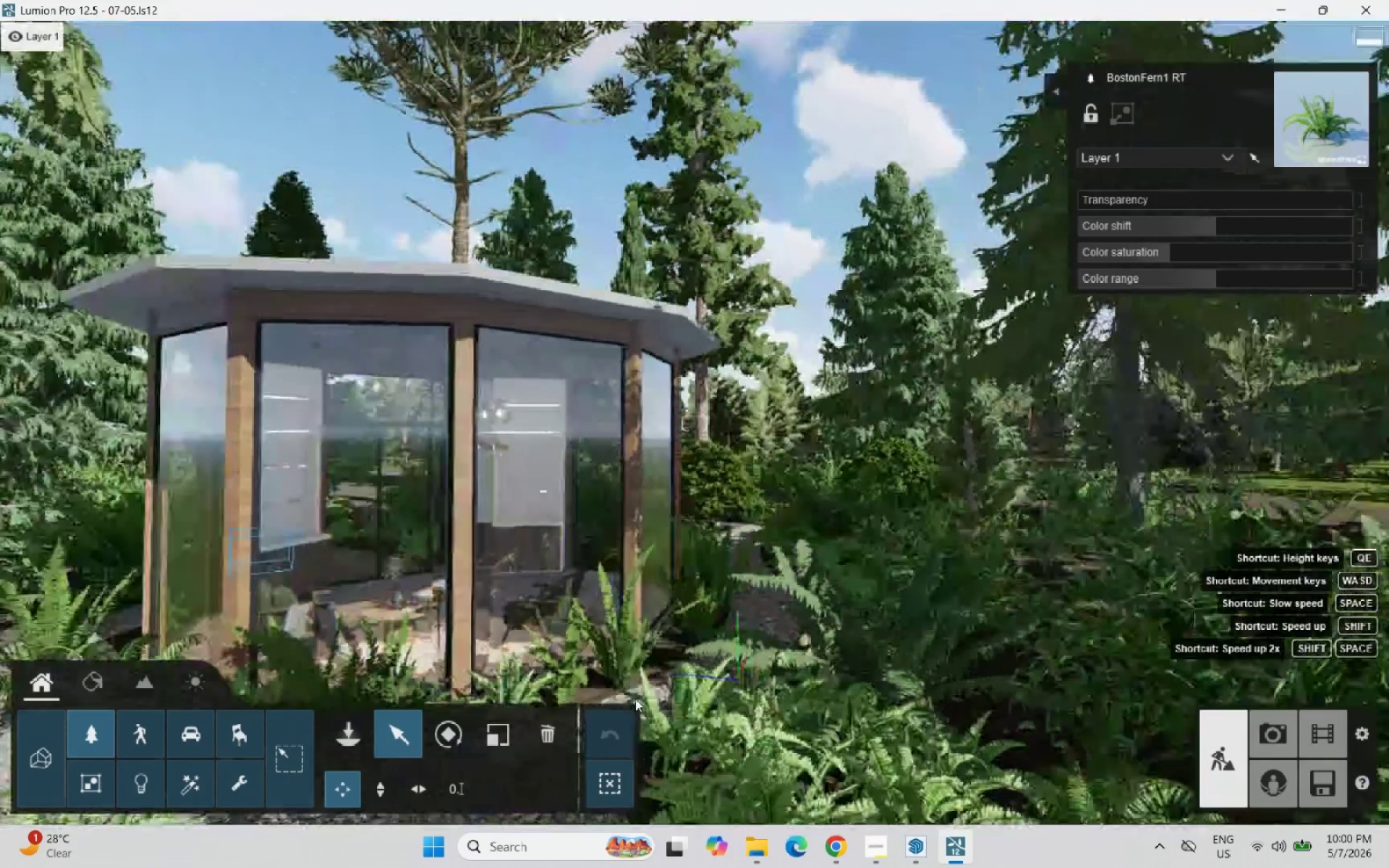 
key(D)
 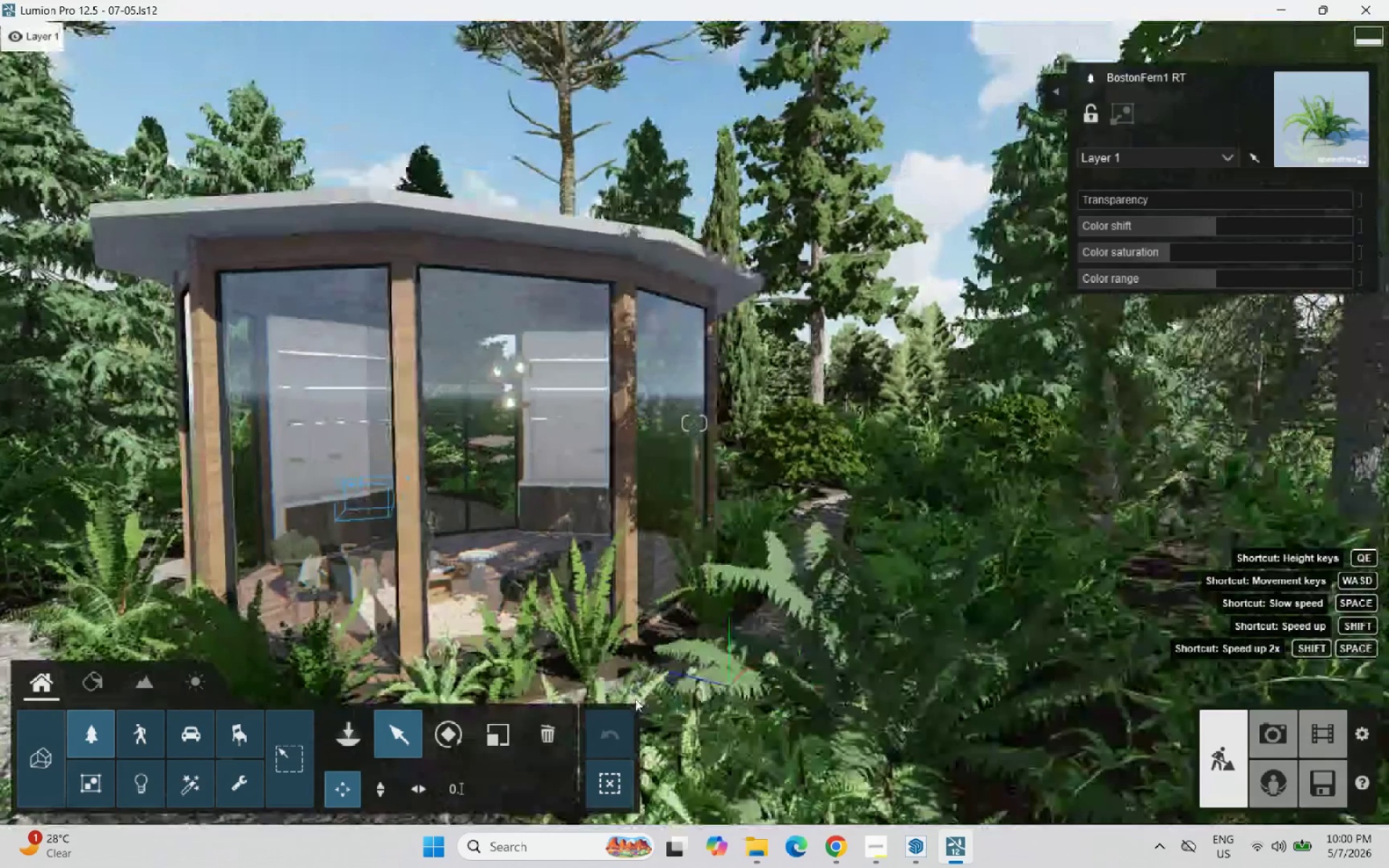 
hold_key(key=A, duration=0.48)
 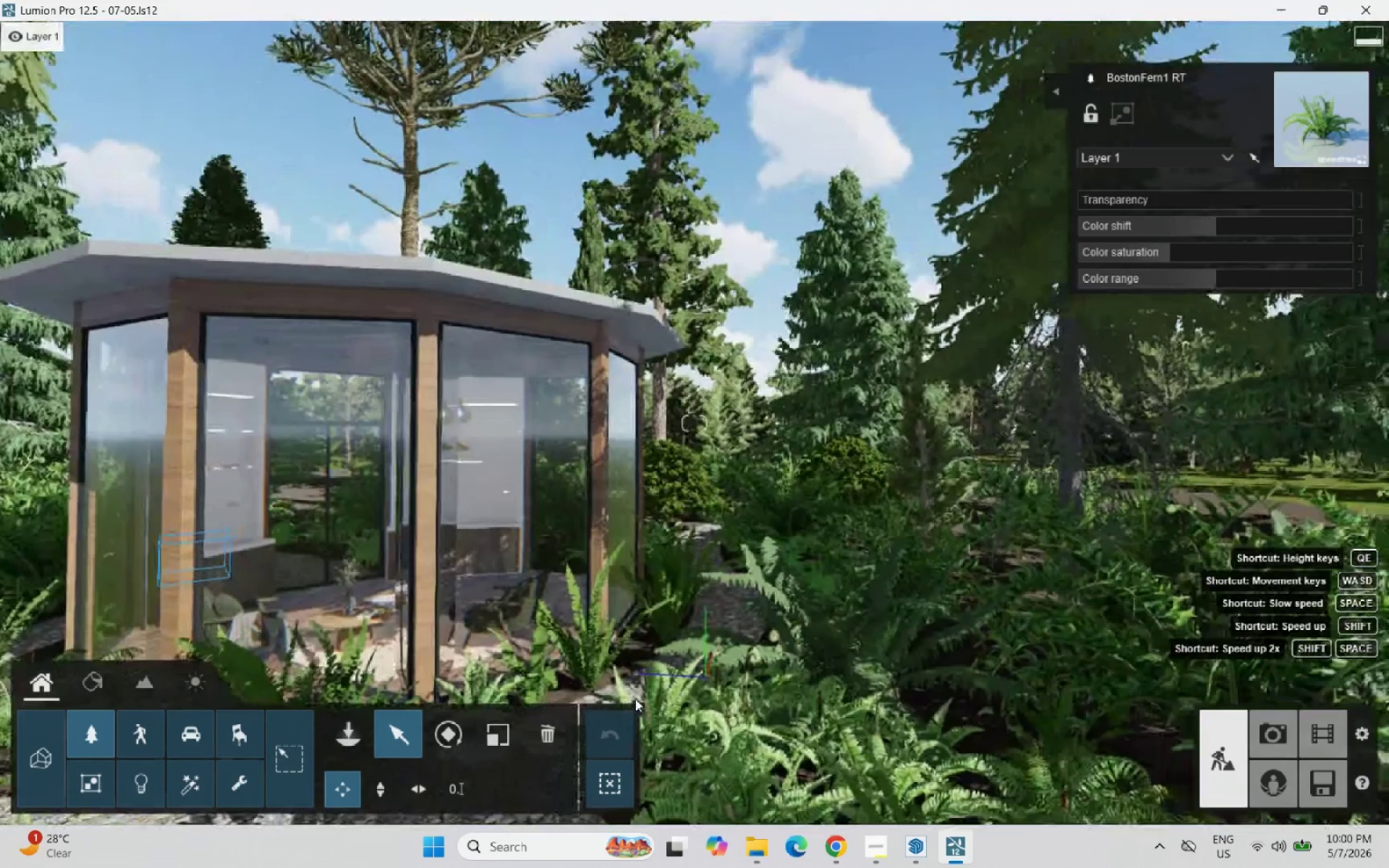 
type(sa)
 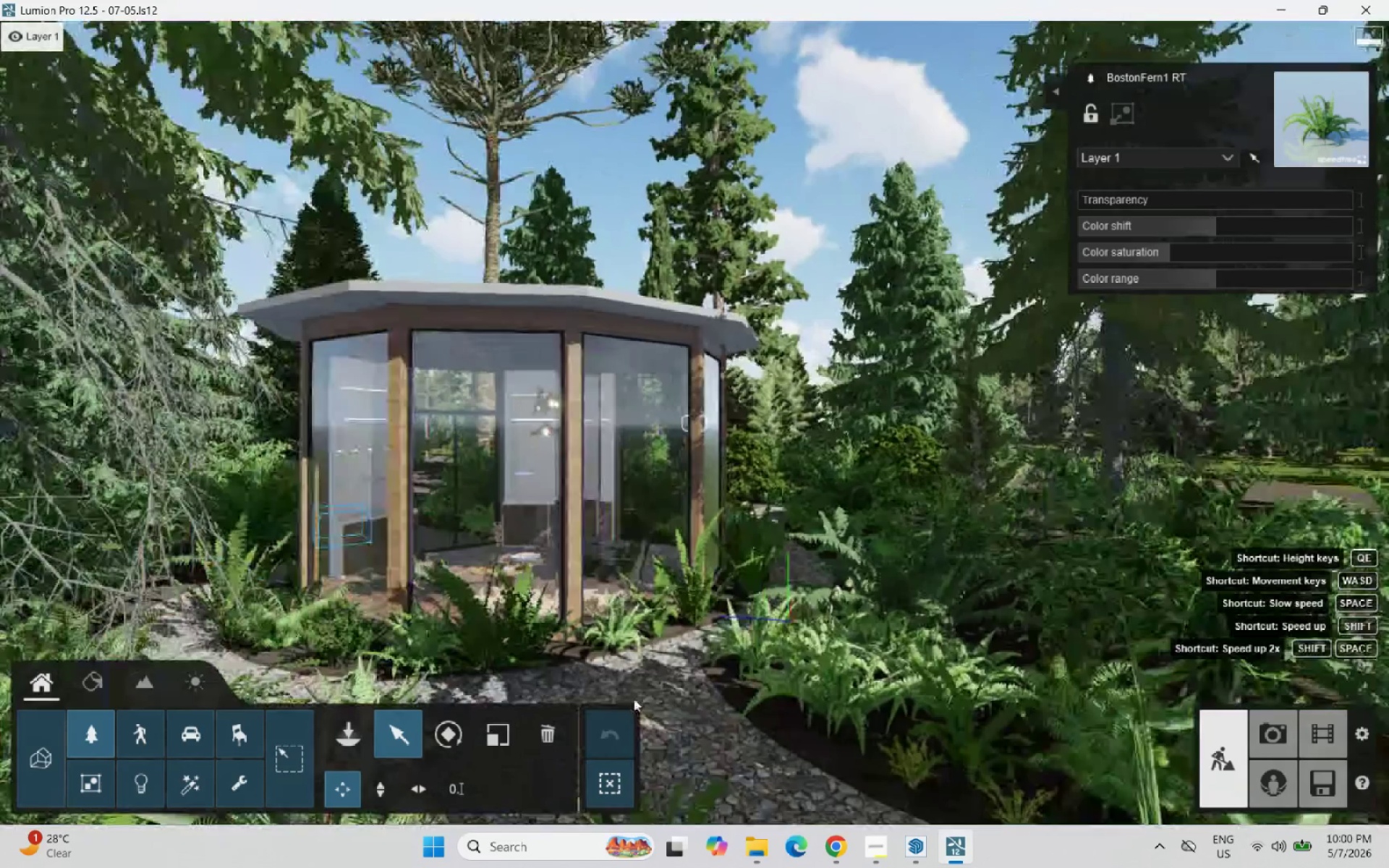 
hold_key(key=D, duration=1.24)
 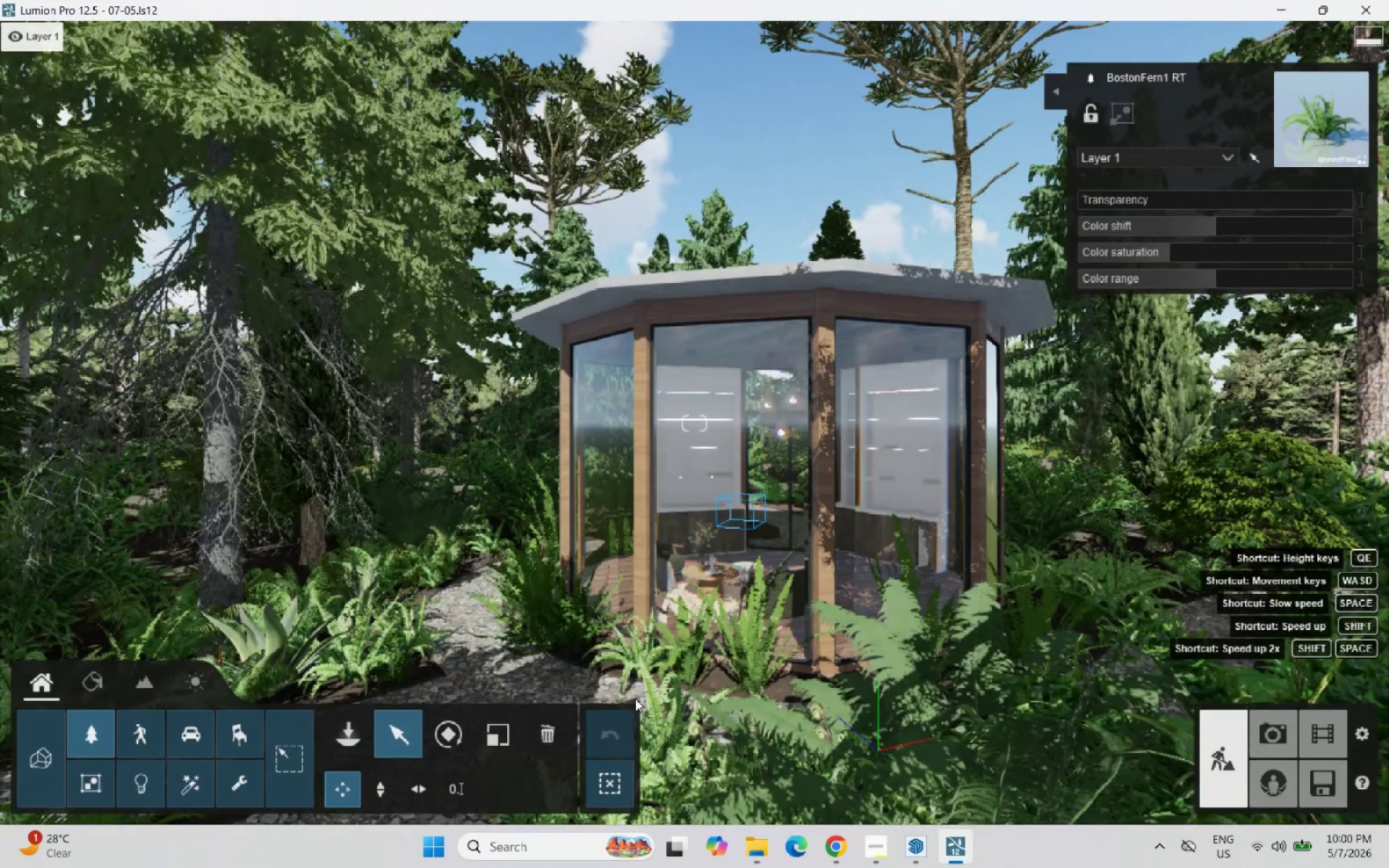 
type(ssaasws)
 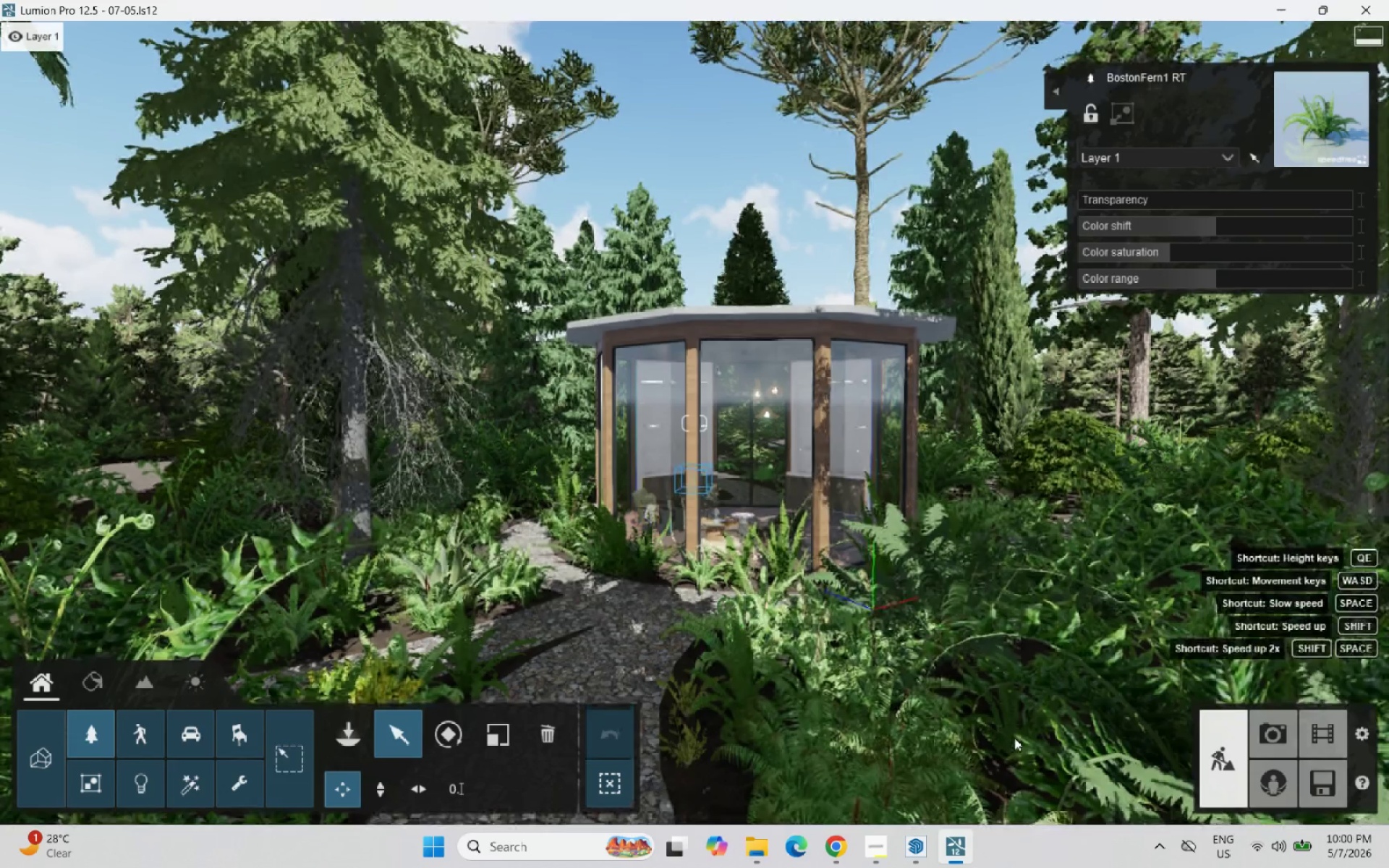 
left_click([1289, 736])
 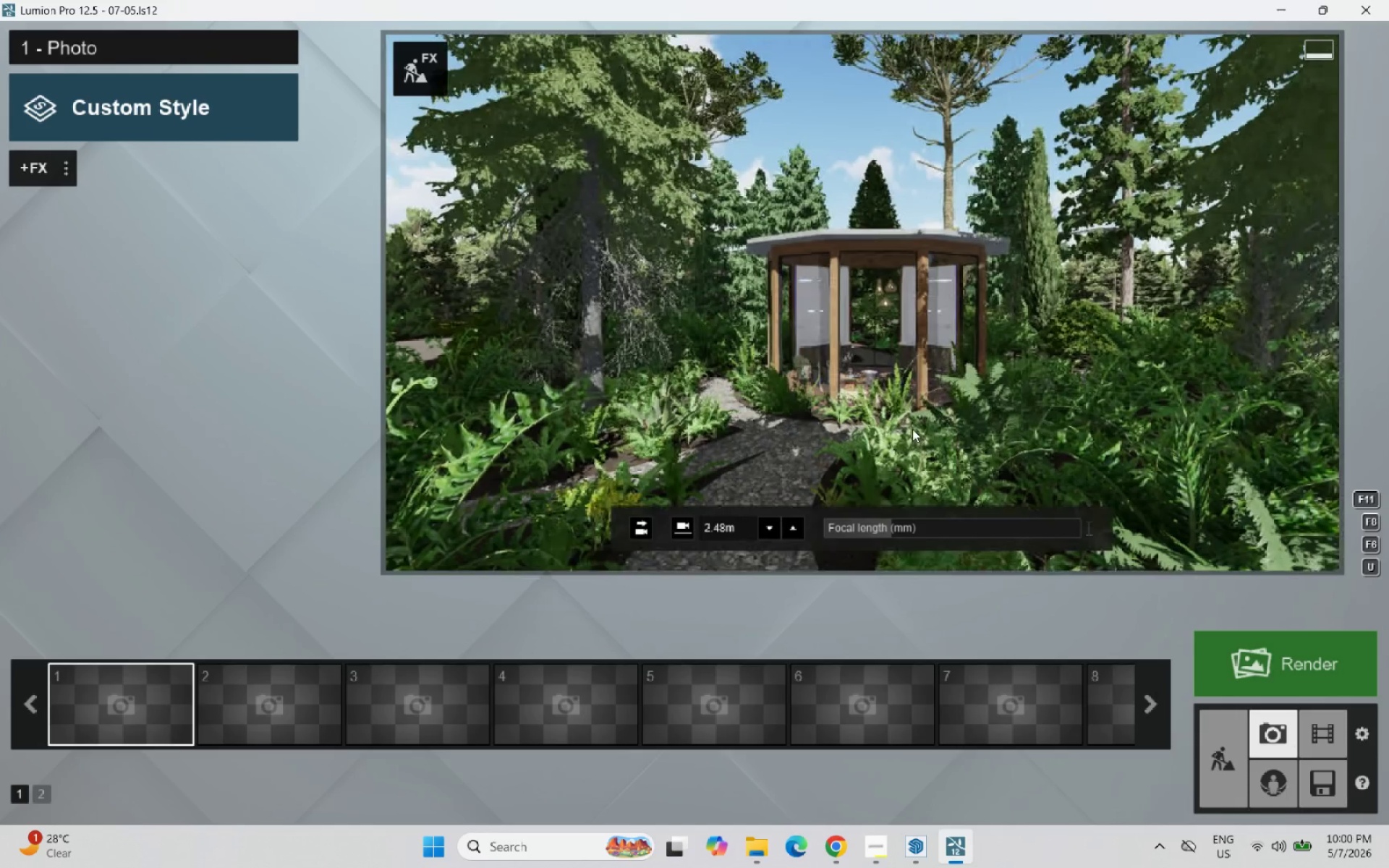 
type(wss)
 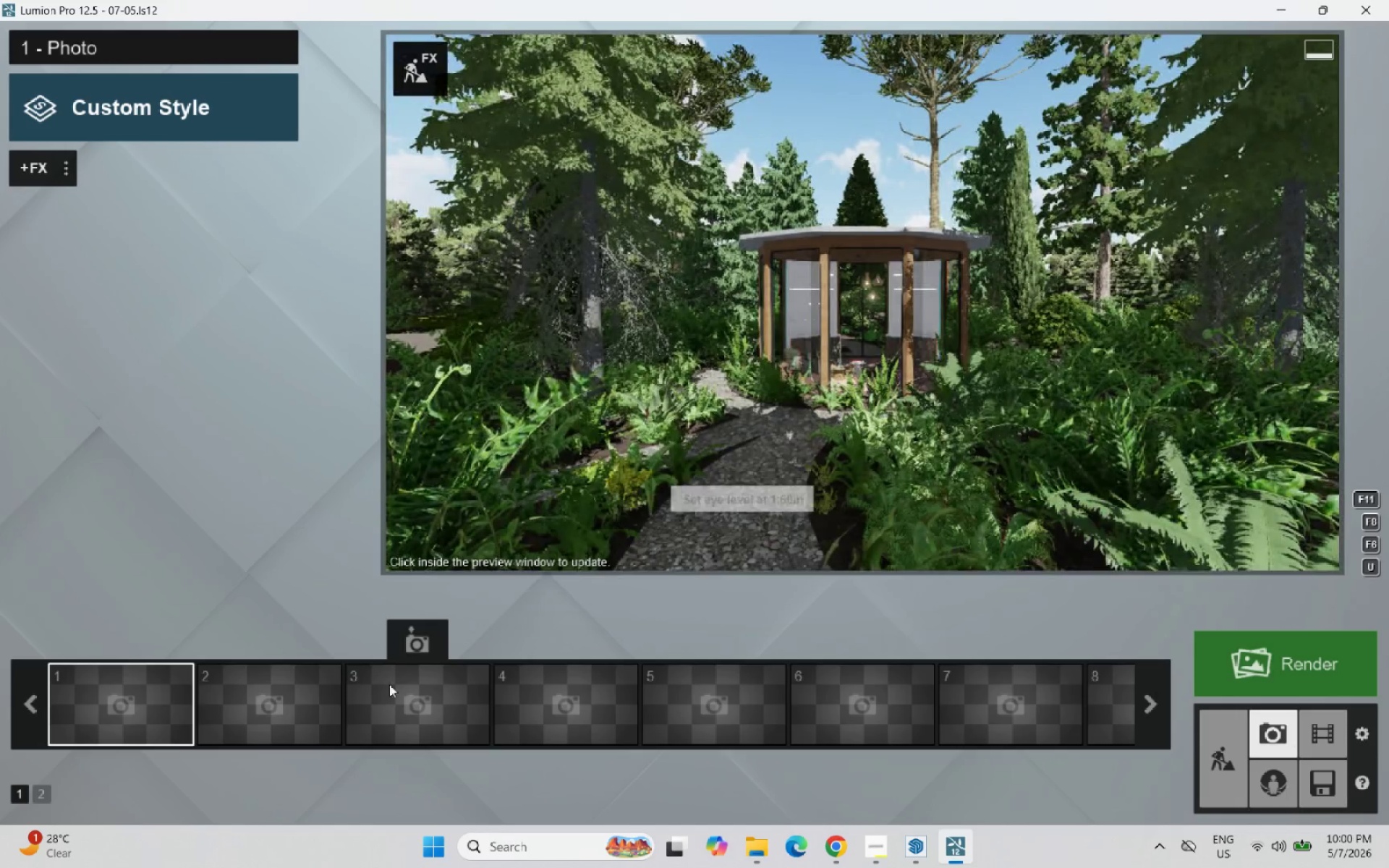 
key(W)
 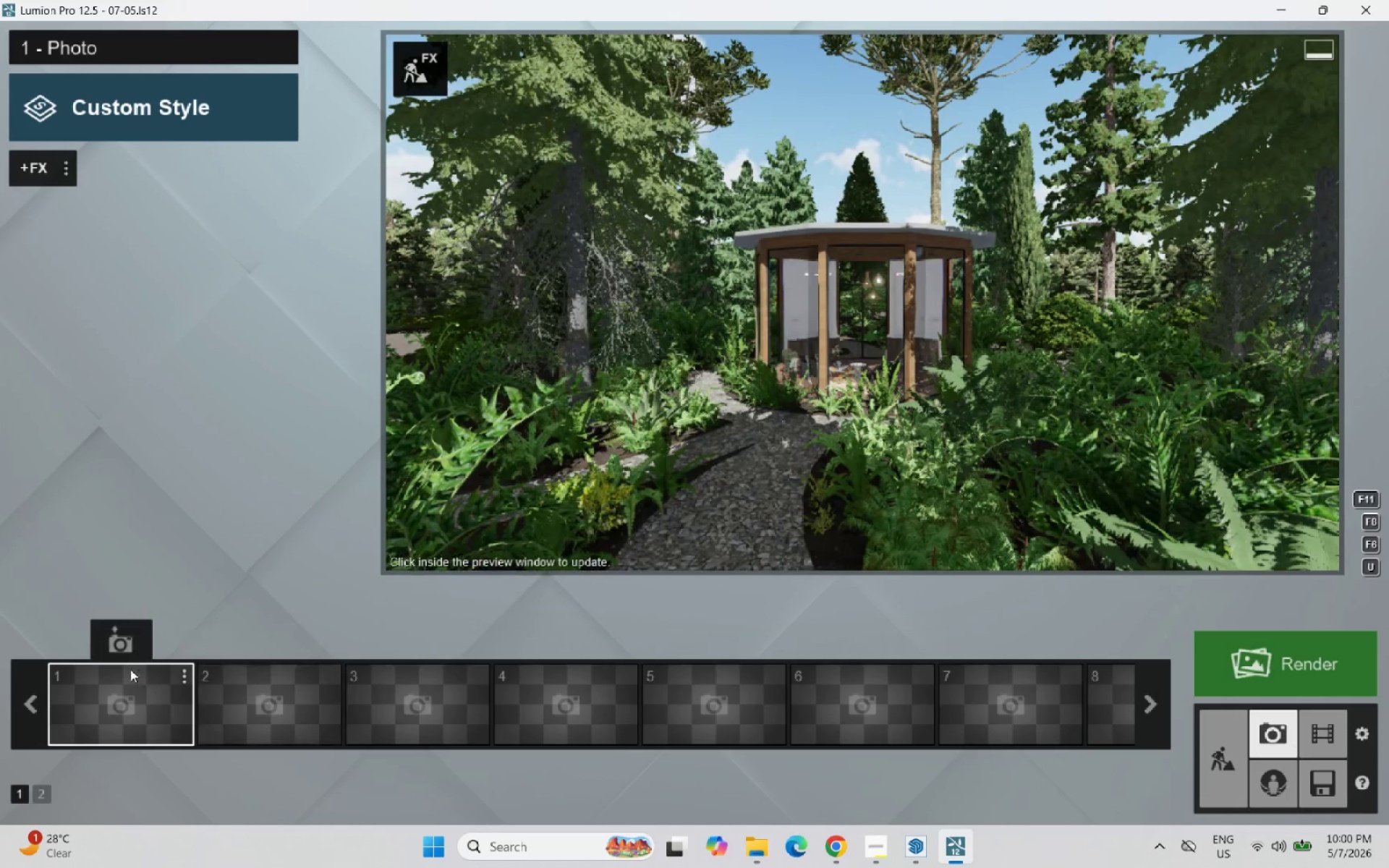 
left_click([114, 642])
 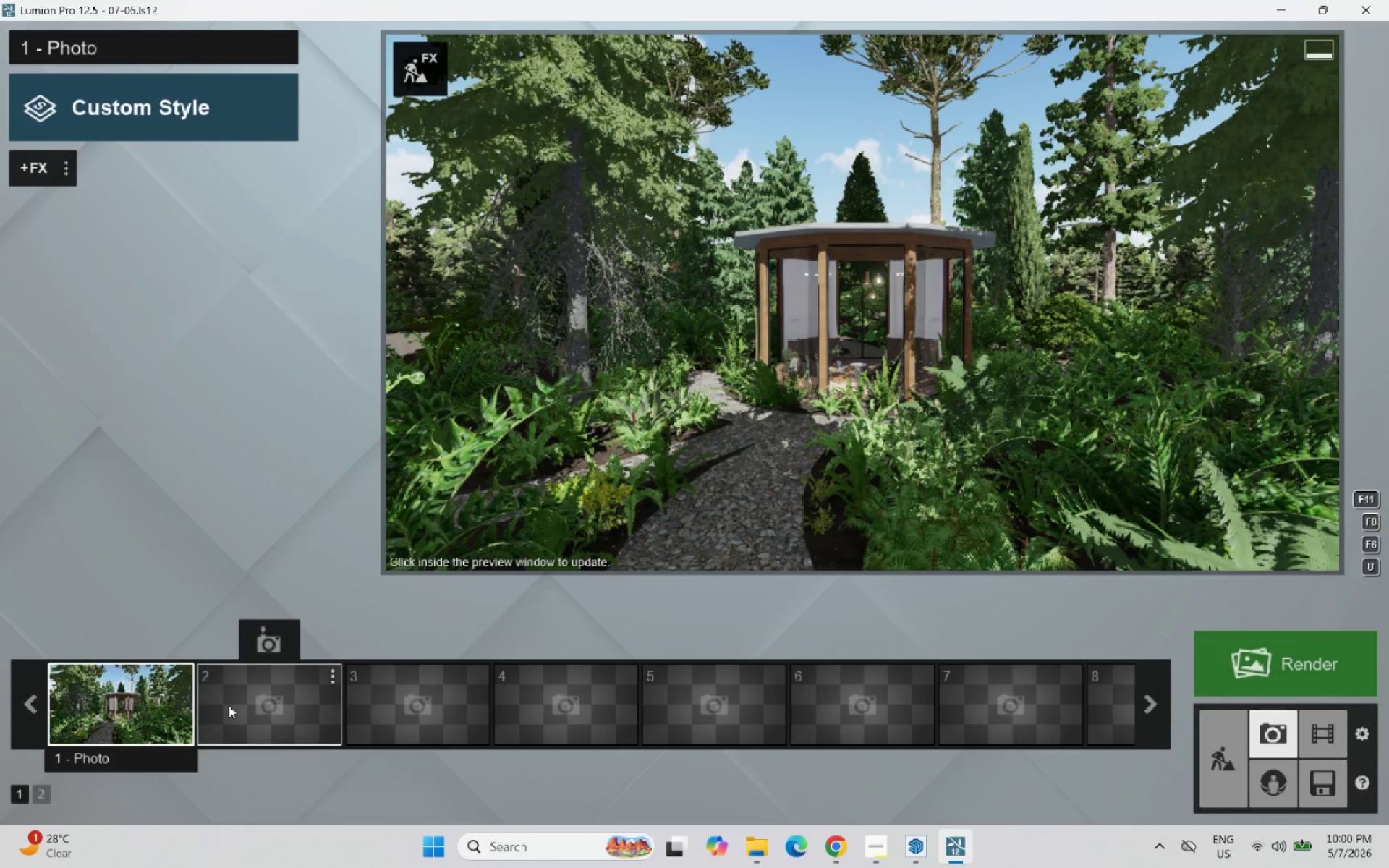 
wait(7.75)
 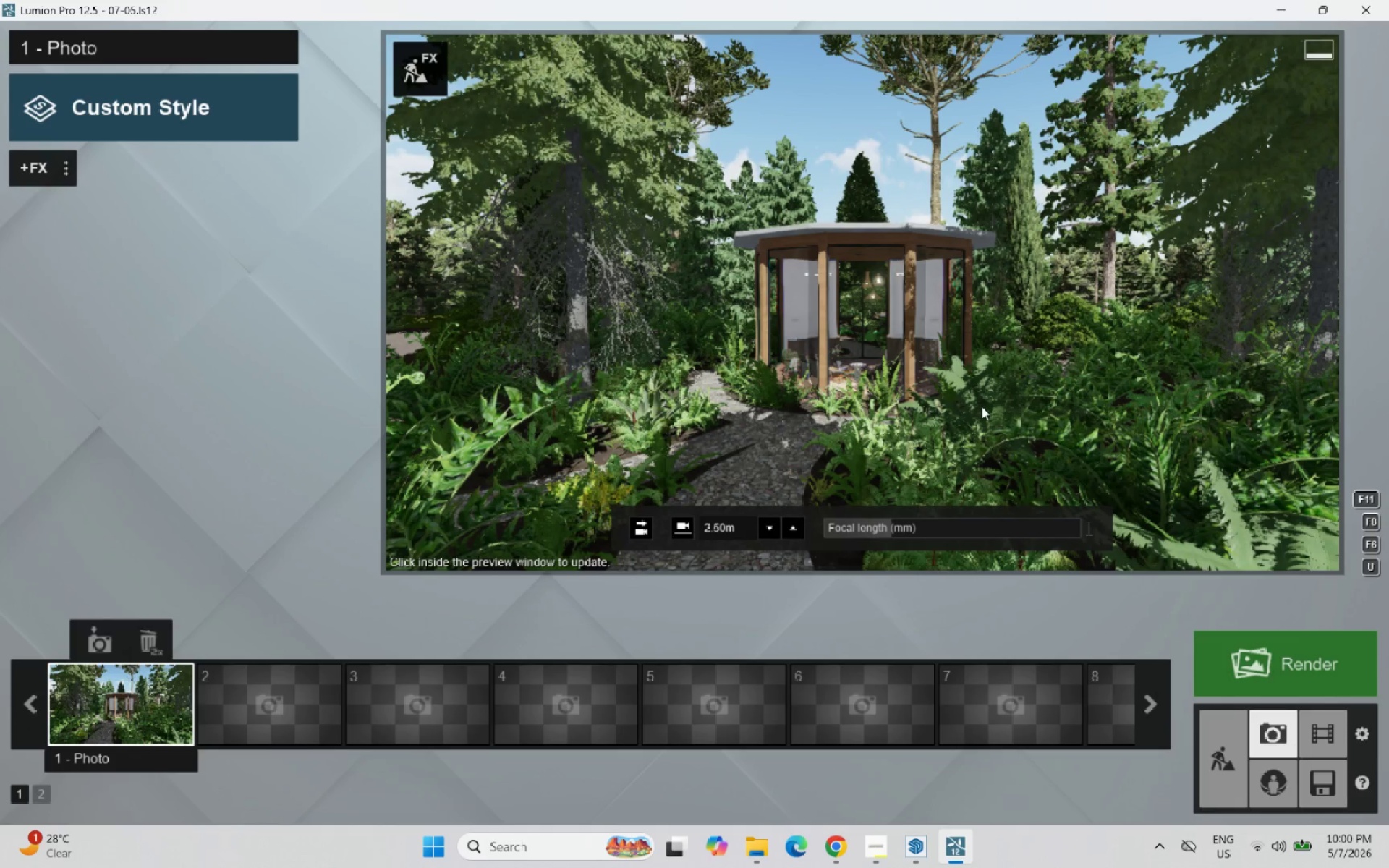 
left_click([232, 709])
 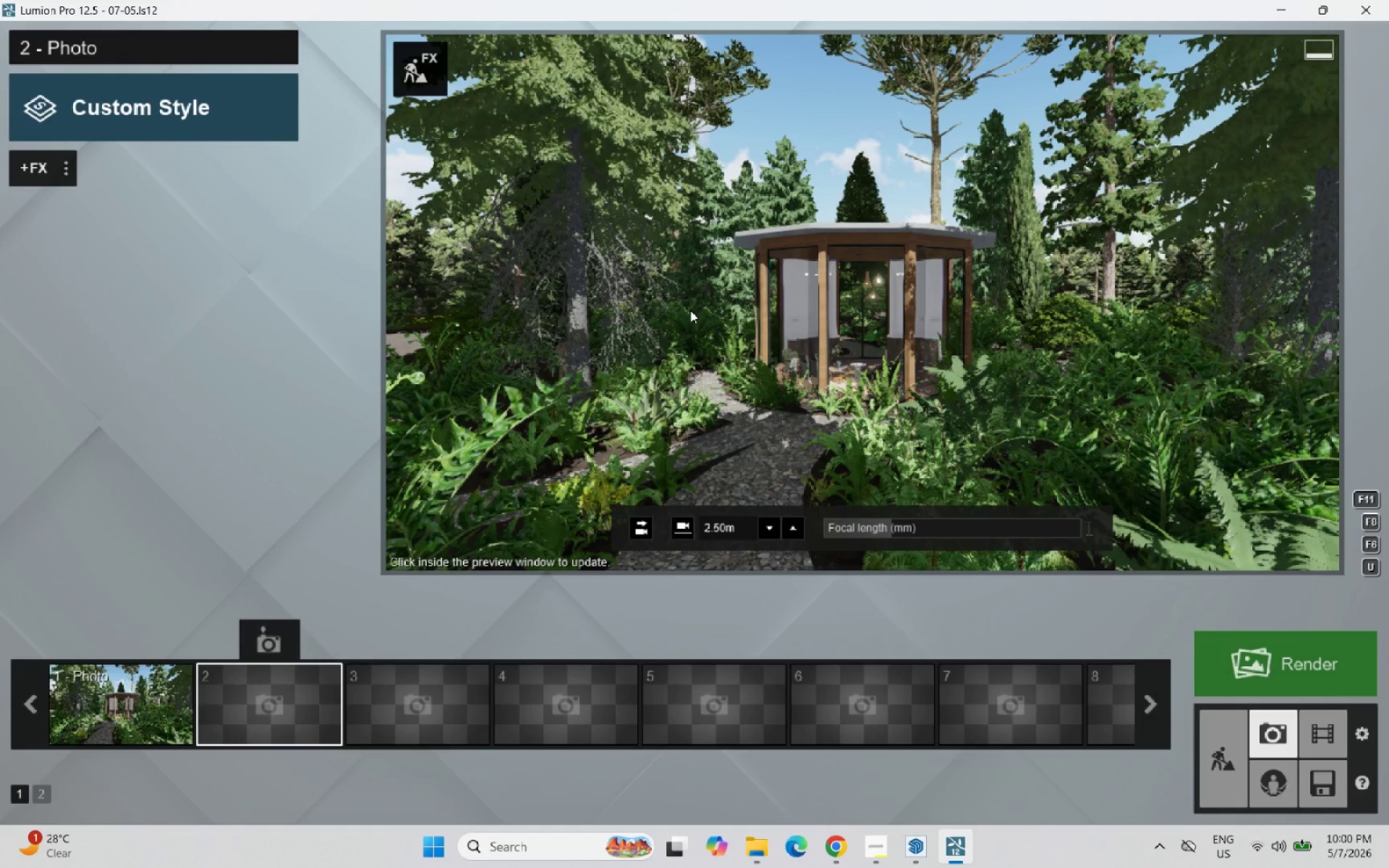 
hold_key(key=A, duration=0.92)
 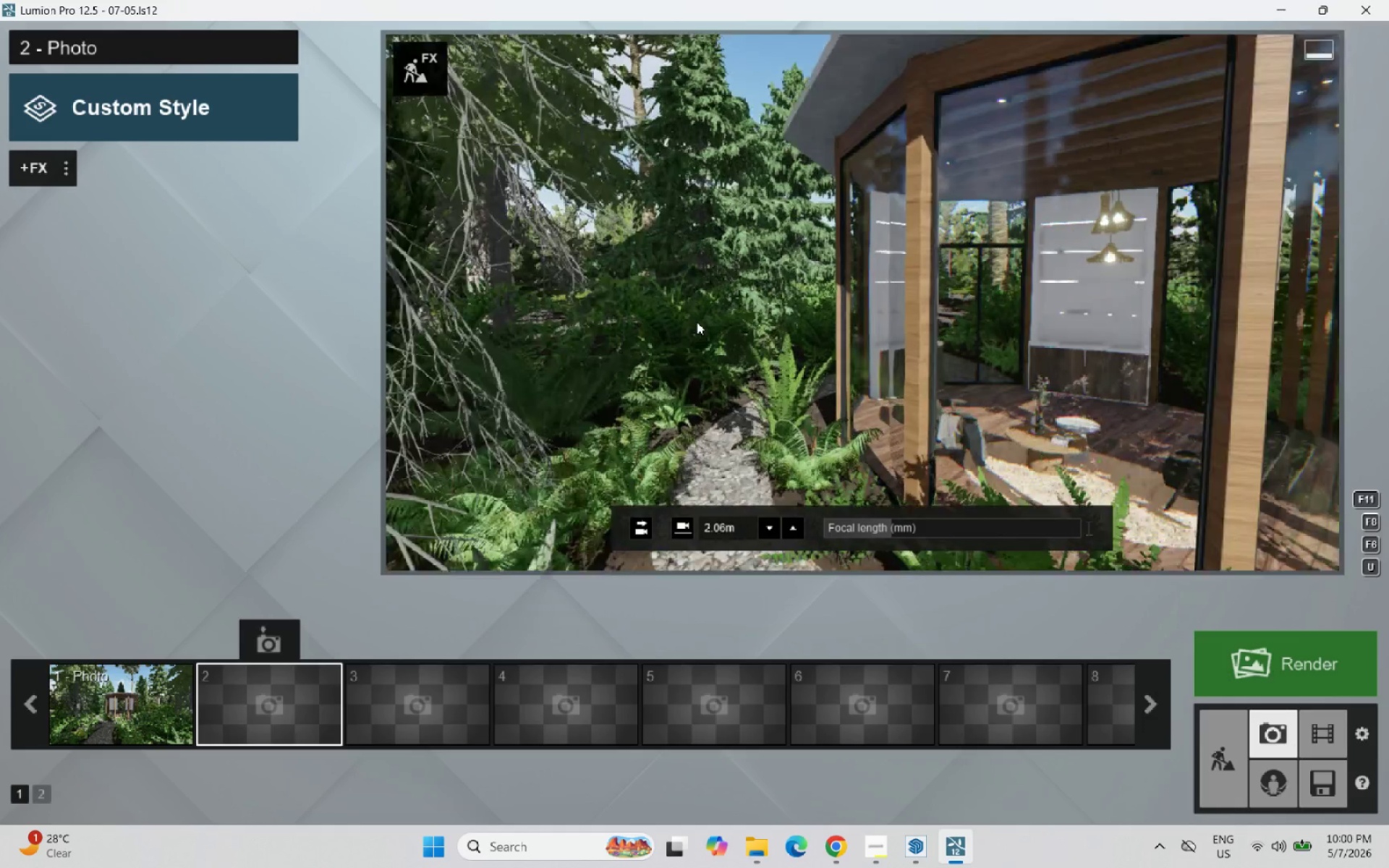 
hold_key(key=W, duration=1.53)
 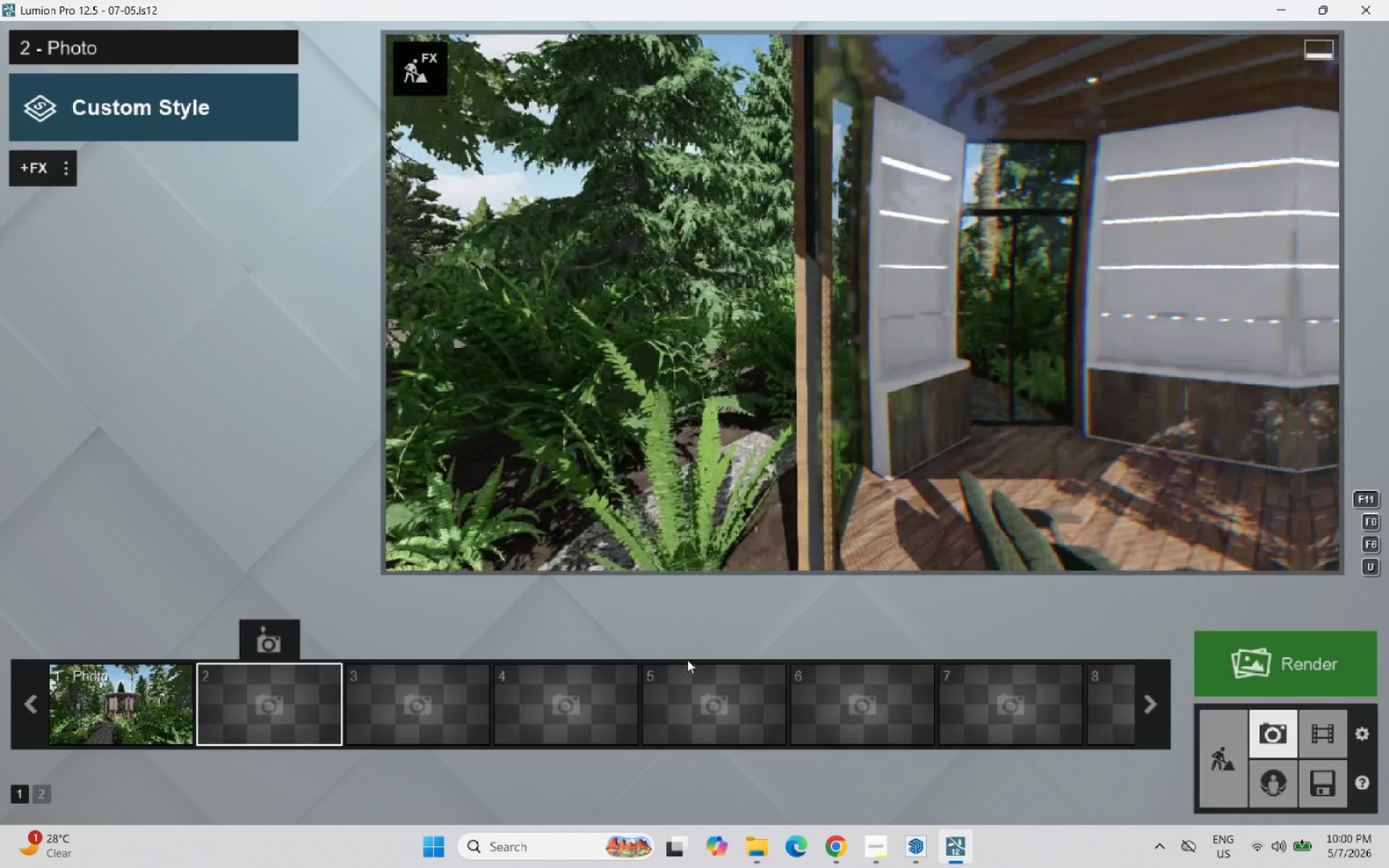 
scroll: coordinate [697, 322], scroll_direction: up, amount: 2.0
 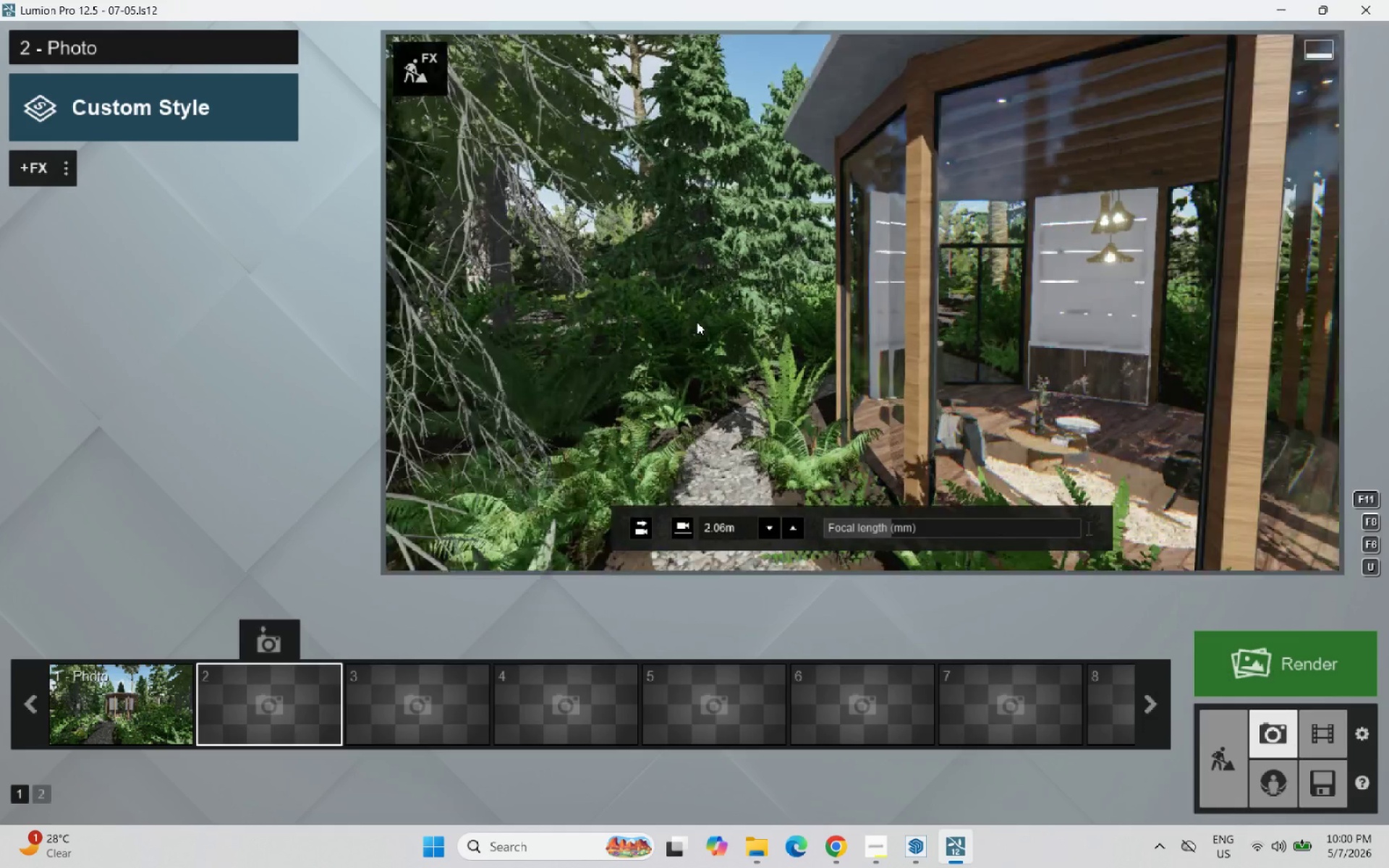 
hold_key(key=W, duration=0.34)
 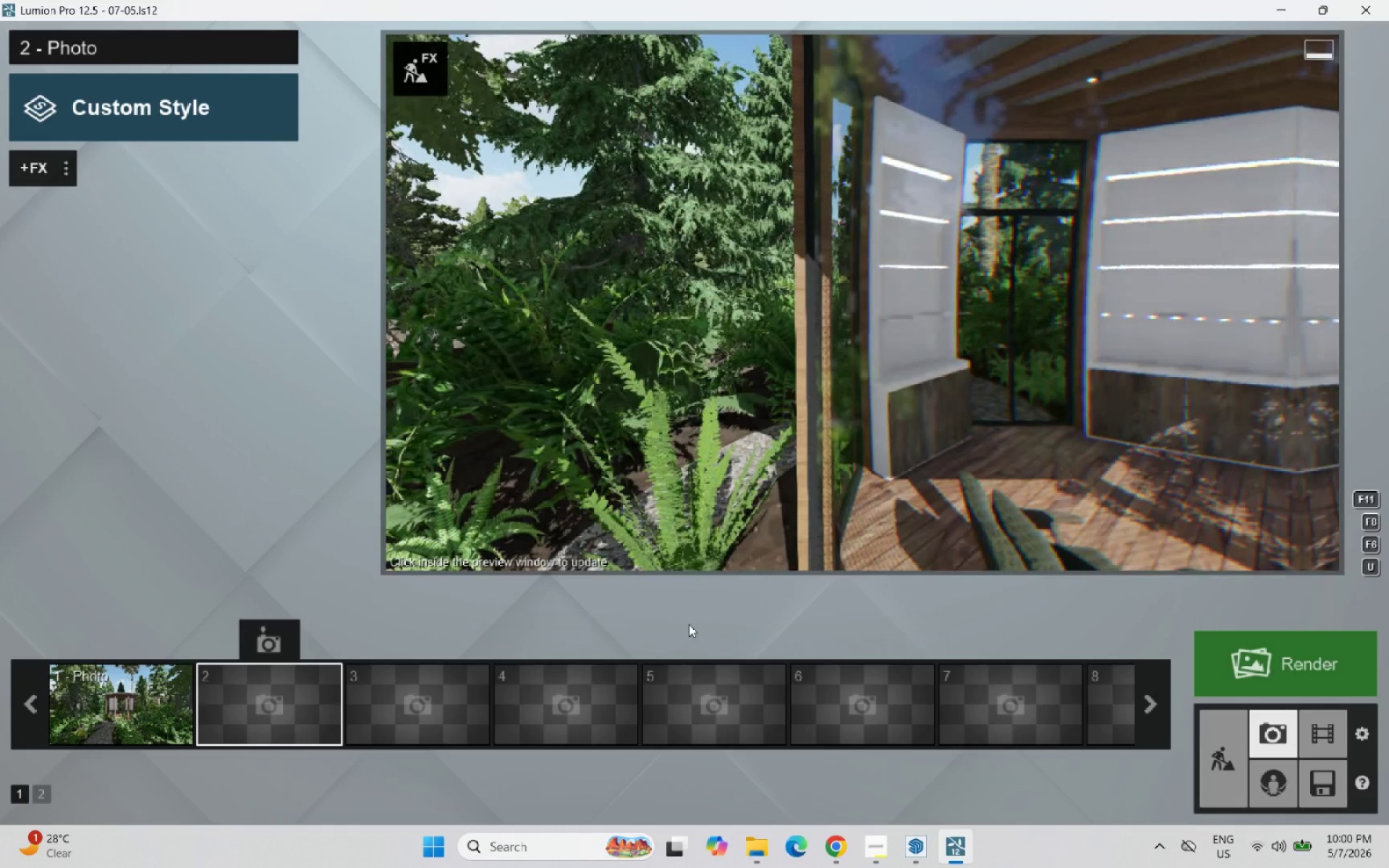 
hold_key(key=W, duration=0.84)
 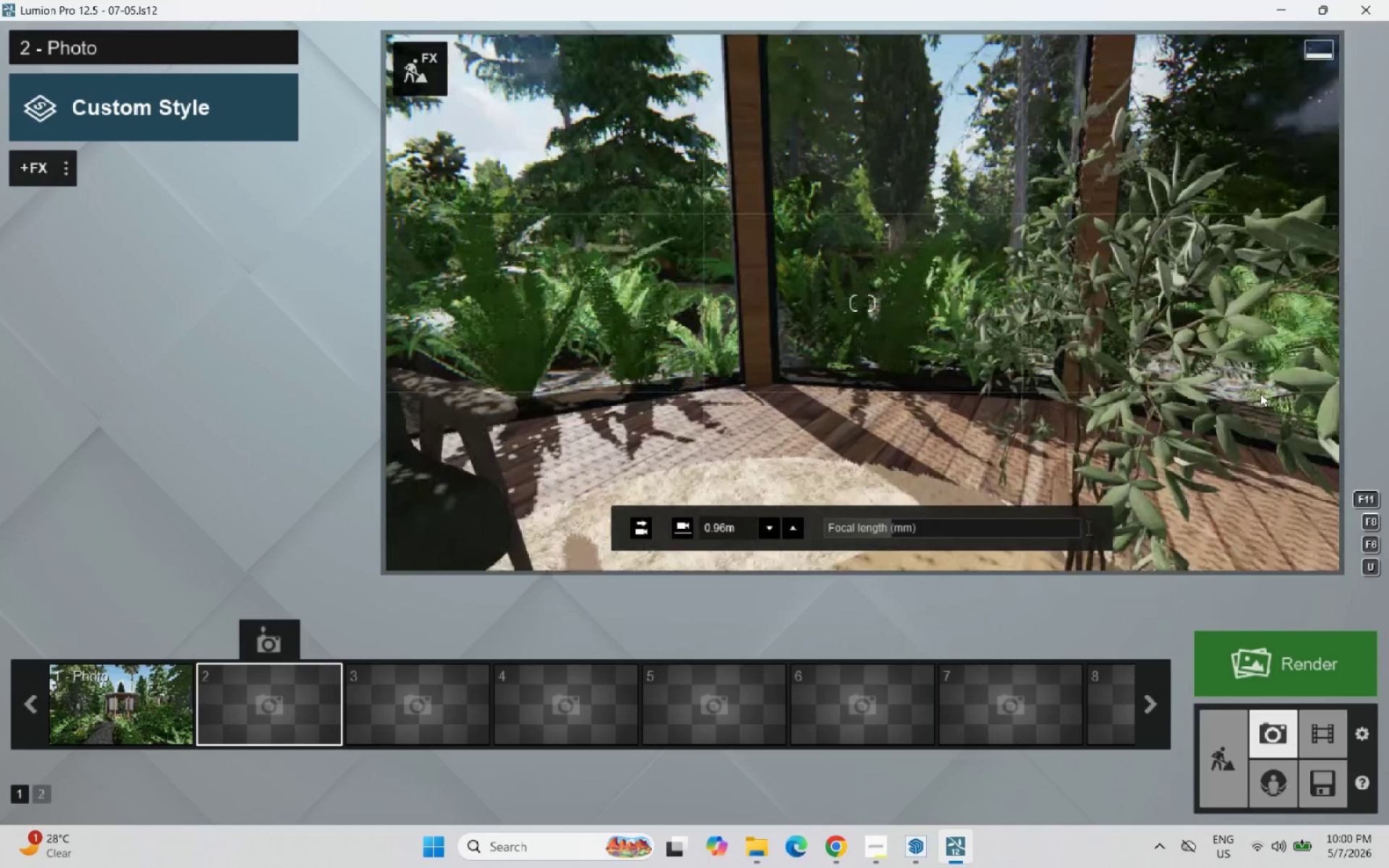 
hold_key(key=D, duration=0.39)
 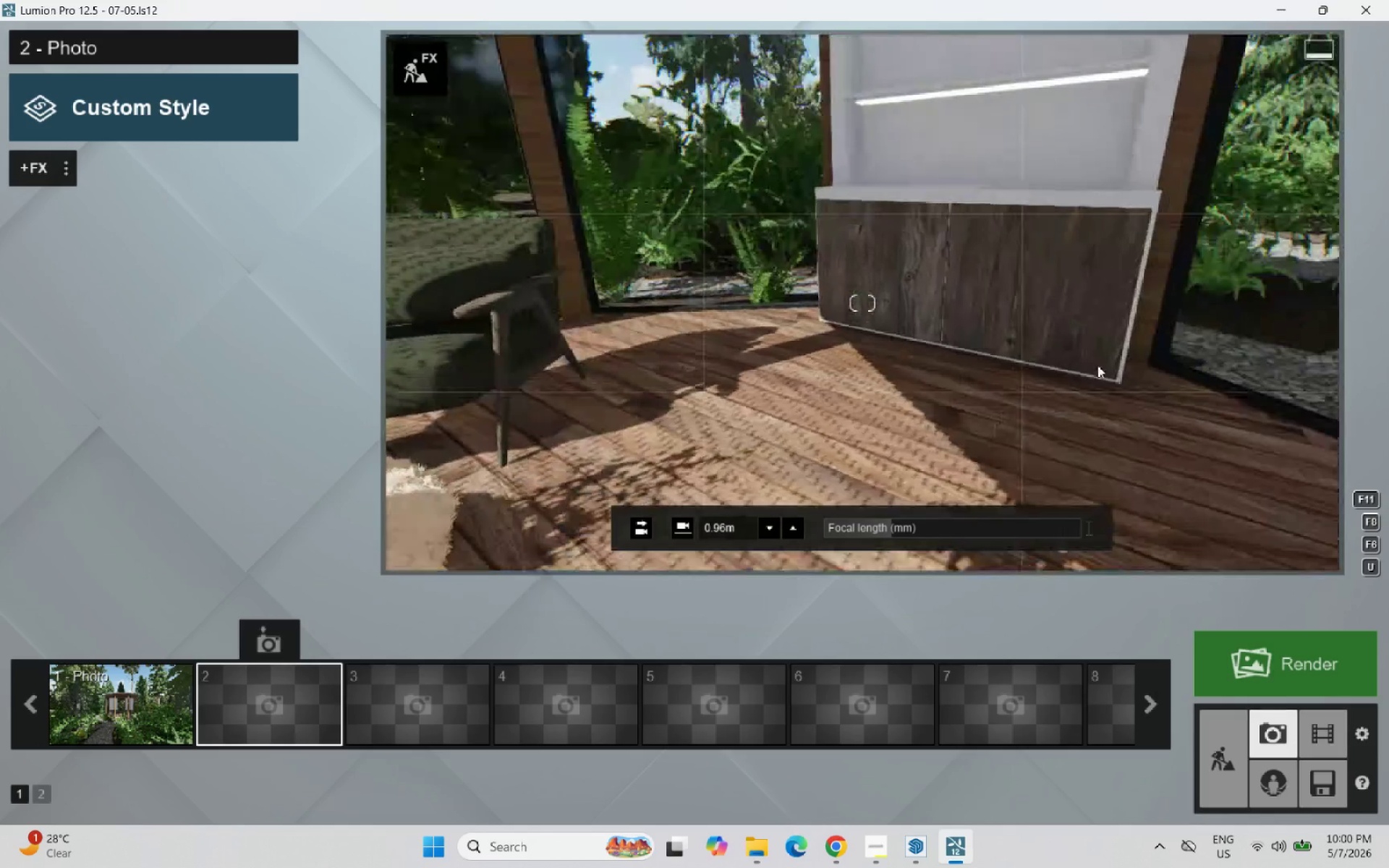 
hold_key(key=W, duration=0.5)
 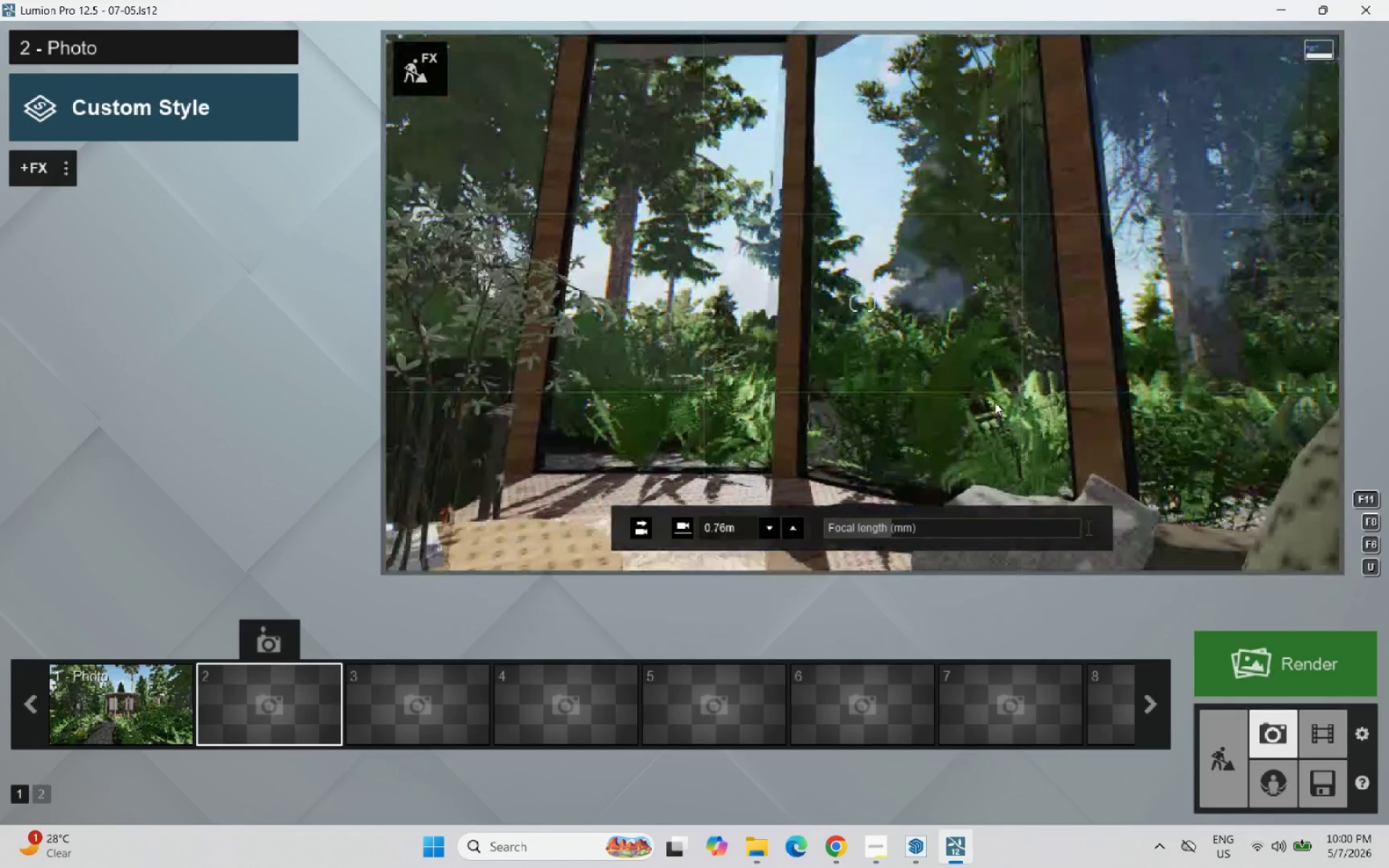 
type(deq)
 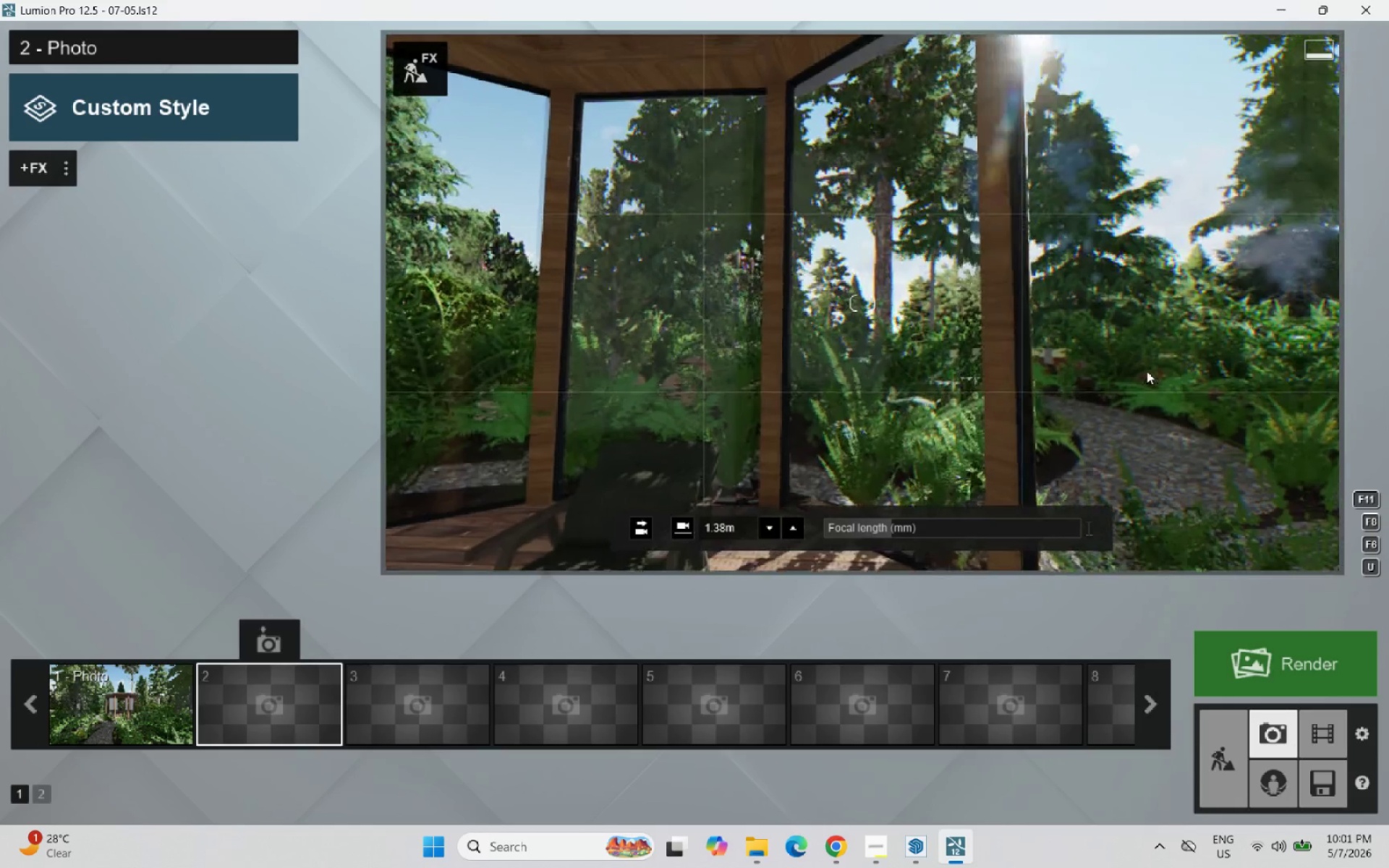 
type(as)
 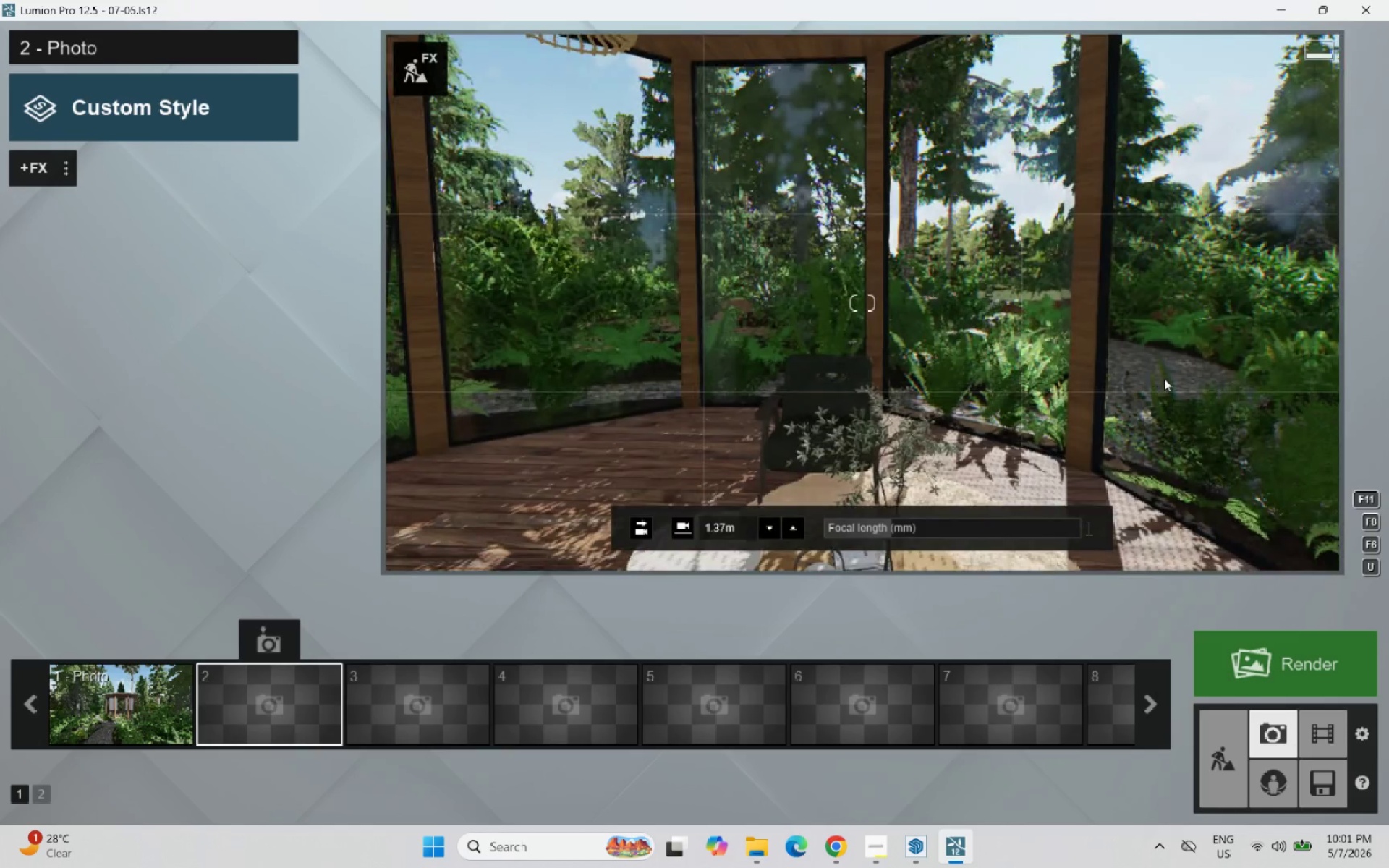 
key(S)
 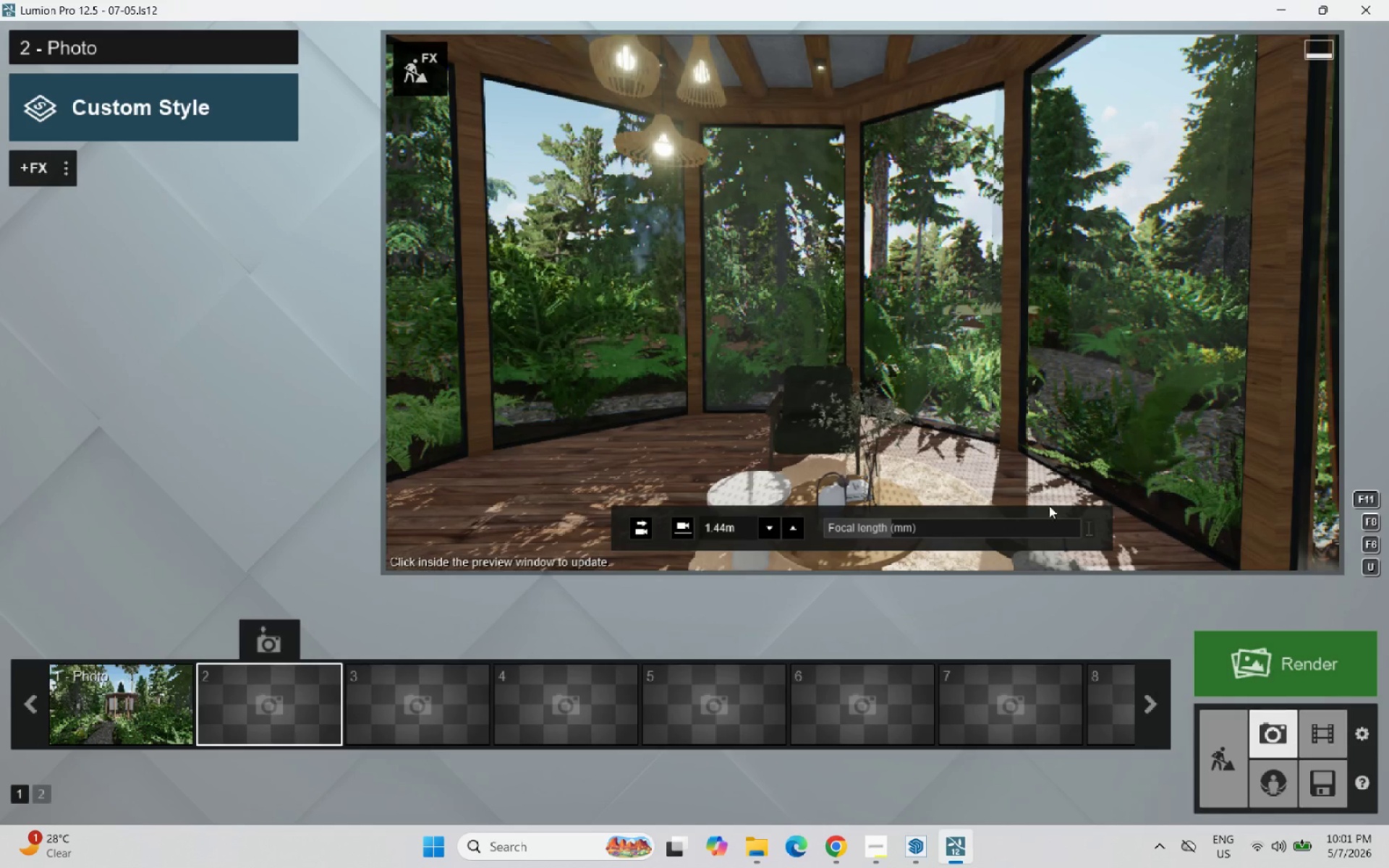 
left_click_drag(start_coordinate=[907, 527], to_coordinate=[914, 528])
 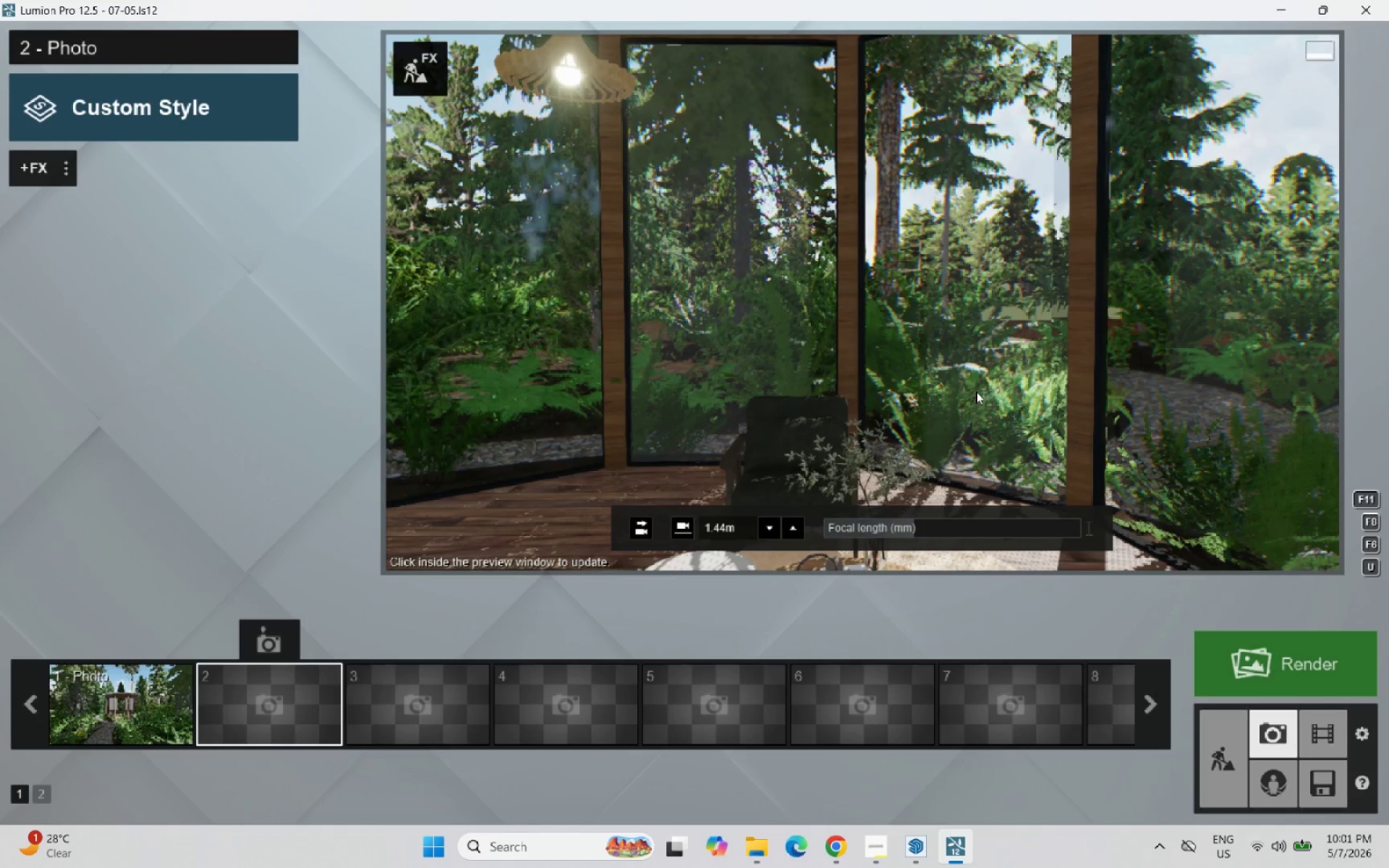 
type(qeeed)
 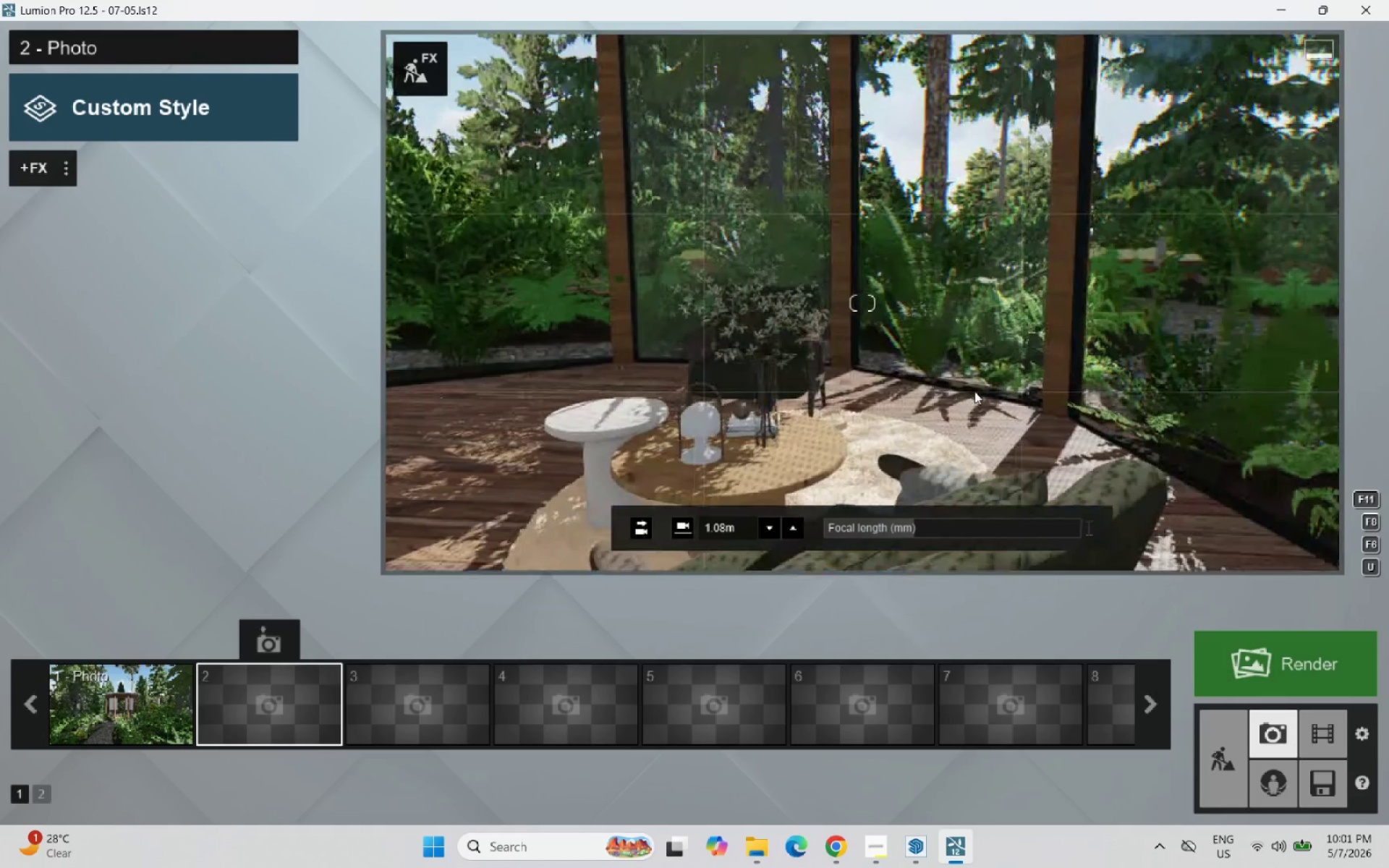 
key(W)
 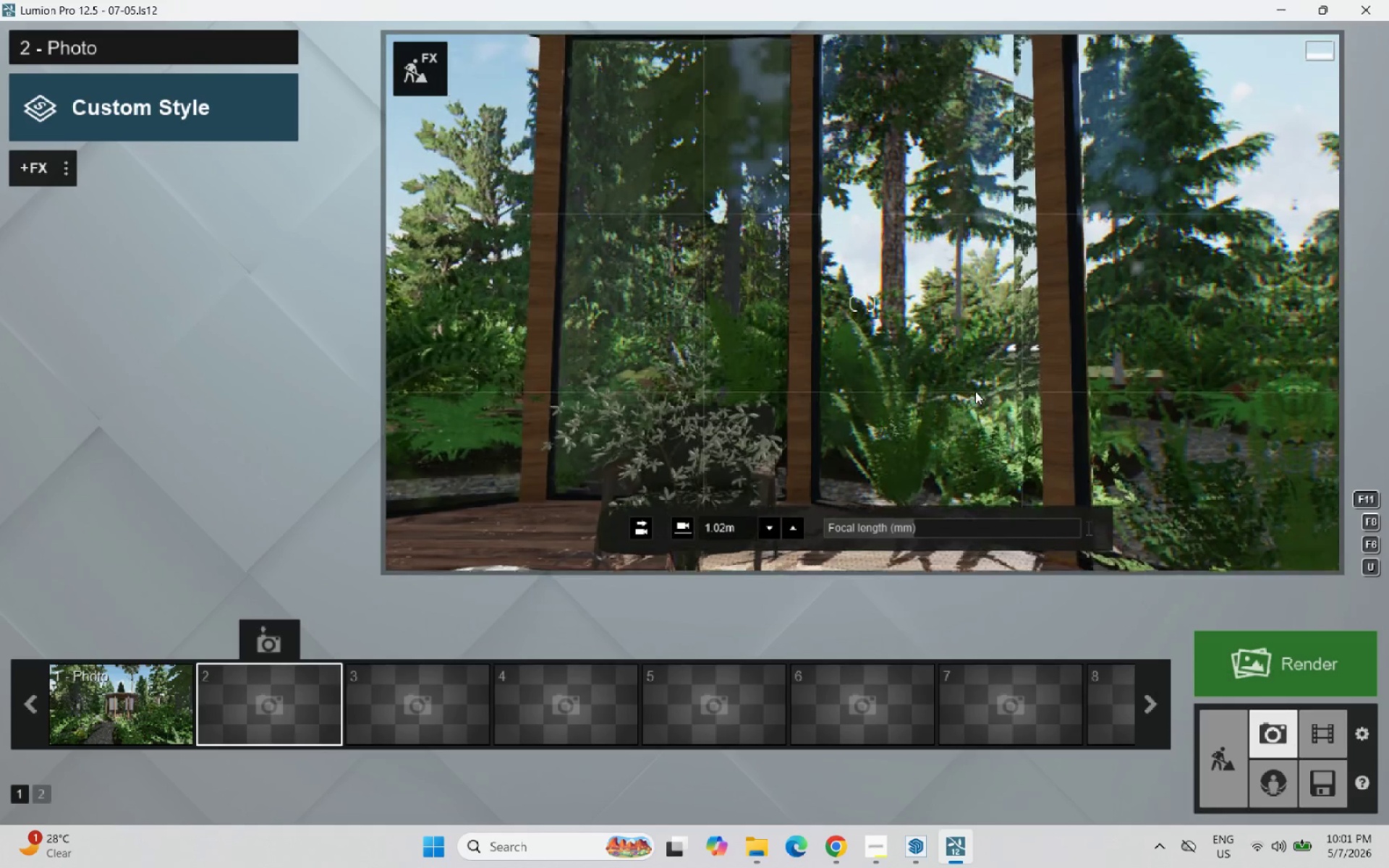 
right_click([975, 391])
 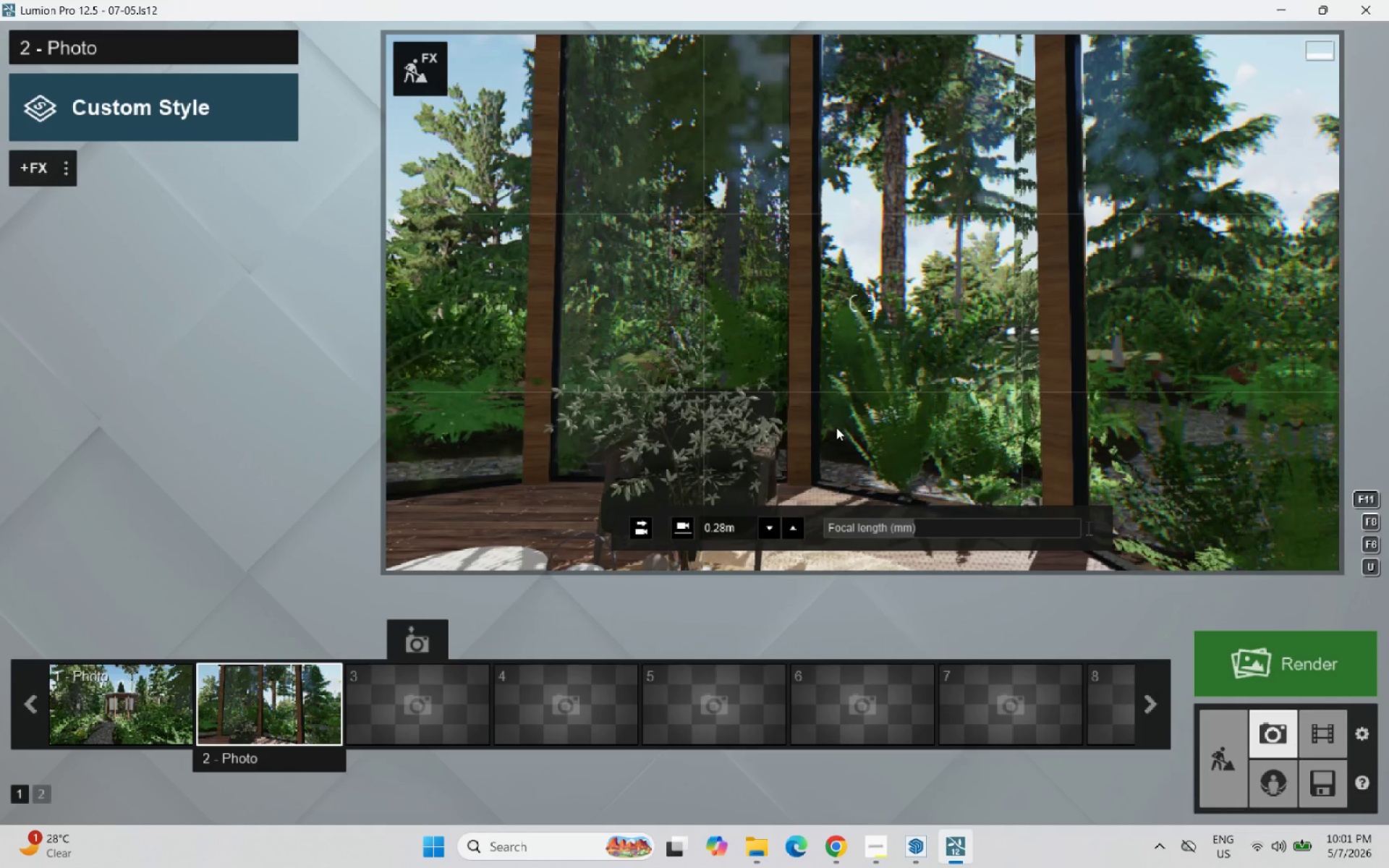 
wait(5.3)
 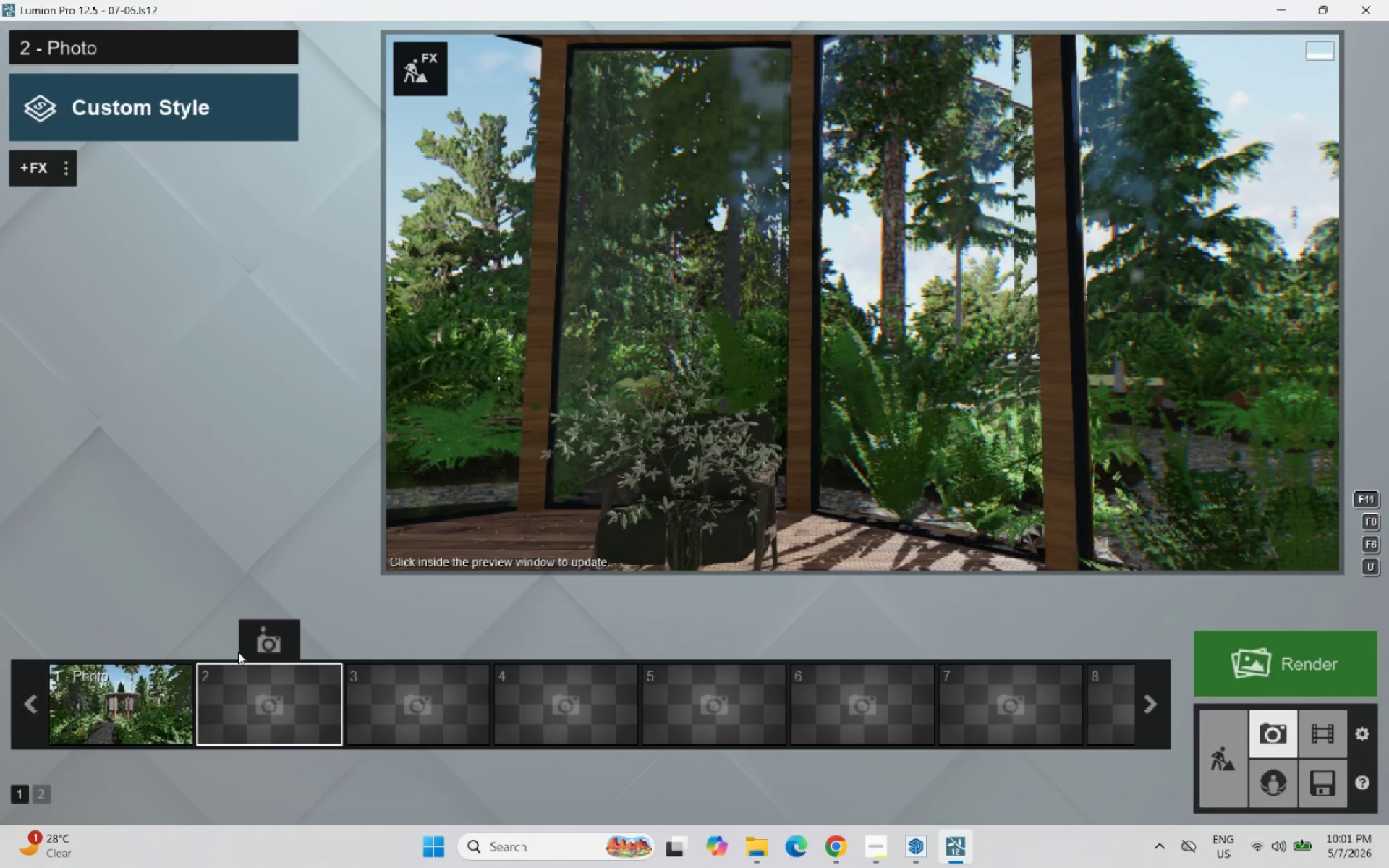 
hold_key(key=A, duration=0.83)
 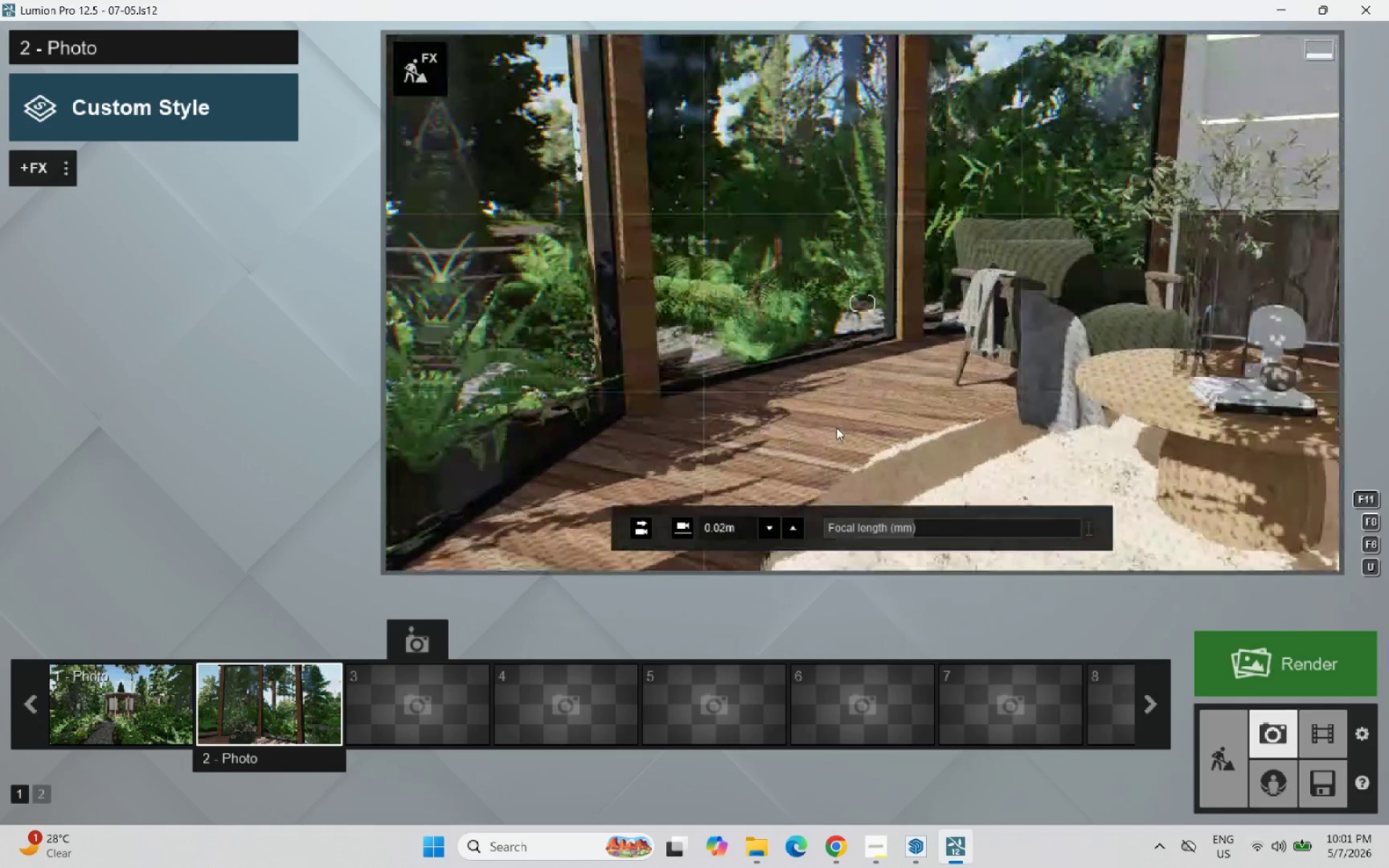 
hold_key(key=W, duration=0.61)
 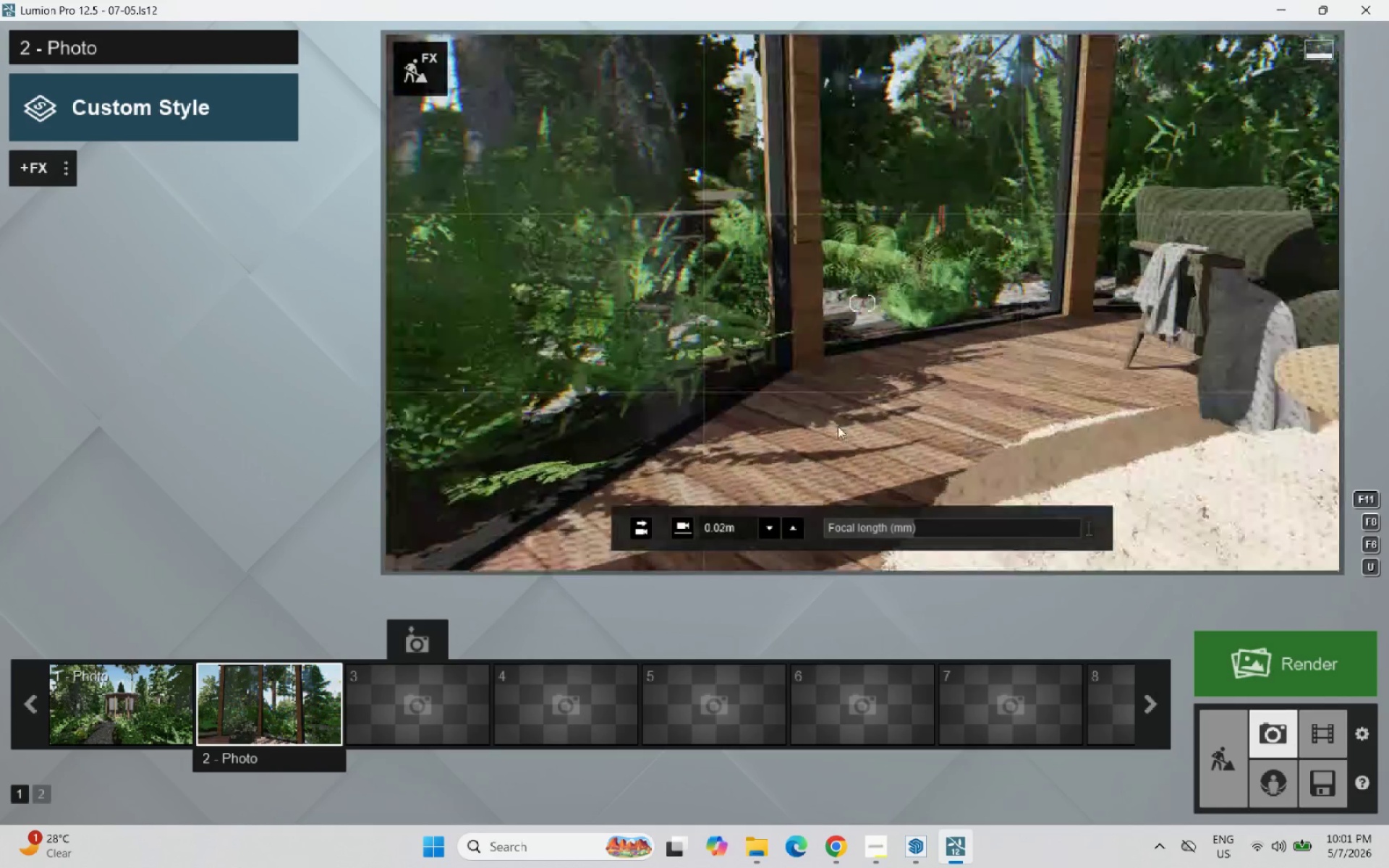 
type(ds)
 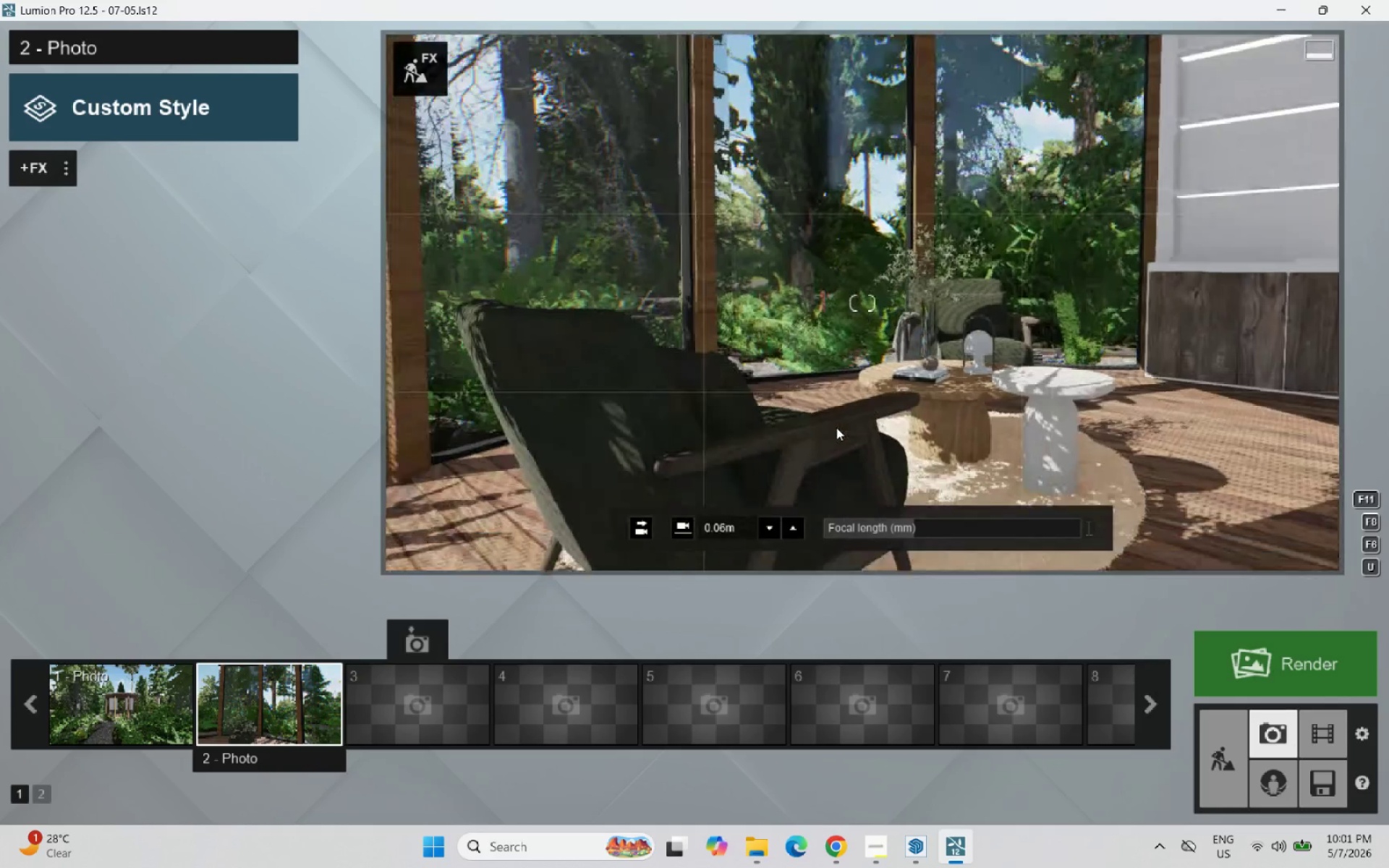 
hold_key(key=W, duration=0.42)
 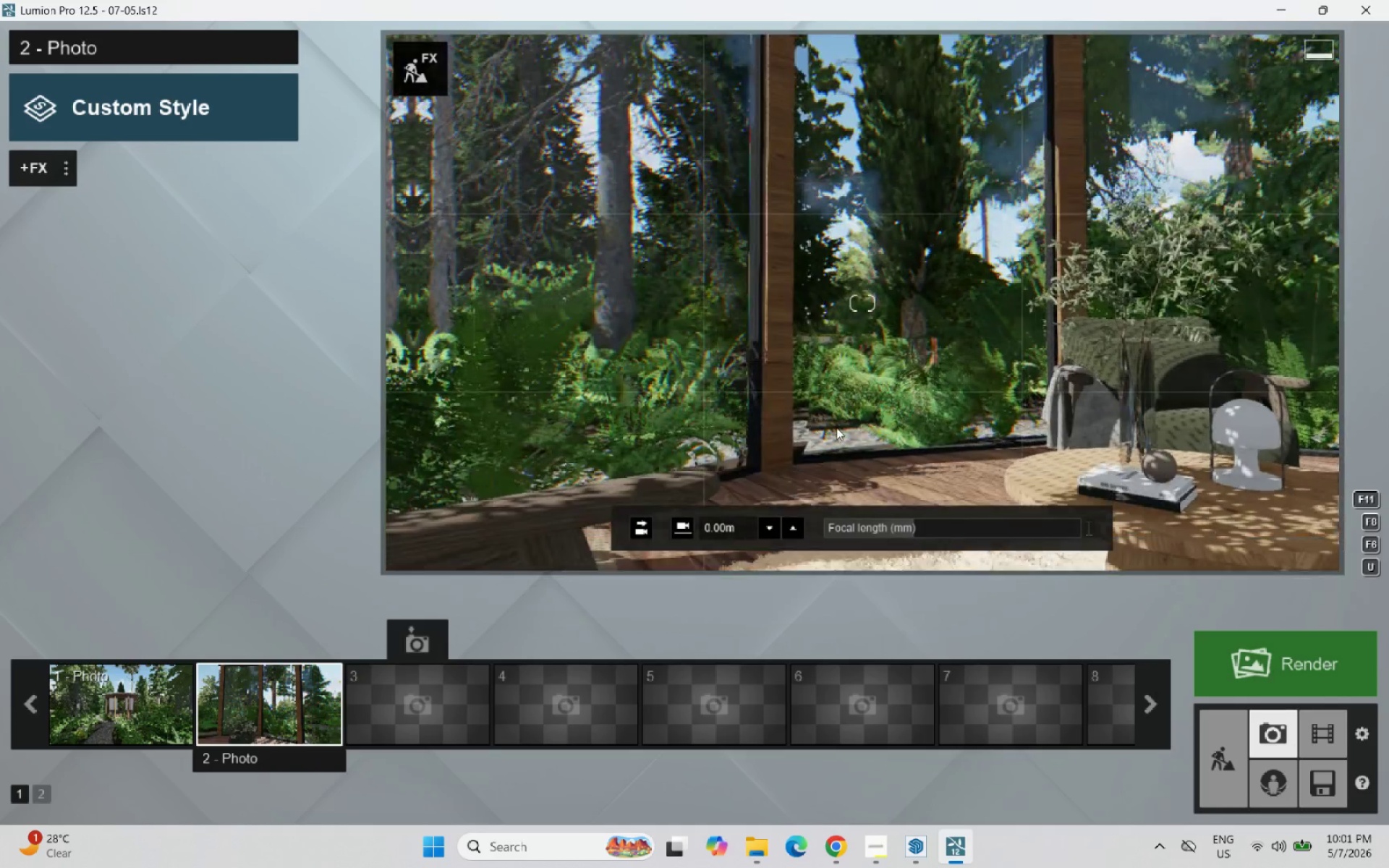 
type(qsa)
 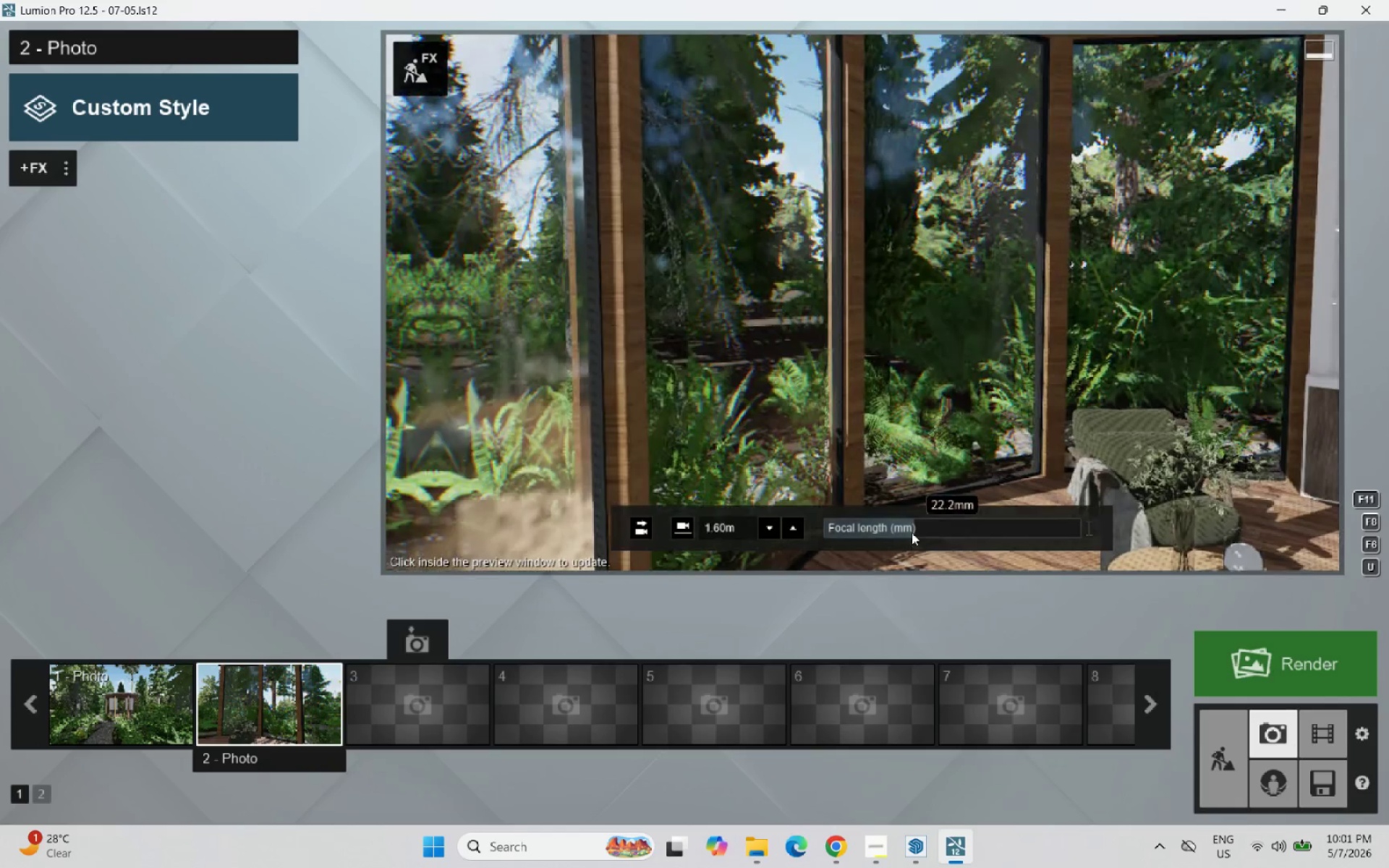 
left_click_drag(start_coordinate=[912, 532], to_coordinate=[904, 531])
 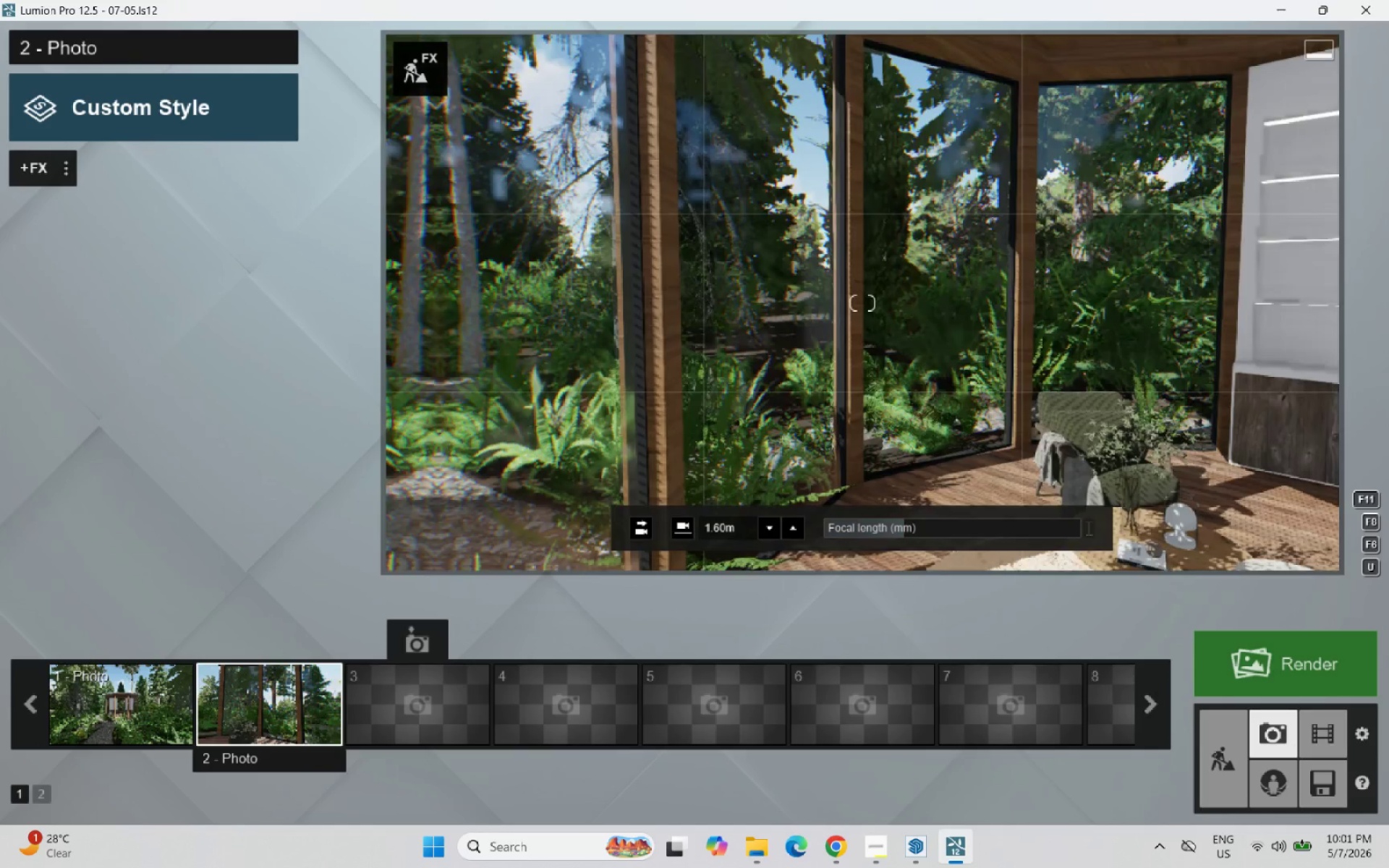 
type(dwwqe)
 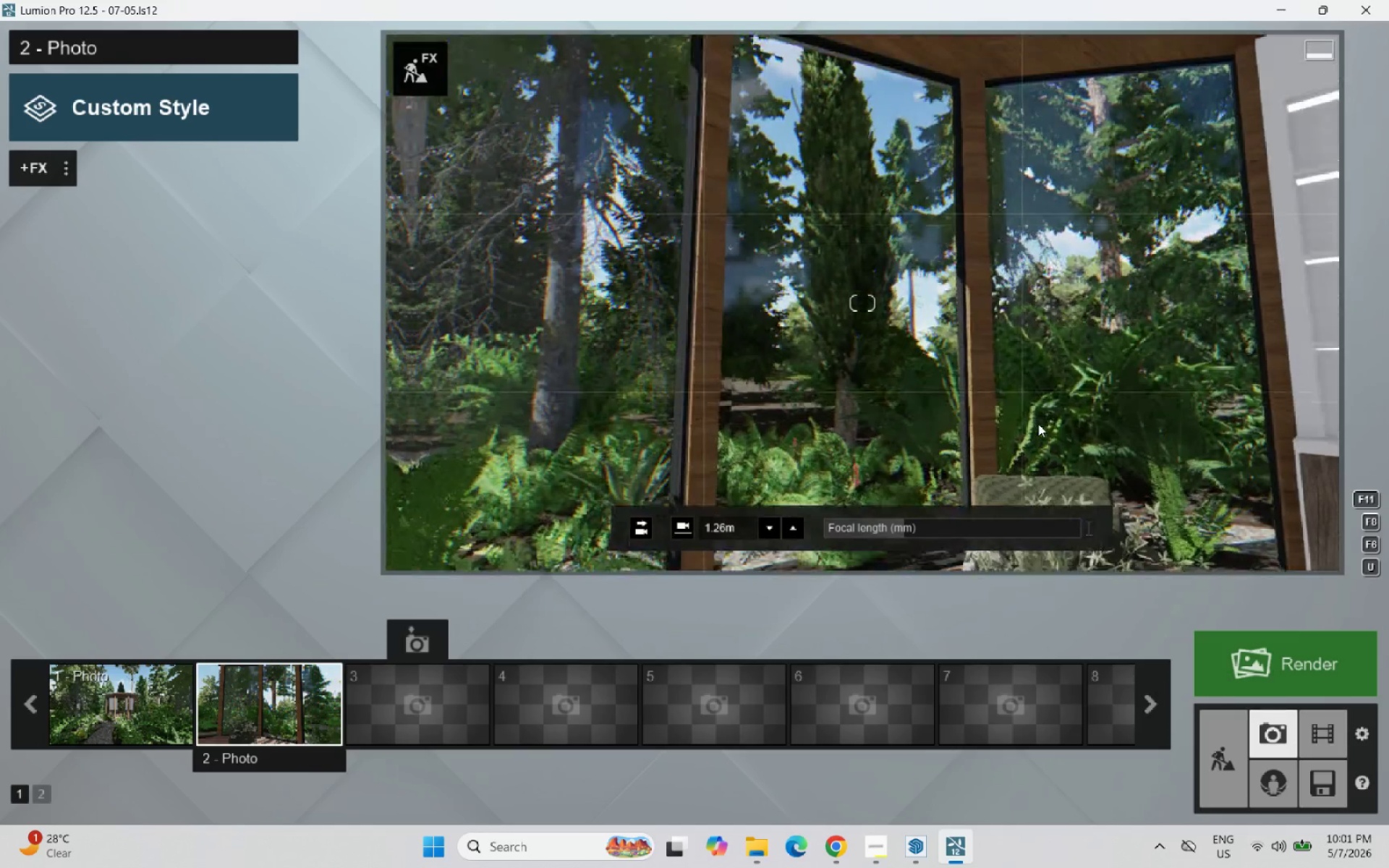 
key(S)
 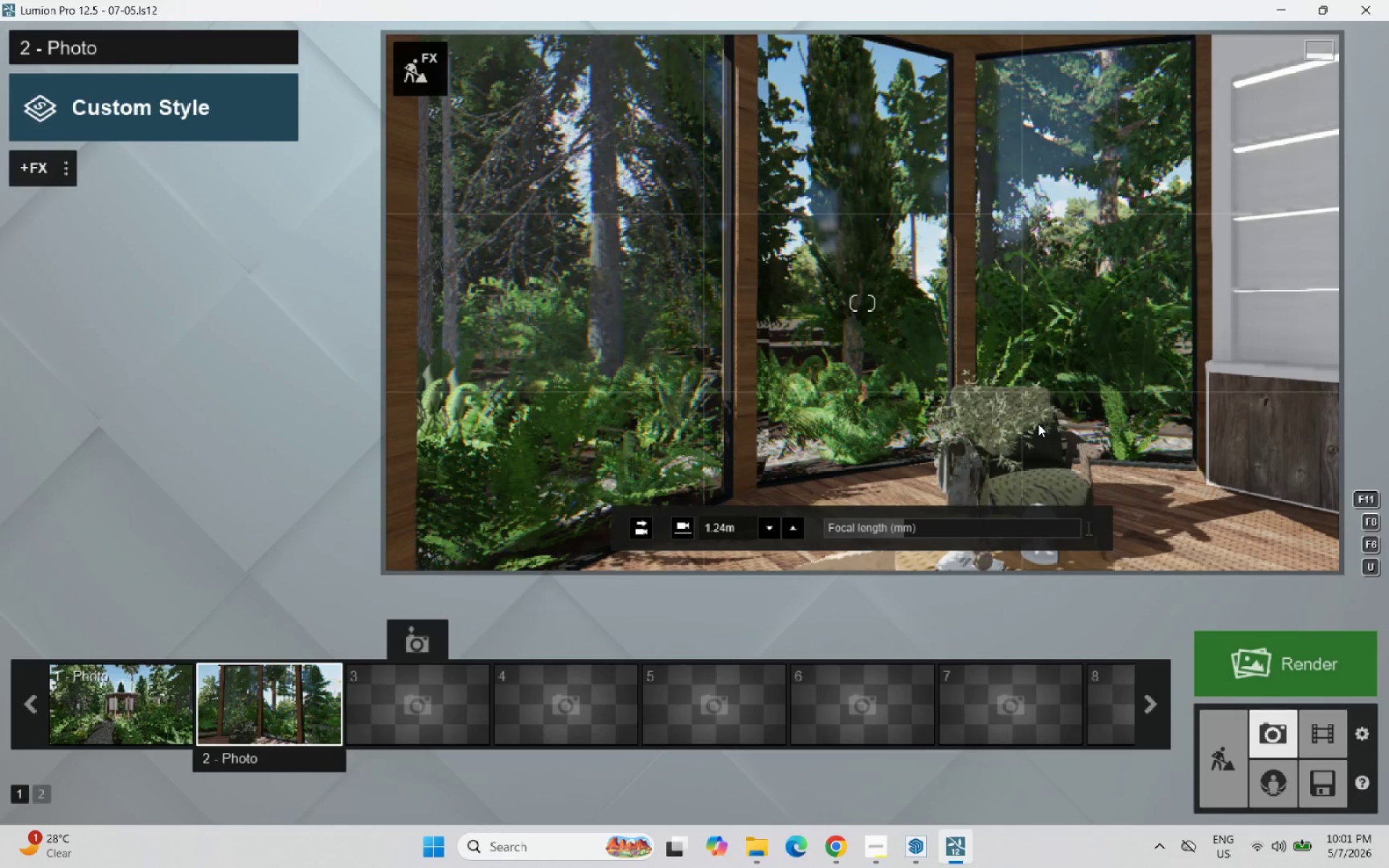 
hold_key(key=D, duration=0.91)
 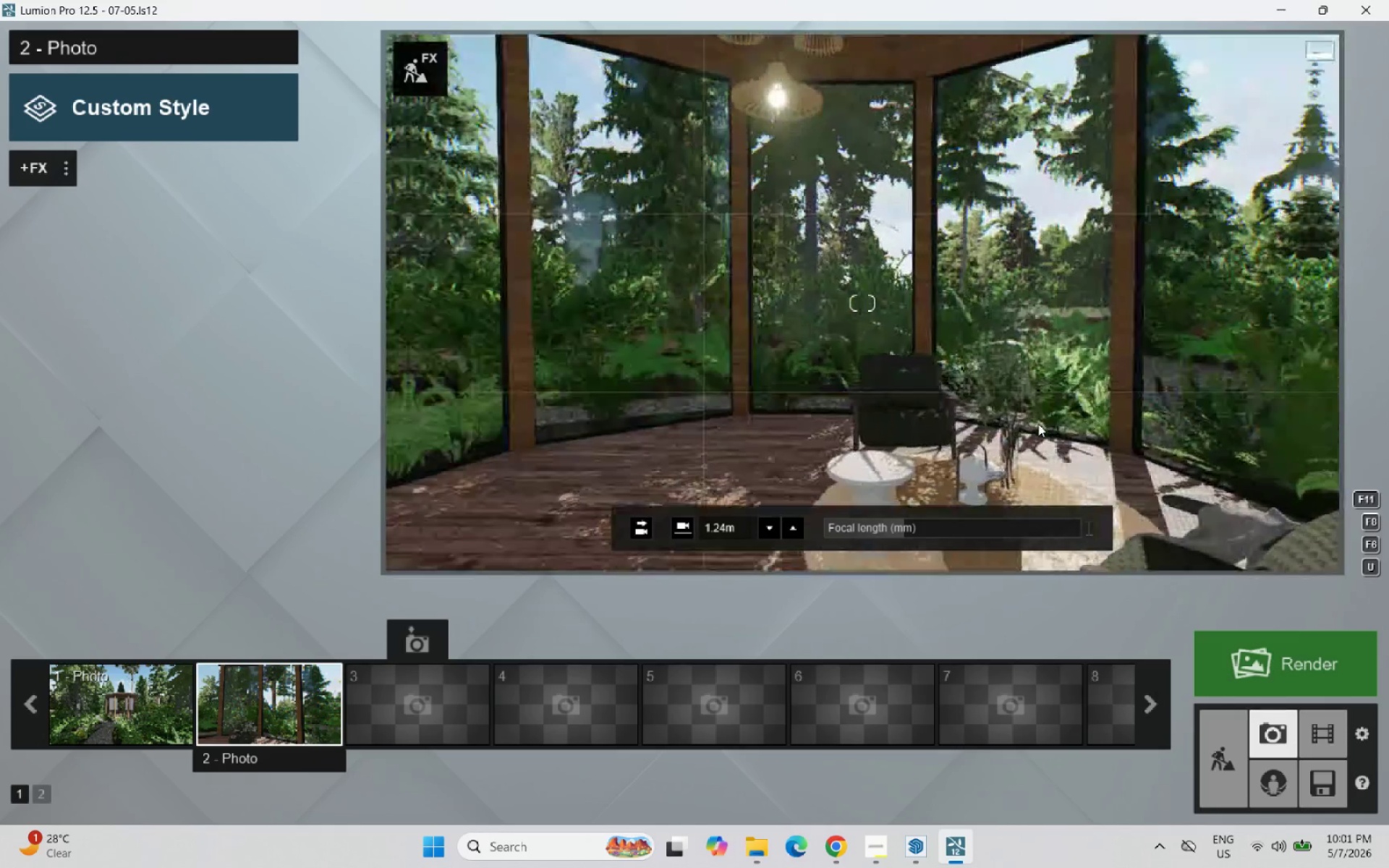 
type(dd)
 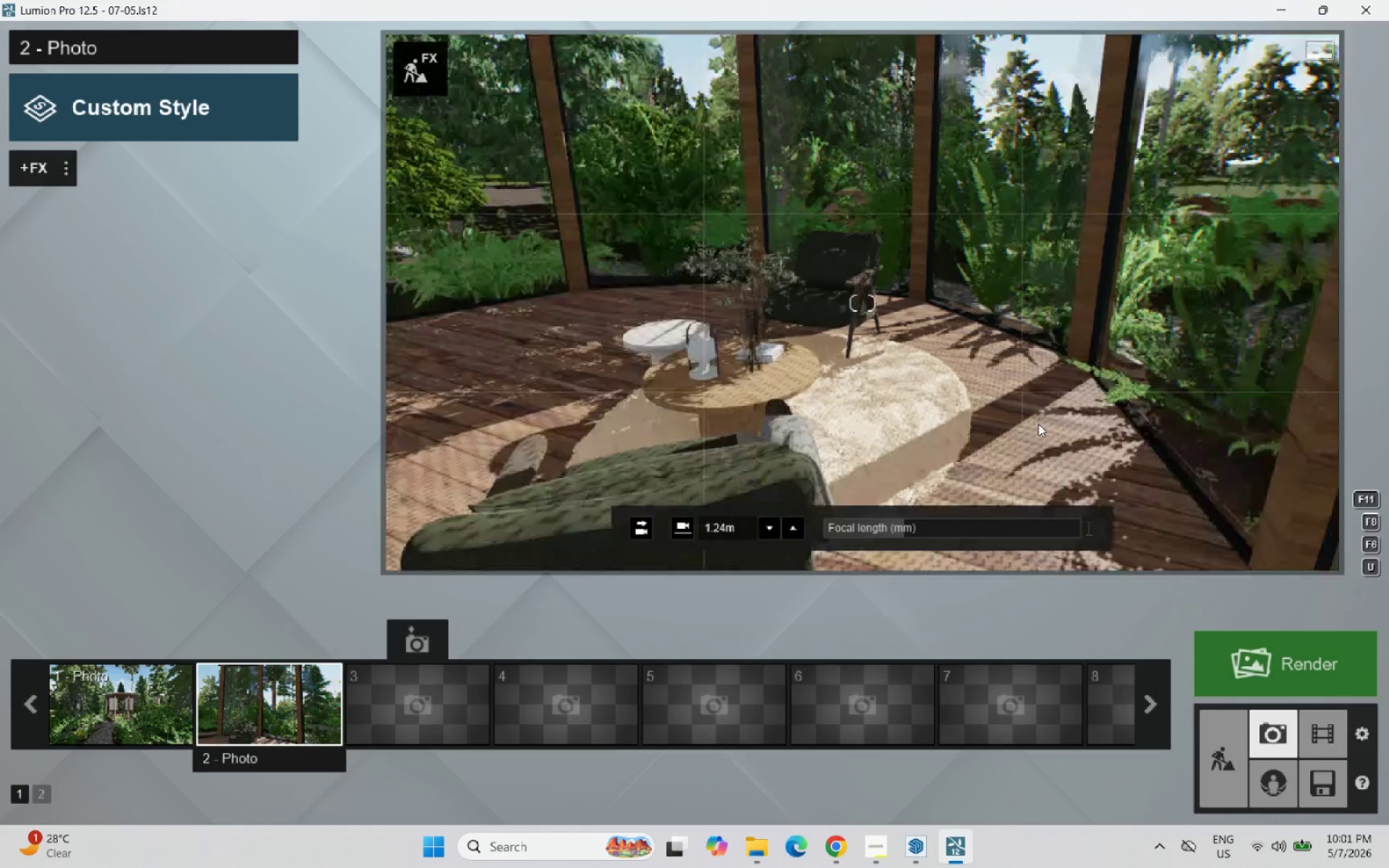 
type(wadd)
 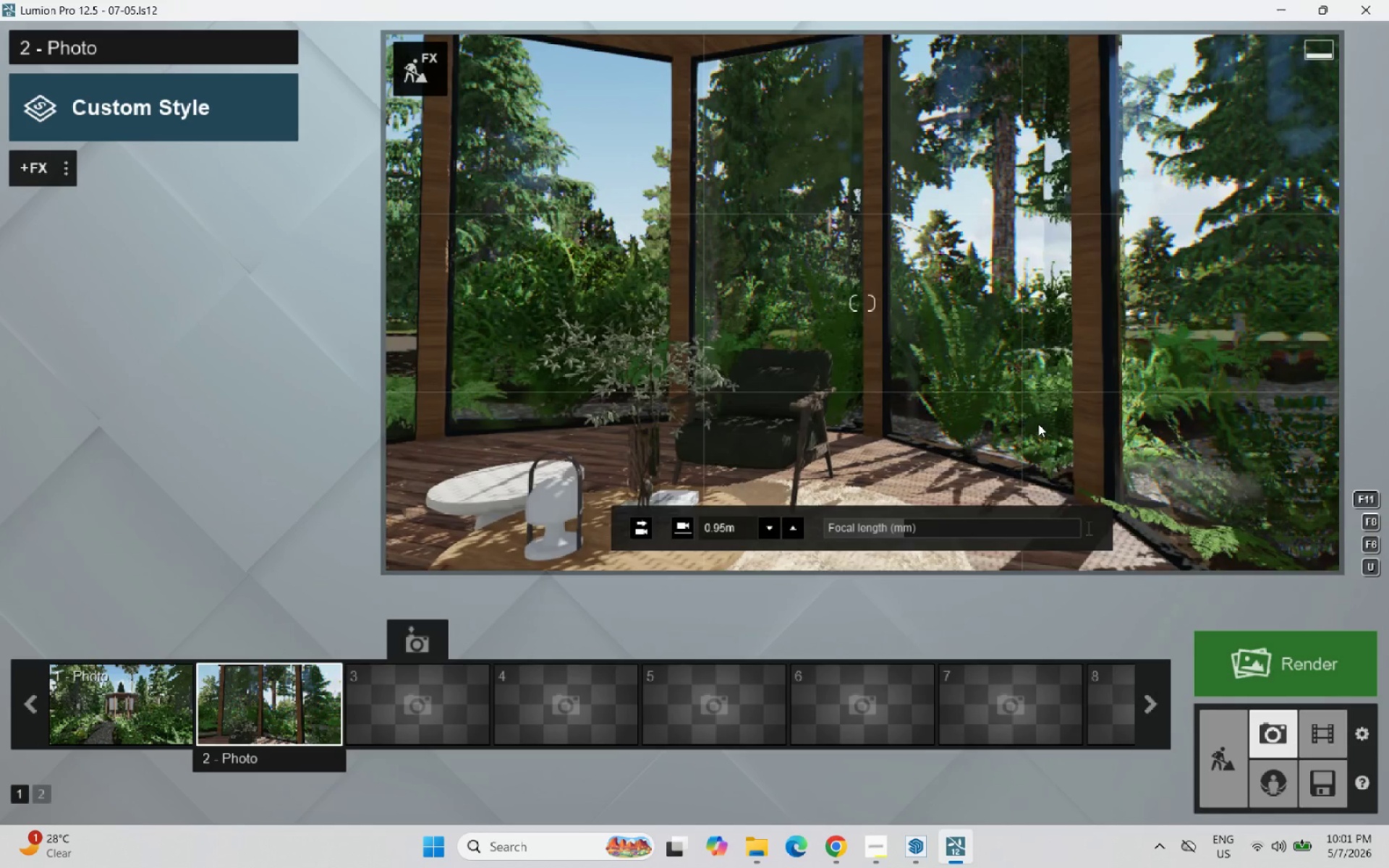 
right_click([1038, 424])
 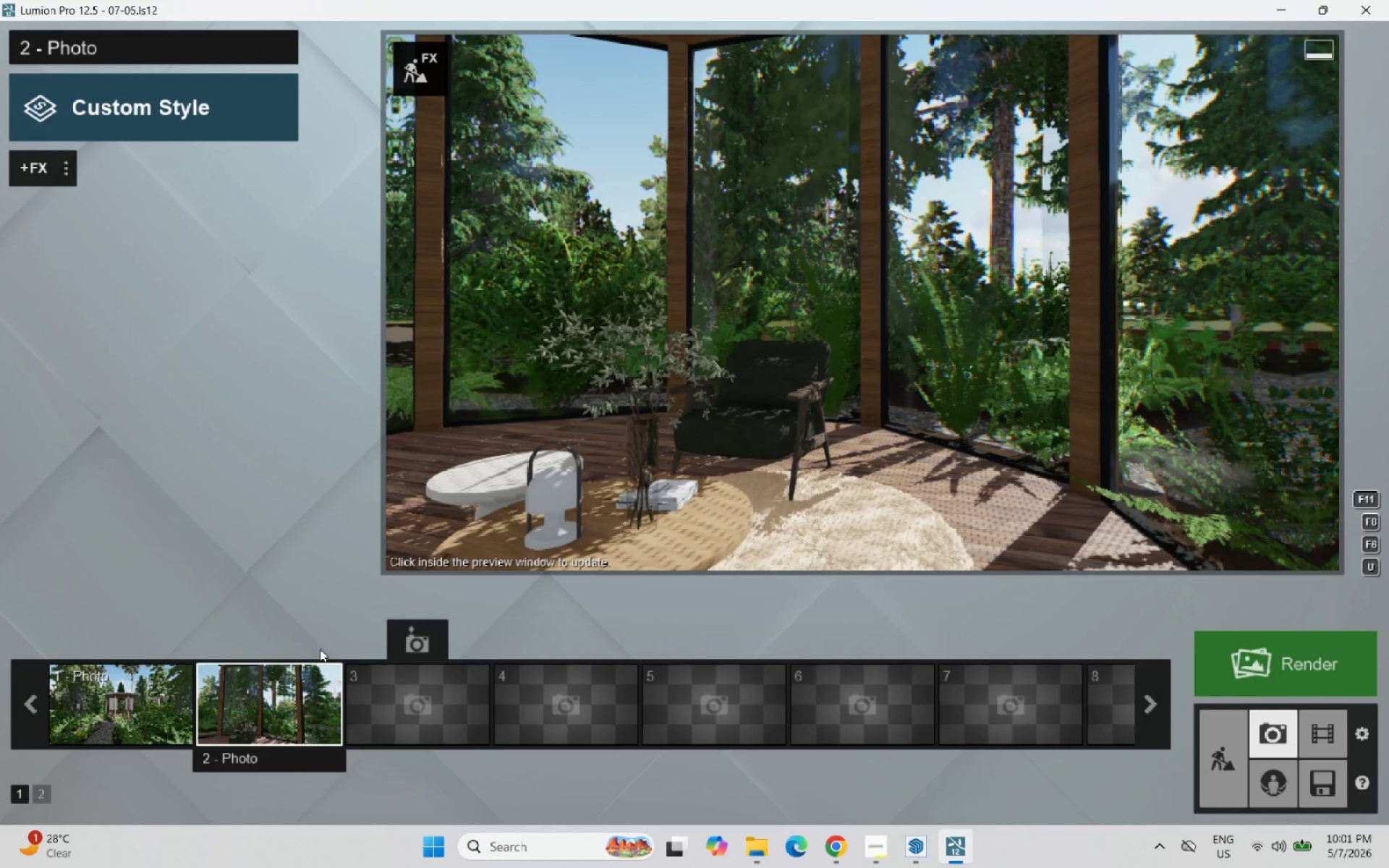 
left_click([412, 650])
 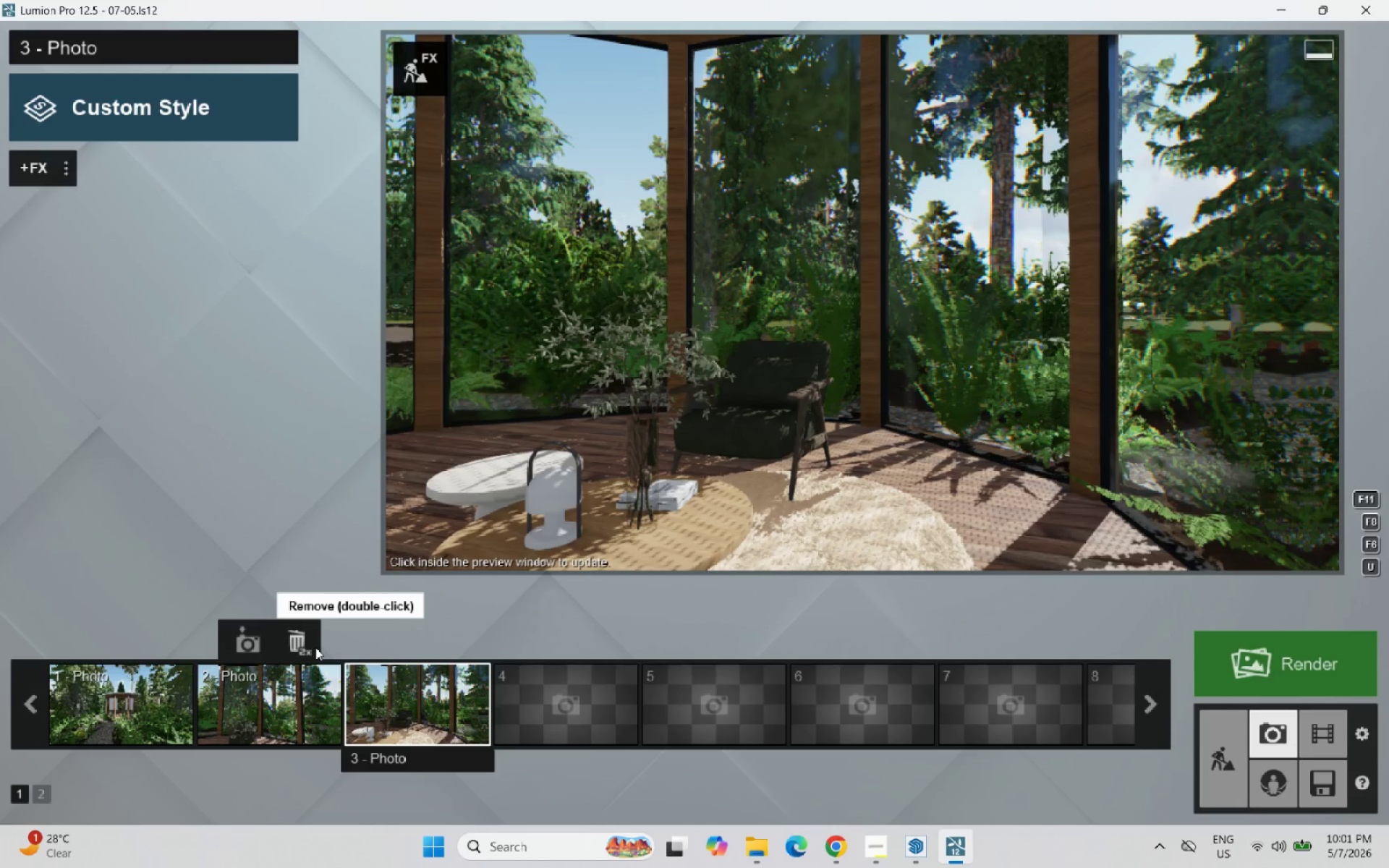 
double_click([309, 642])
 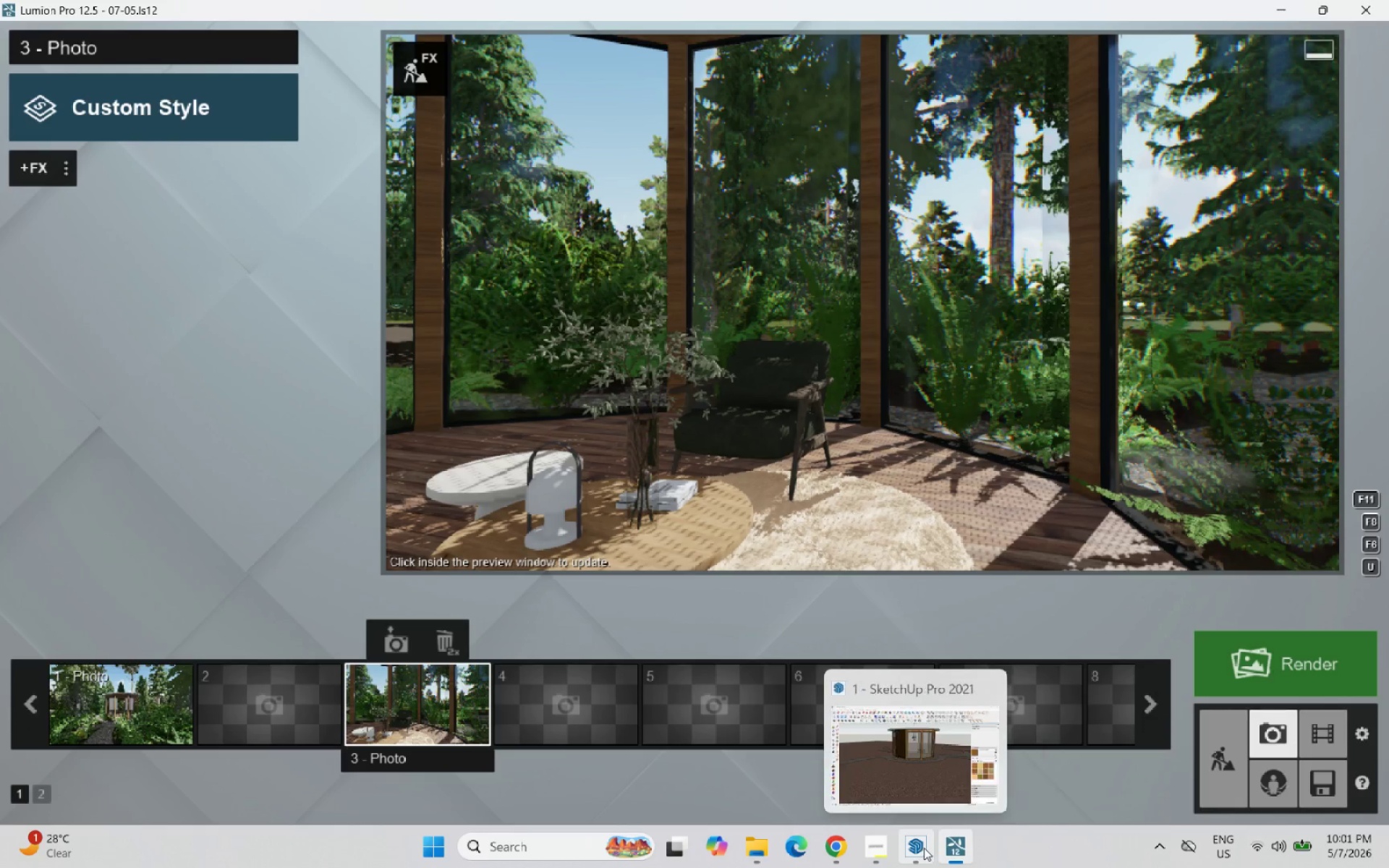 
left_click([878, 851])
 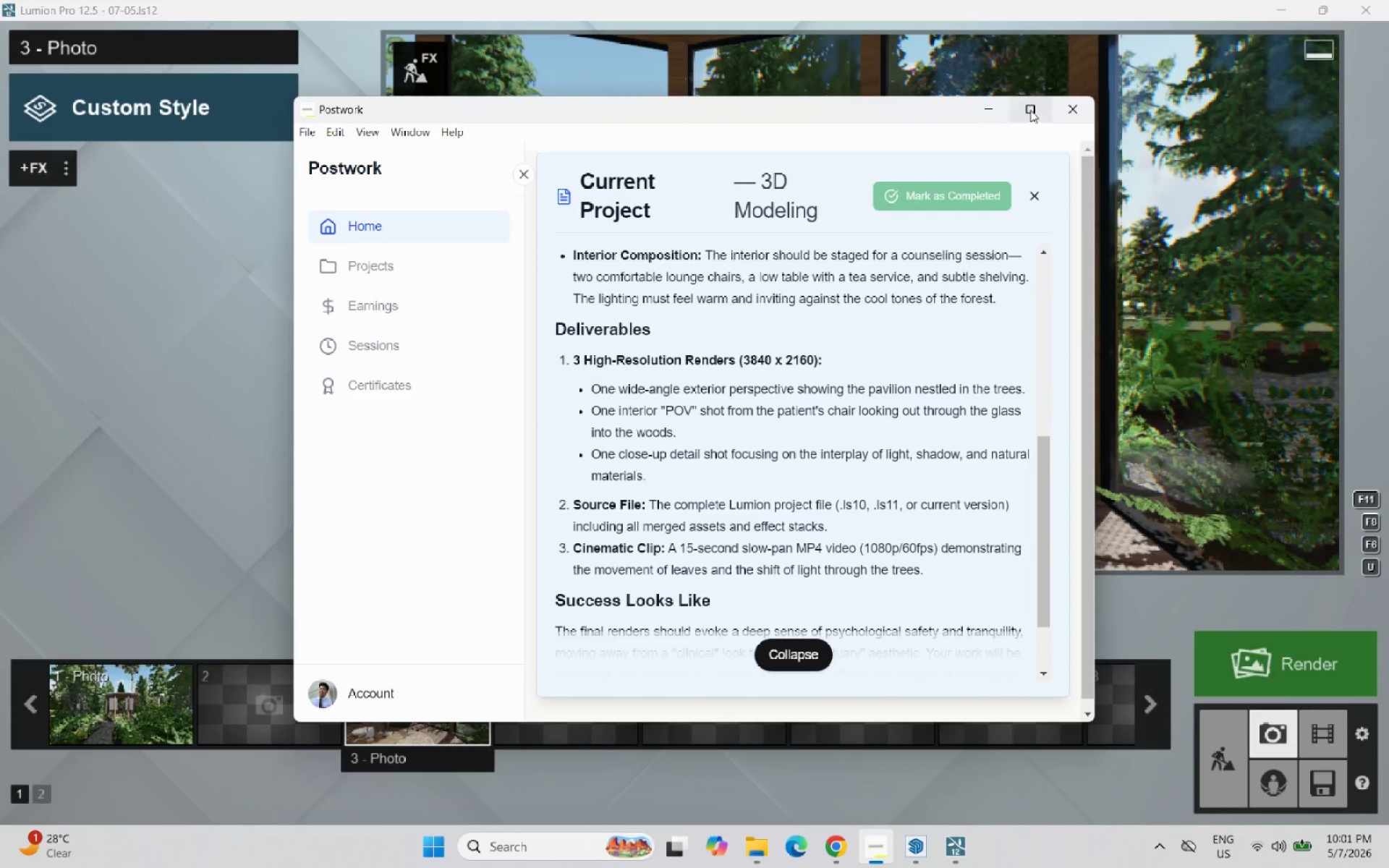 
wait(5.02)
 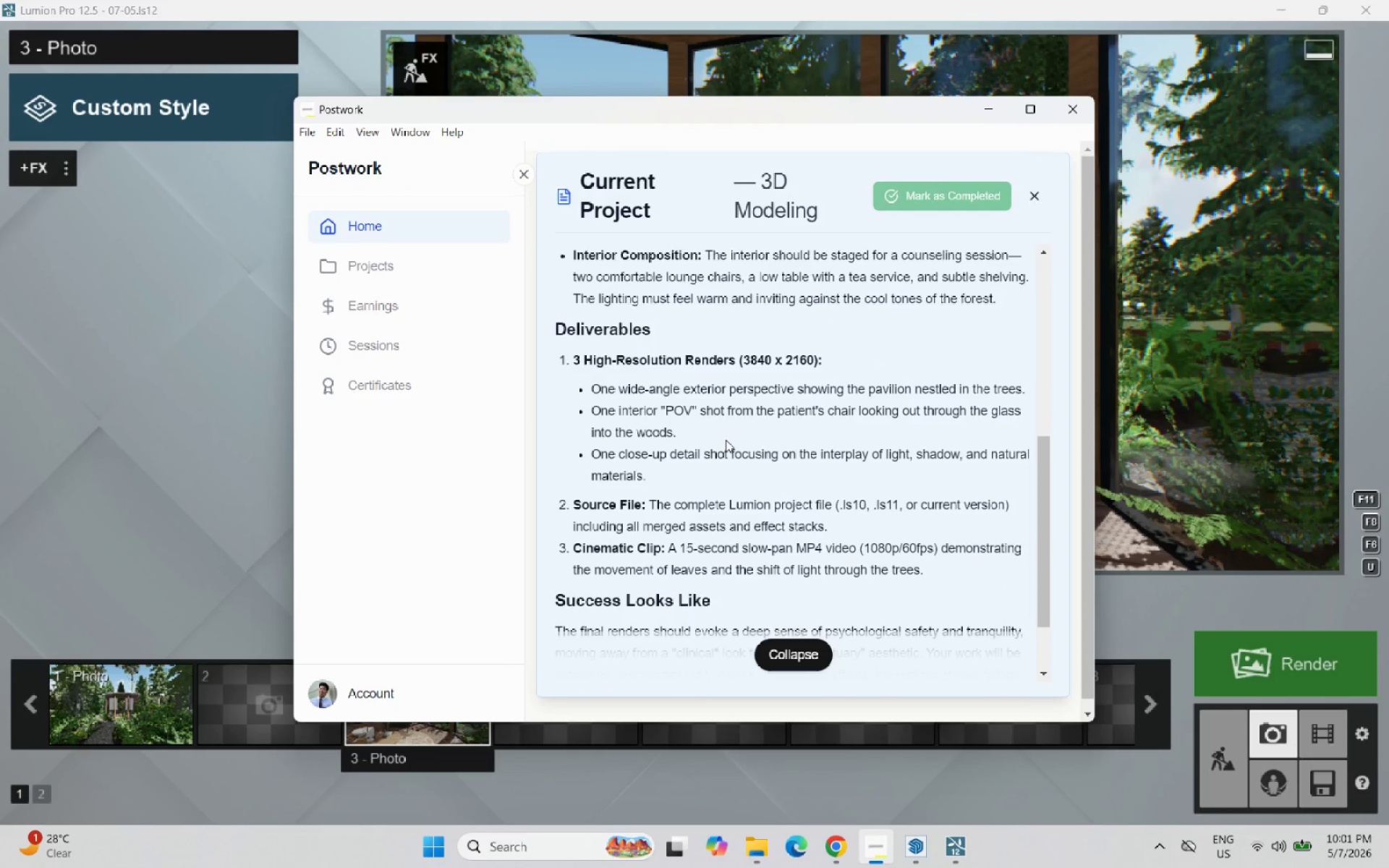 
left_click([1001, 106])
 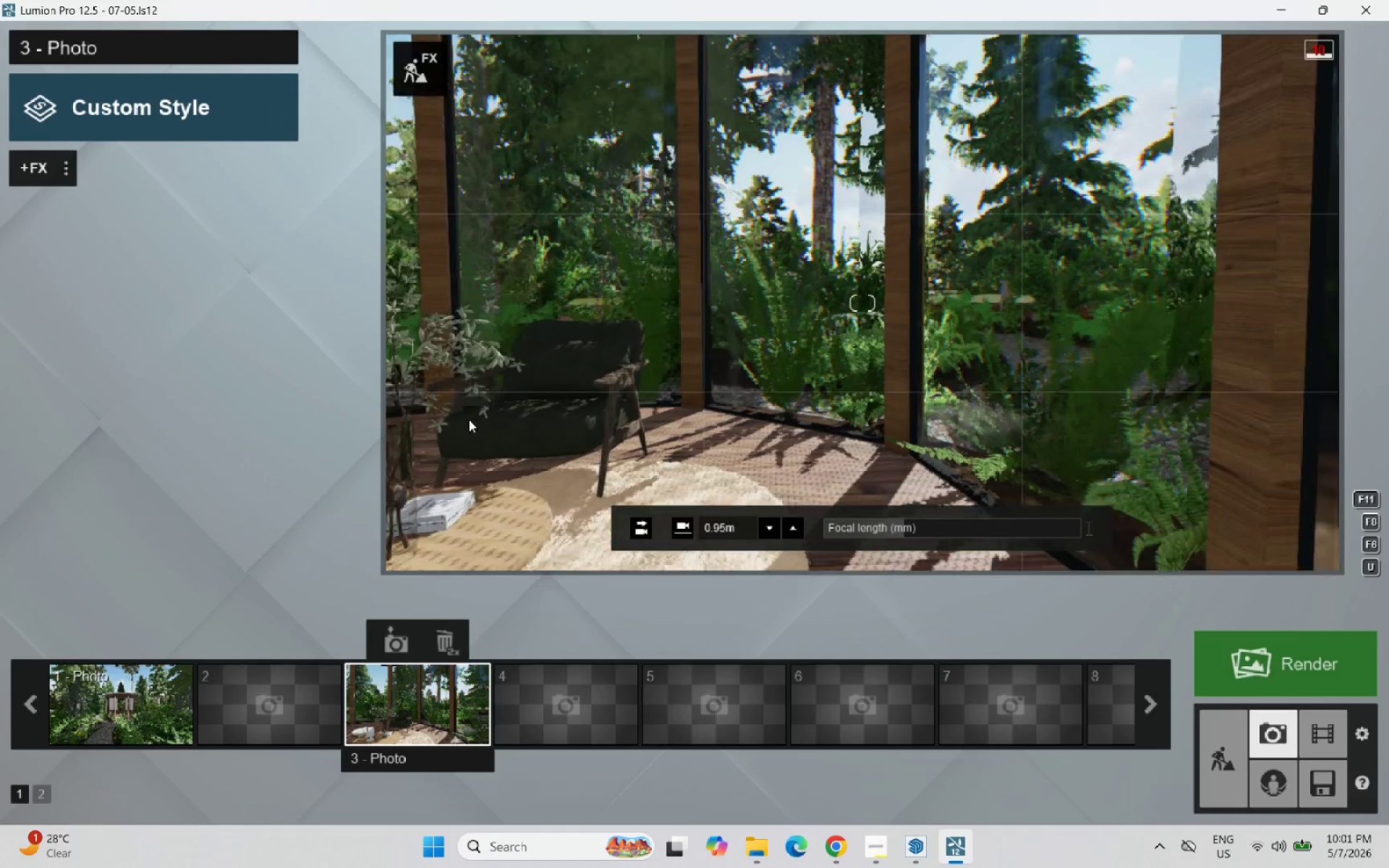 
hold_key(key=A, duration=0.41)
 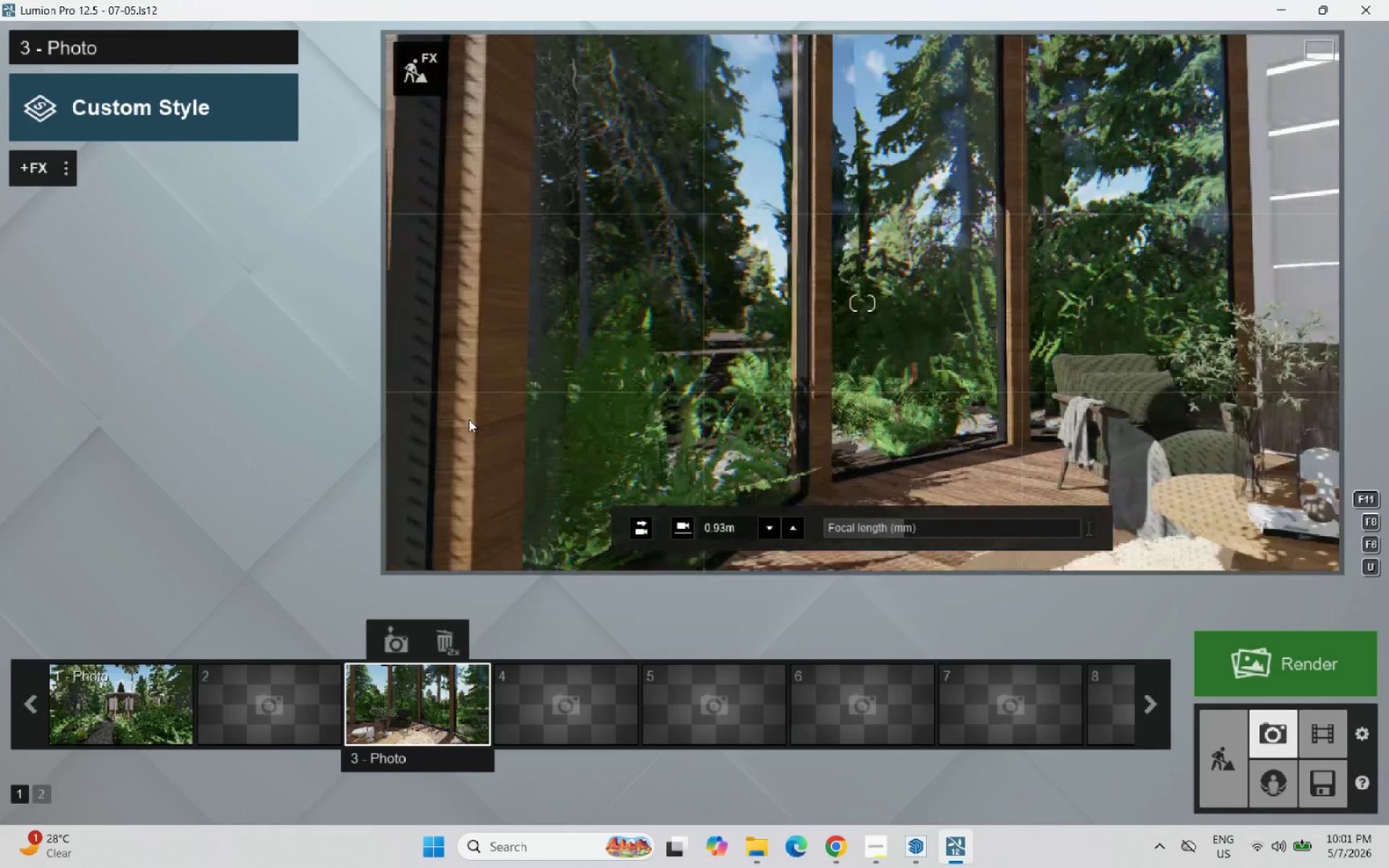 
hold_key(key=S, duration=1.09)
 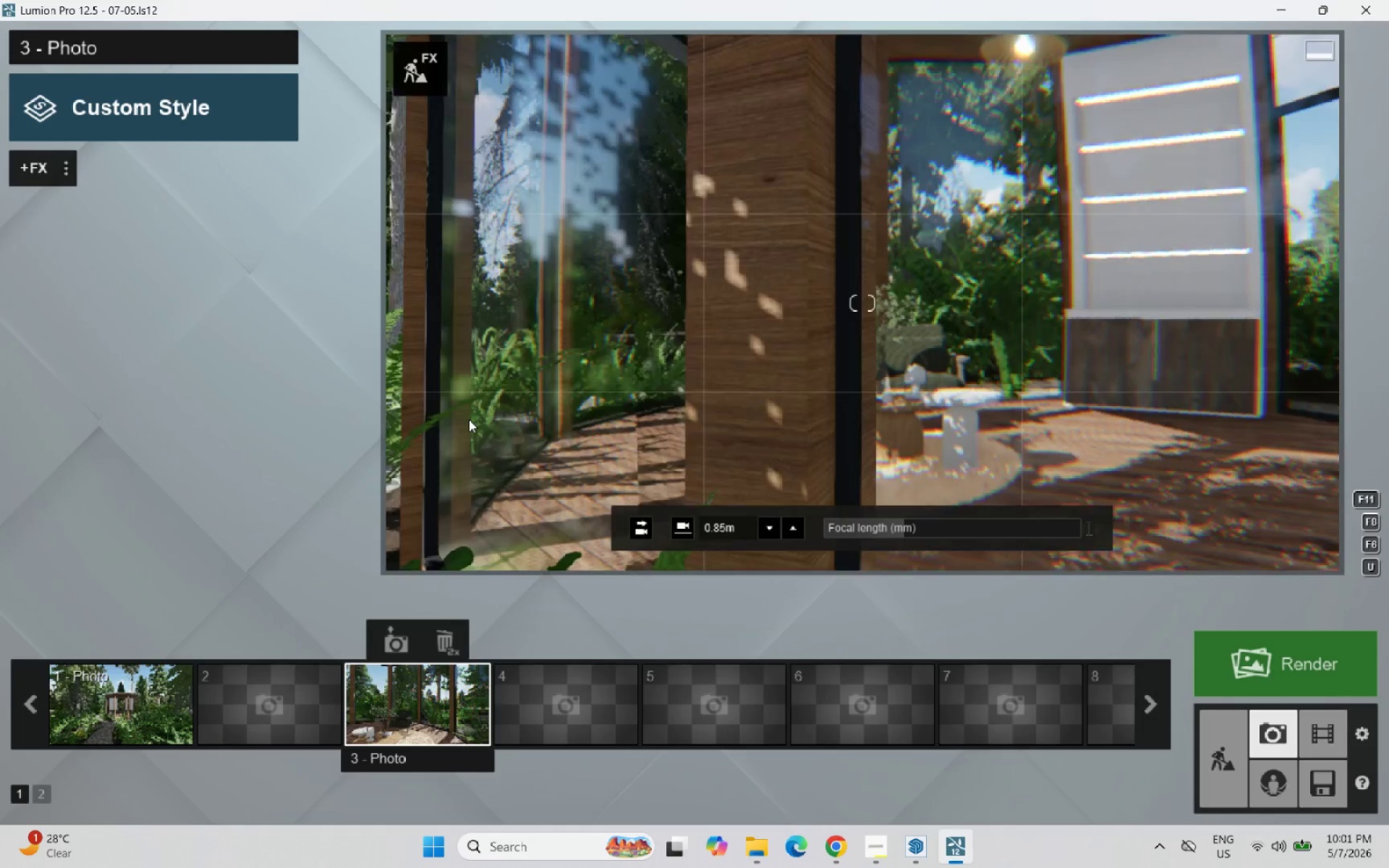 
hold_key(key=D, duration=0.36)
 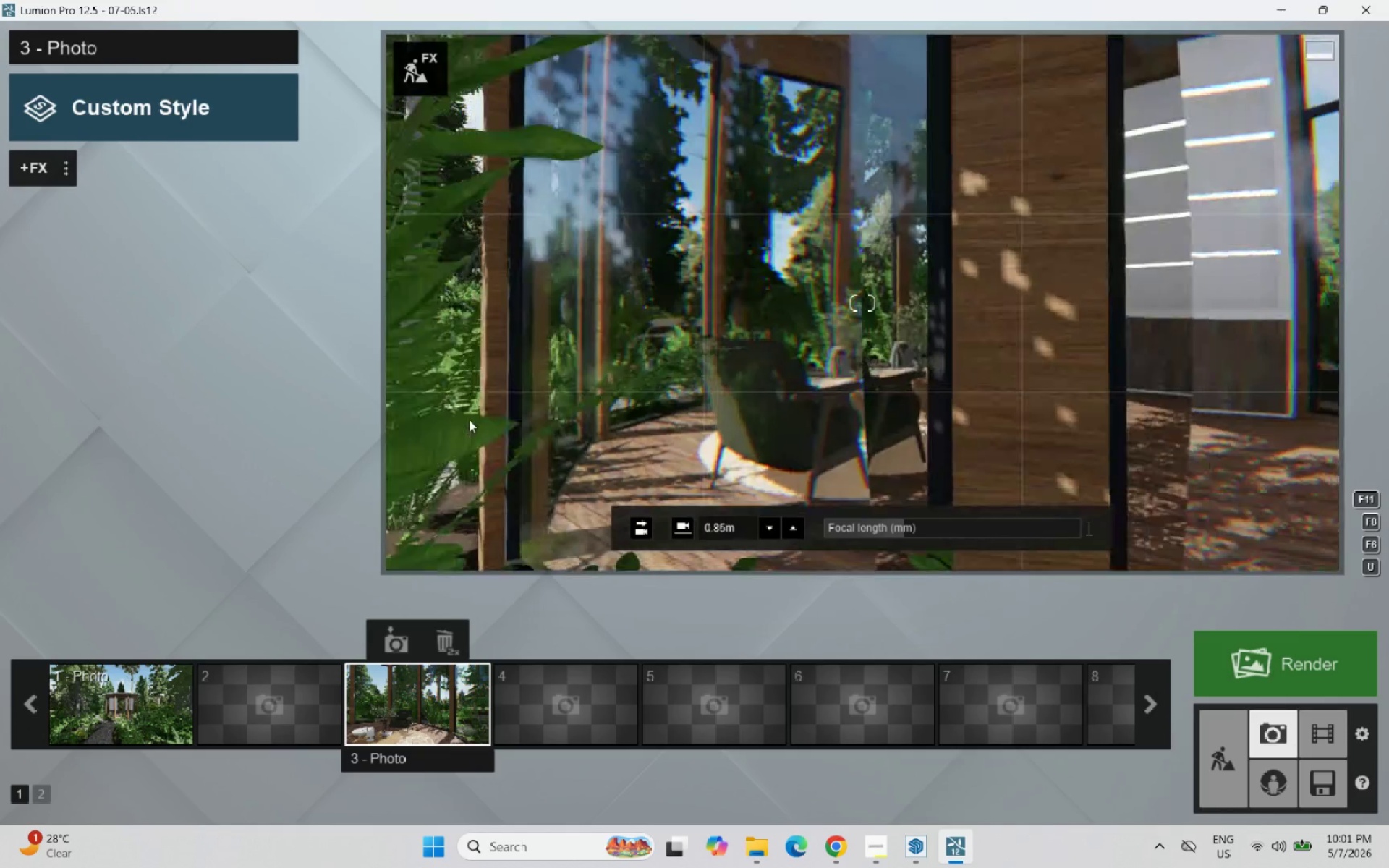 
type(dw)
 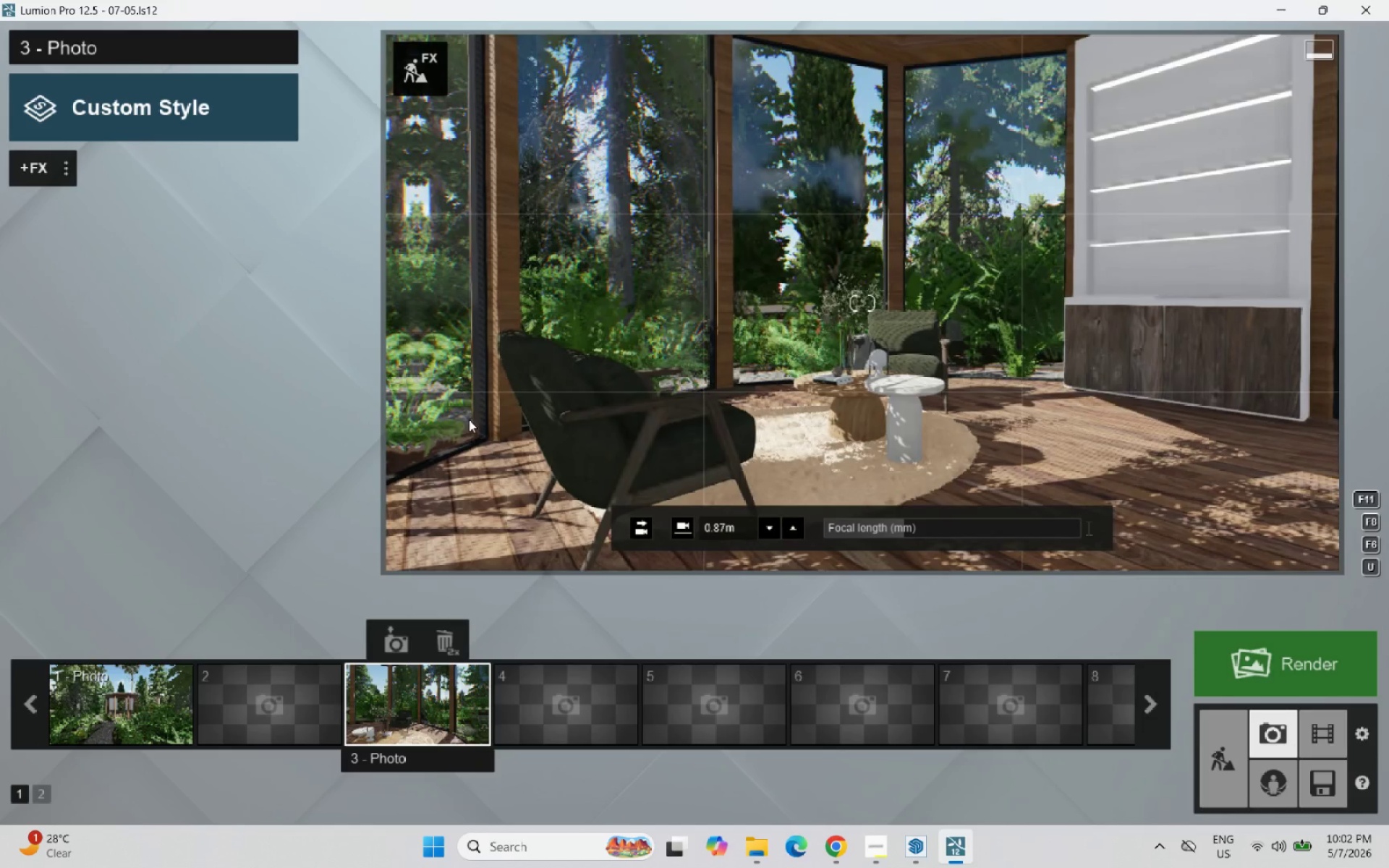 
wait(5.5)
 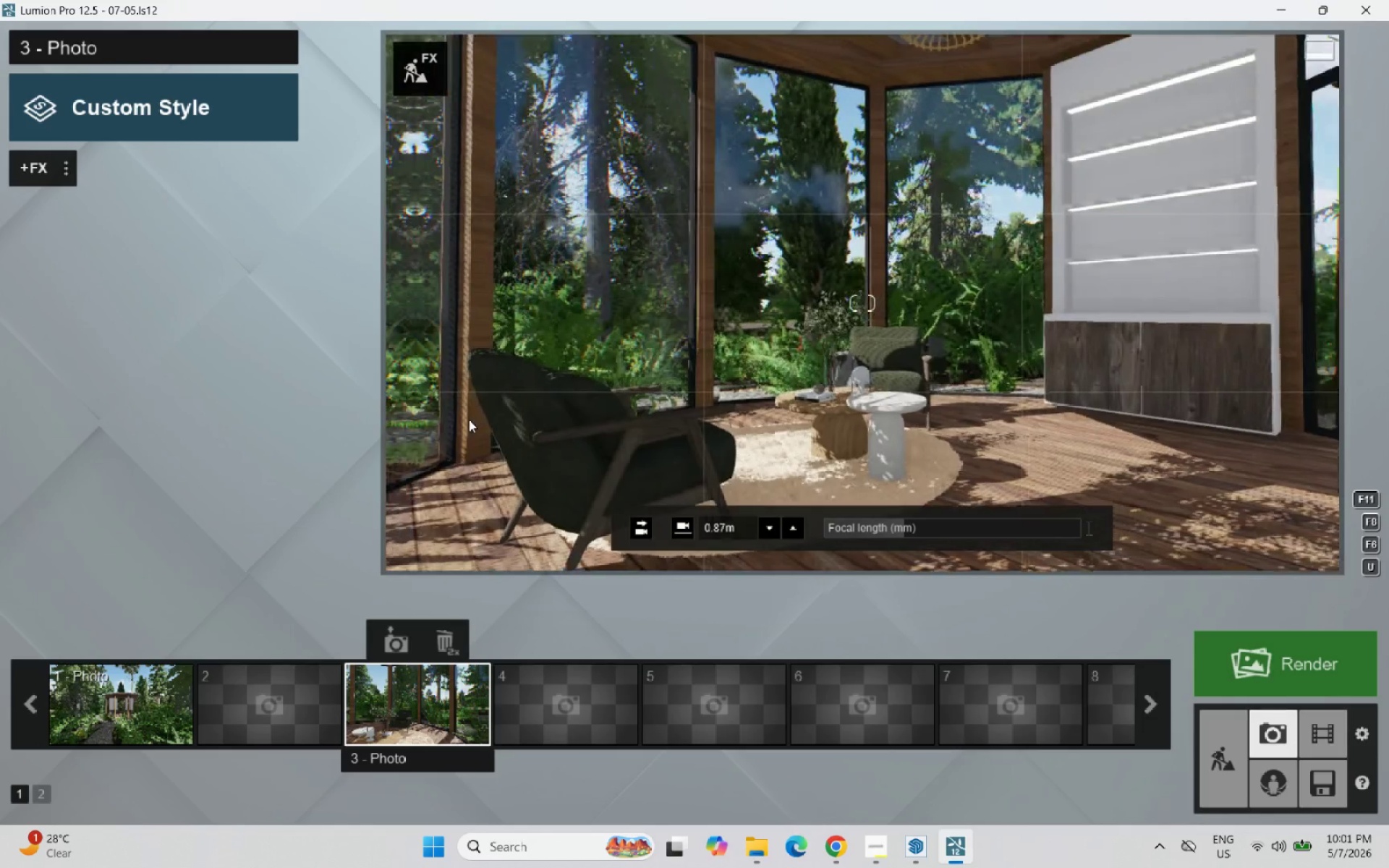 
left_click([253, 644])
 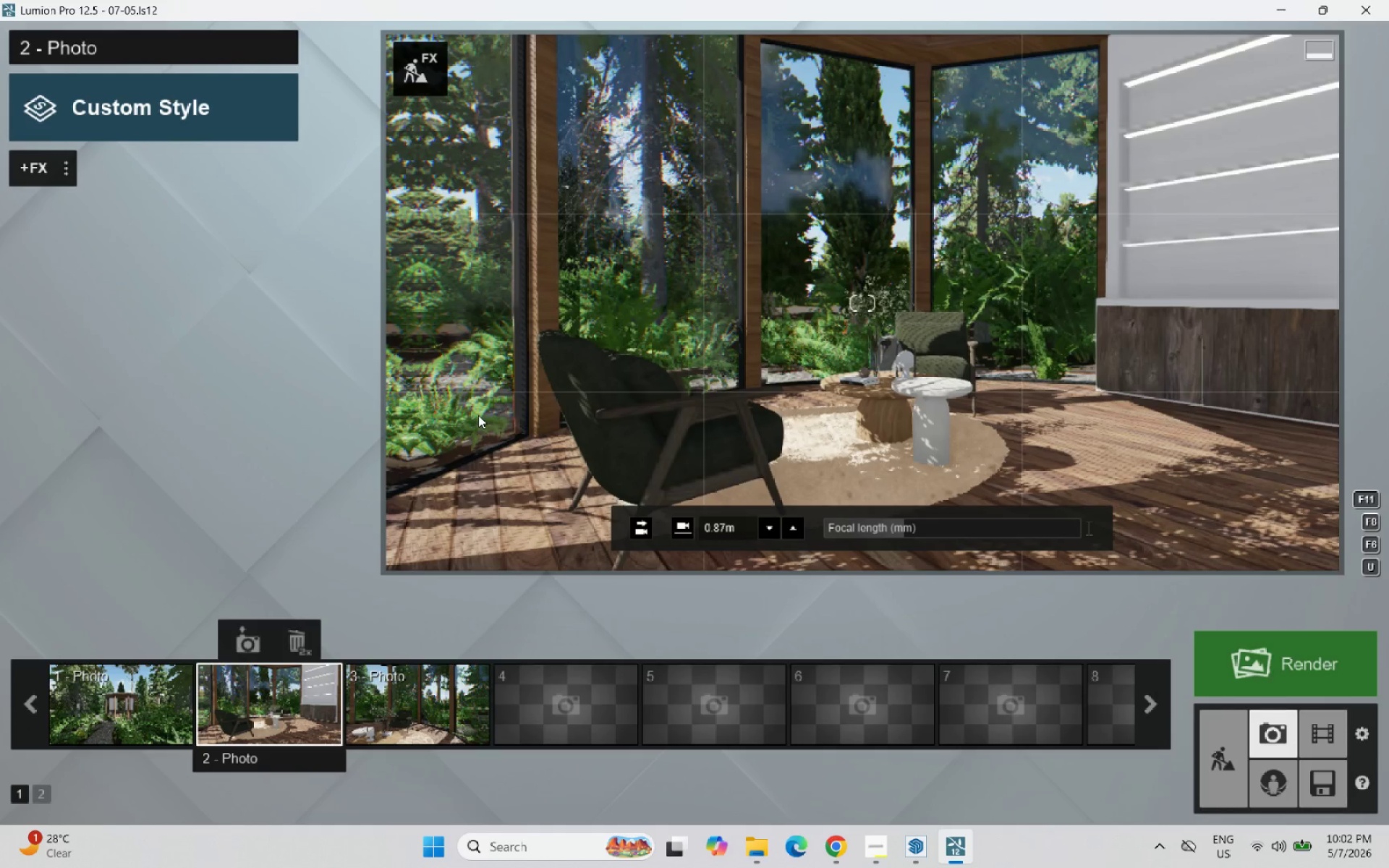 
type(sw)
 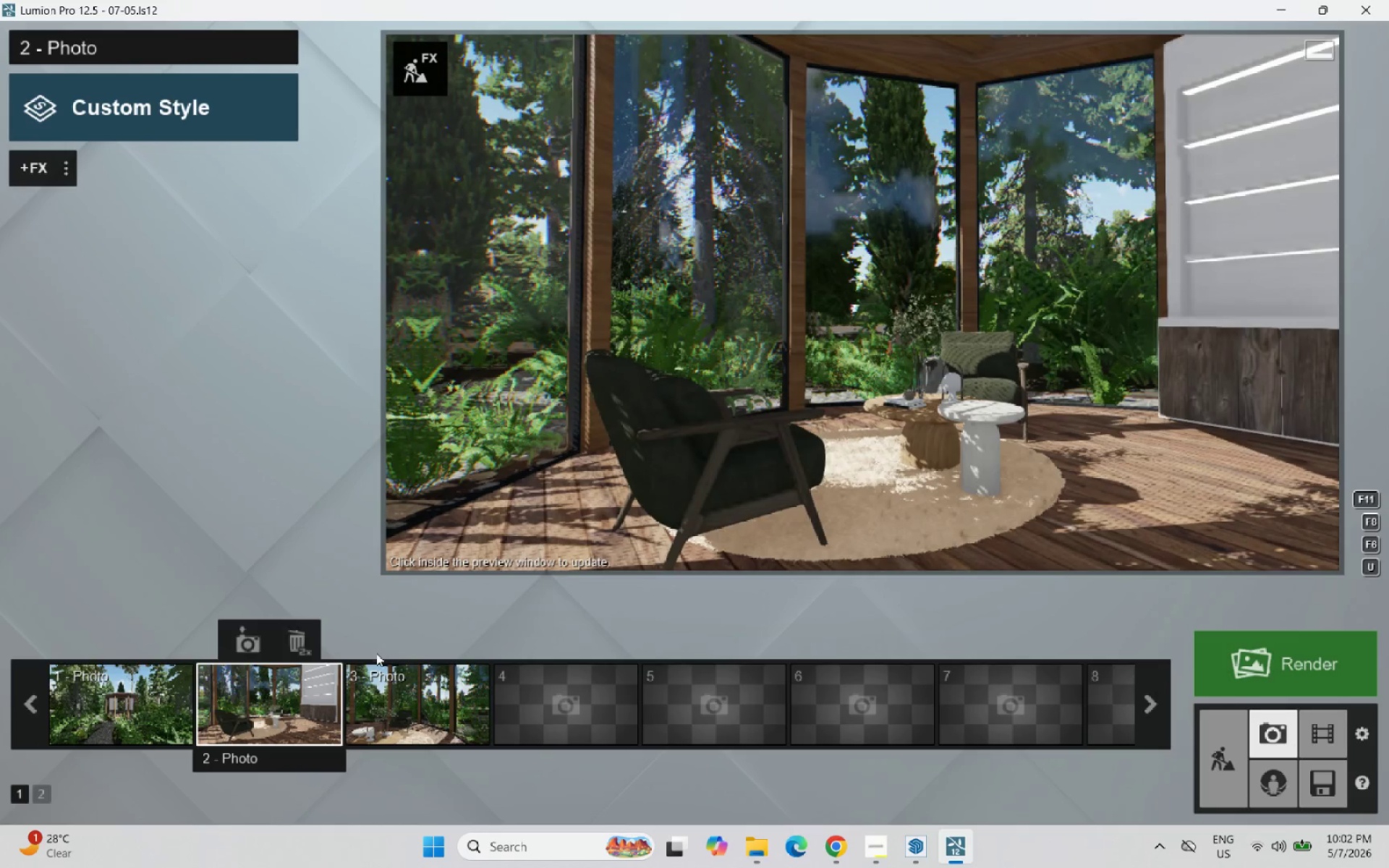 
left_click([249, 634])
 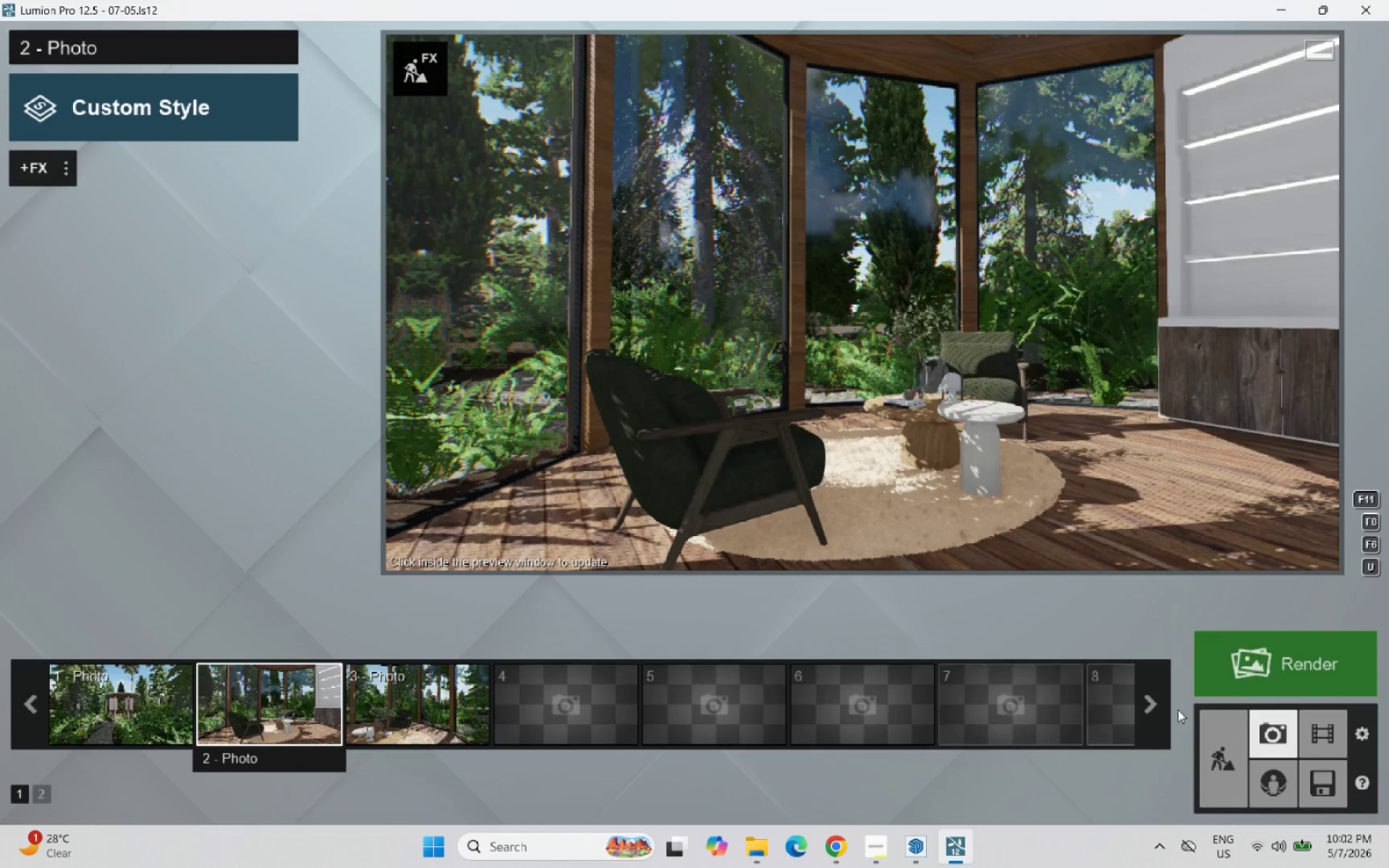 
left_click([1233, 732])
 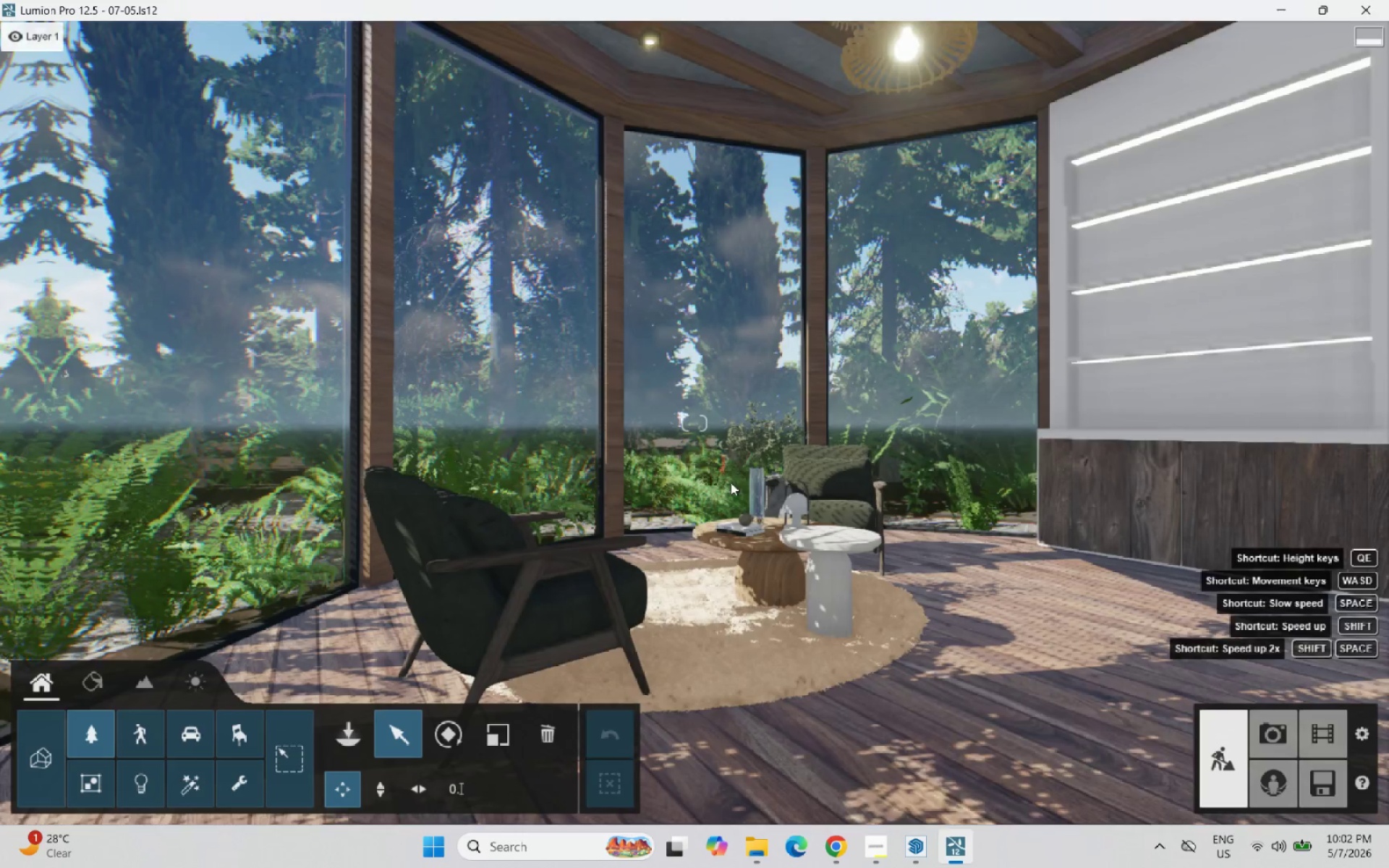 
scroll: coordinate [727, 469], scroll_direction: down, amount: 14.0
 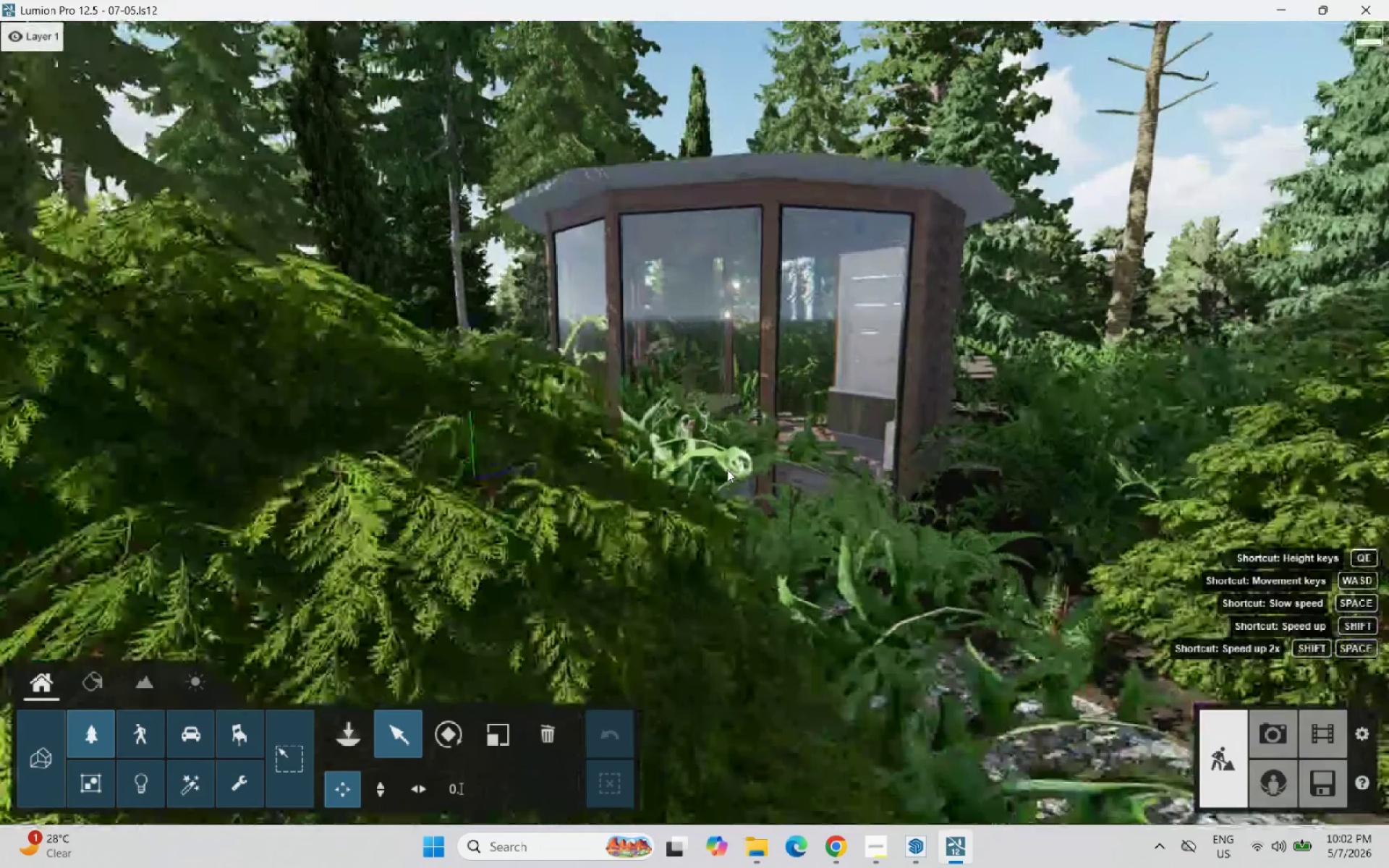 
scroll: coordinate [727, 469], scroll_direction: up, amount: 5.0
 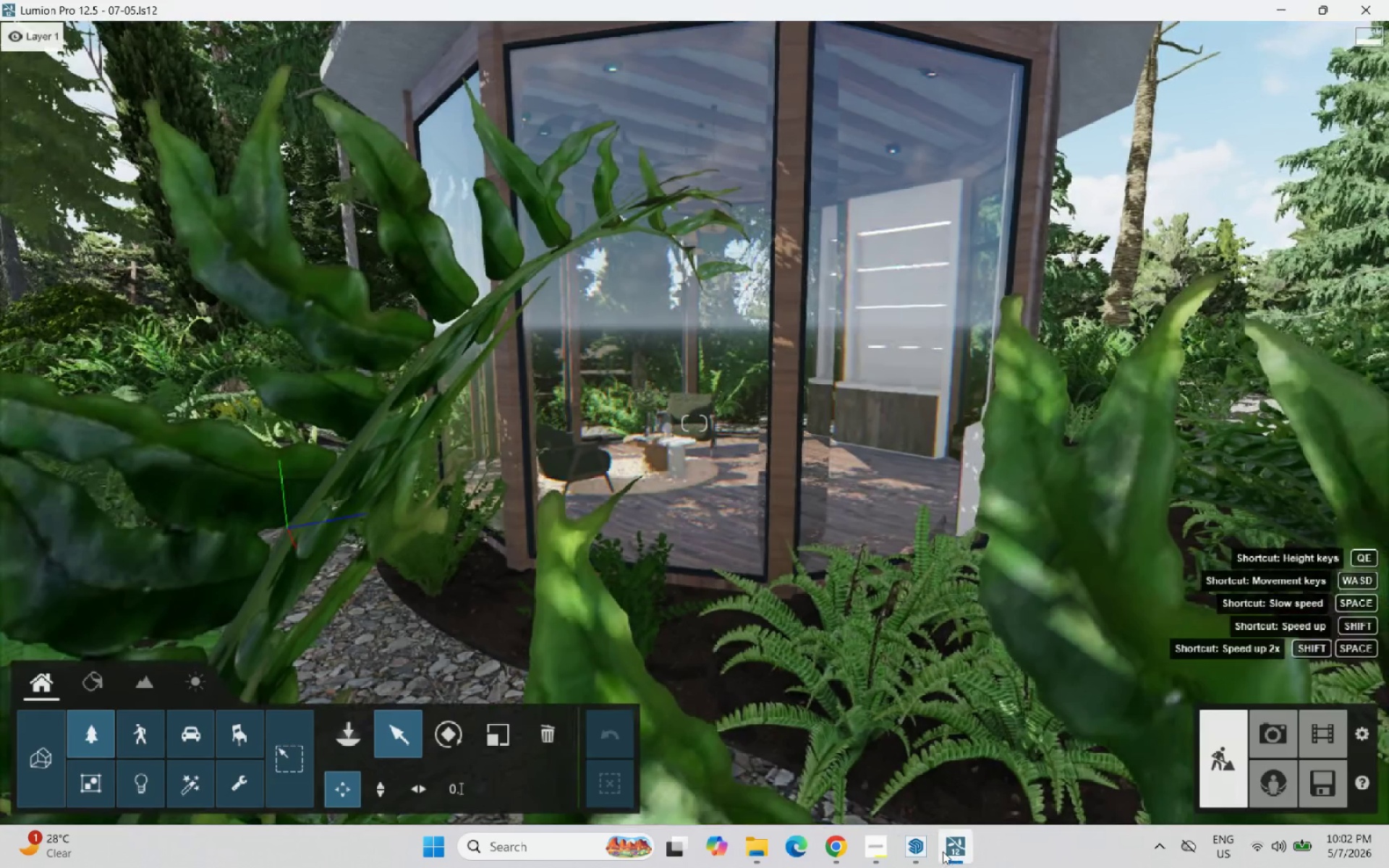 
left_click([880, 846])
 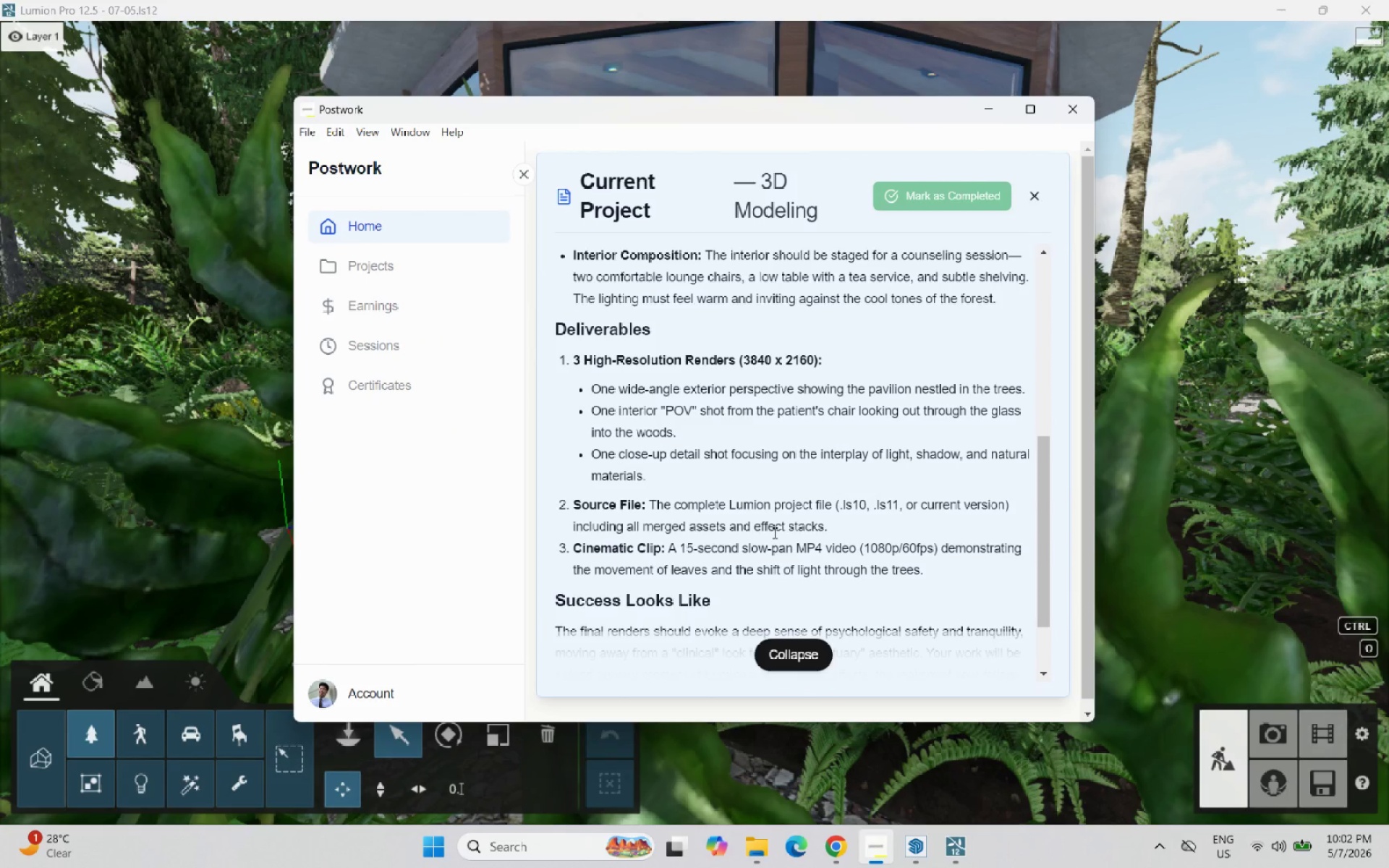 
wait(8.73)
 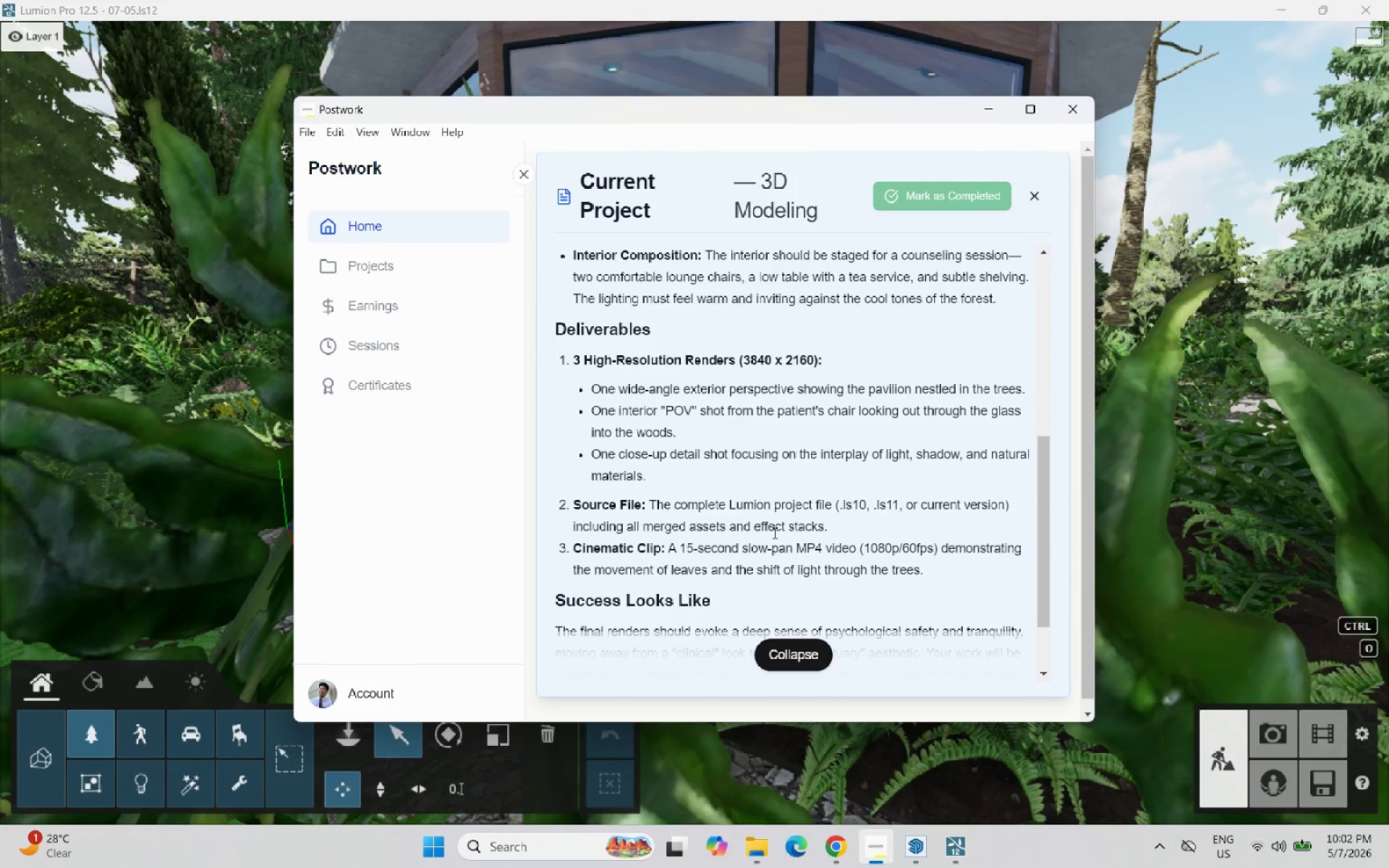 
left_click([990, 98])
 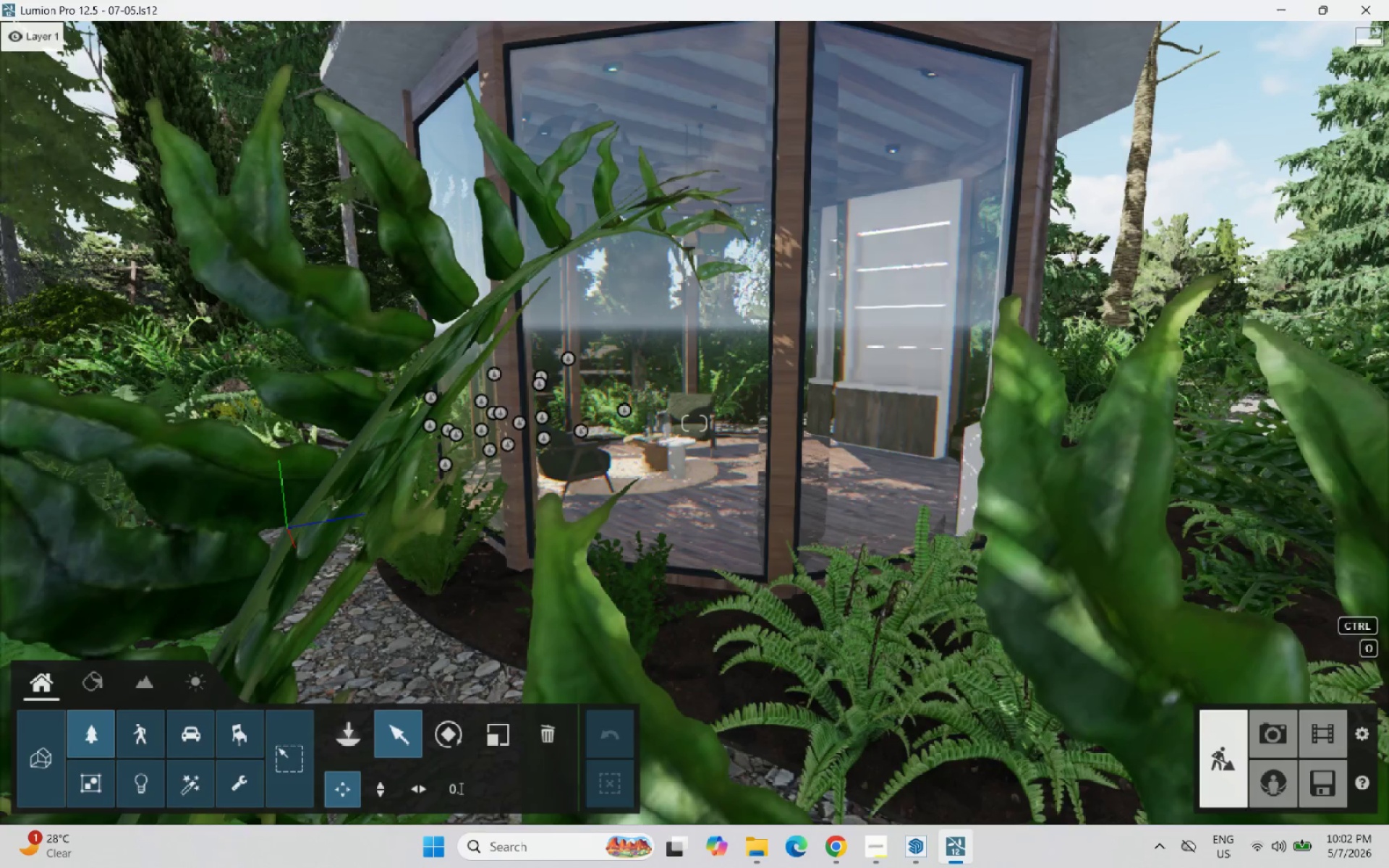 
key(Q)
 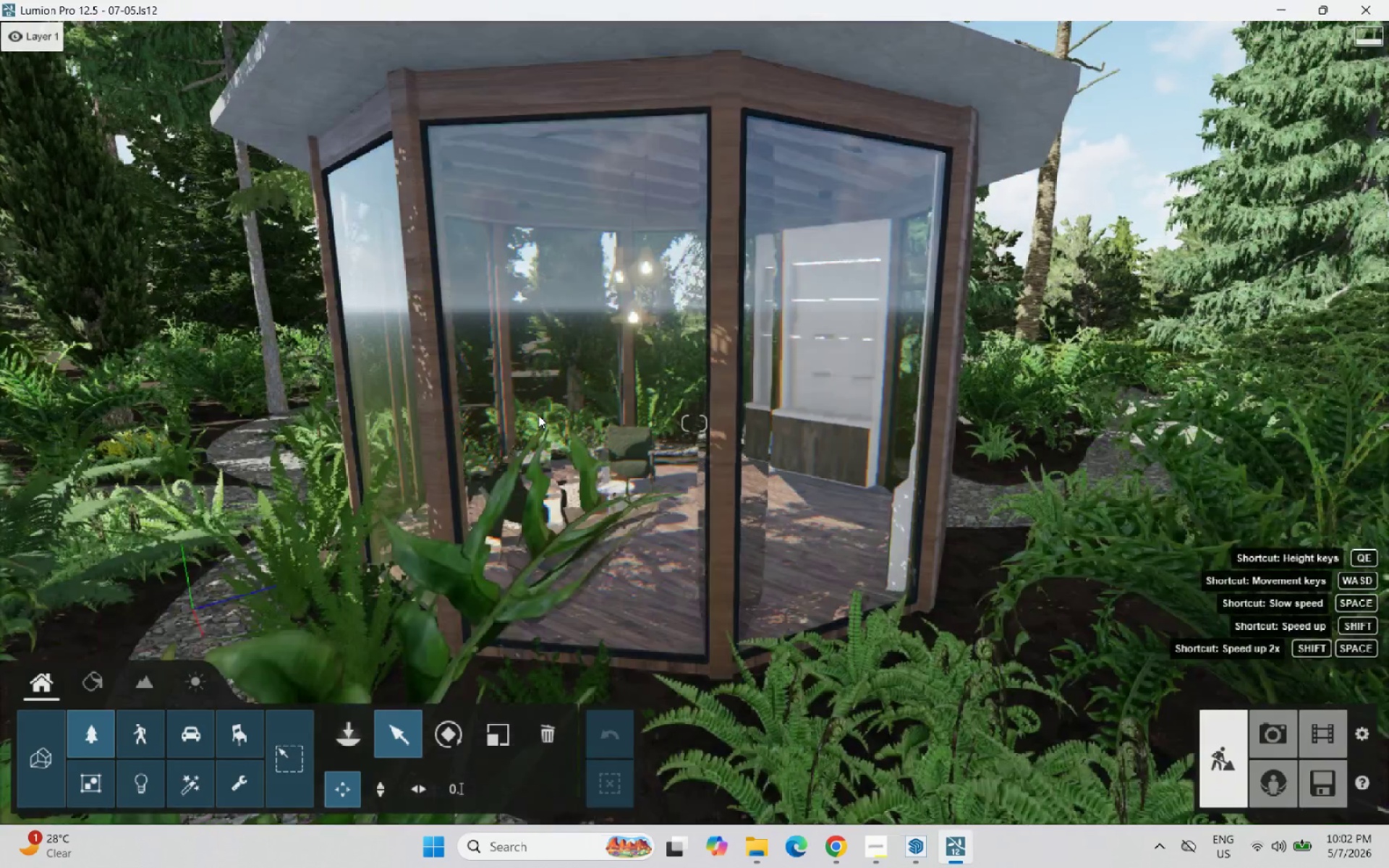 
hold_key(key=A, duration=1.06)
 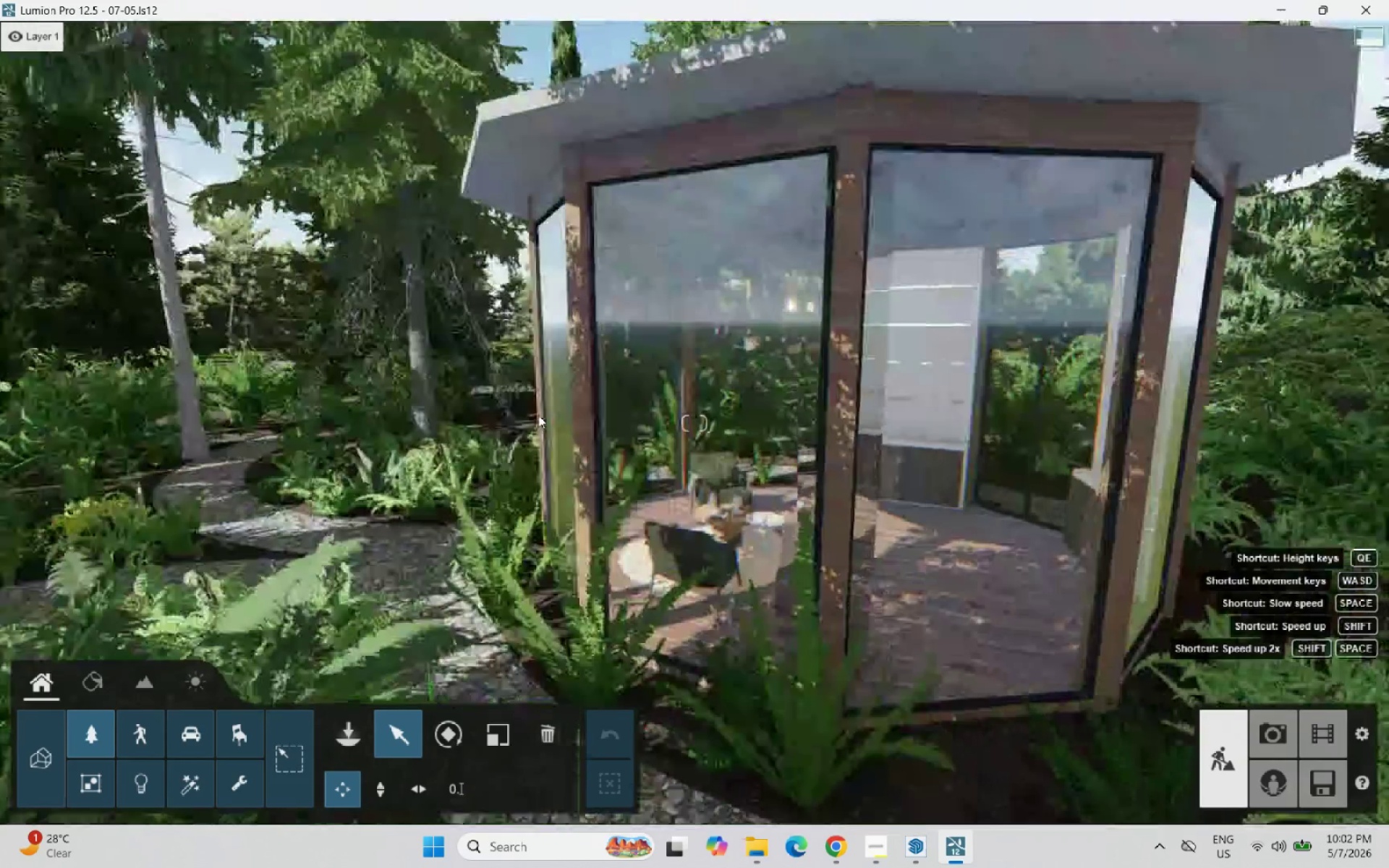 
hold_key(key=D, duration=0.44)
 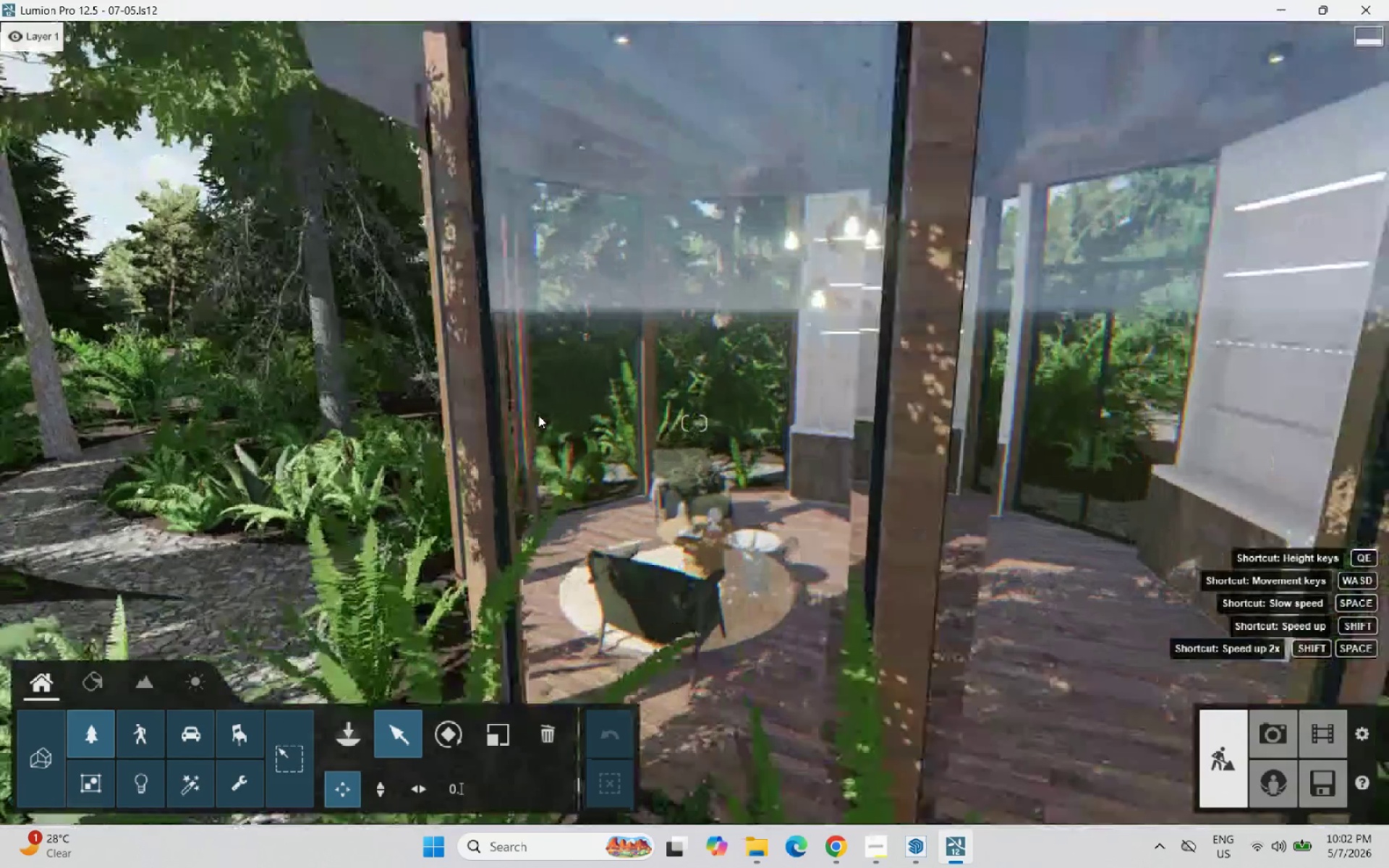 
hold_key(key=W, duration=1.3)
 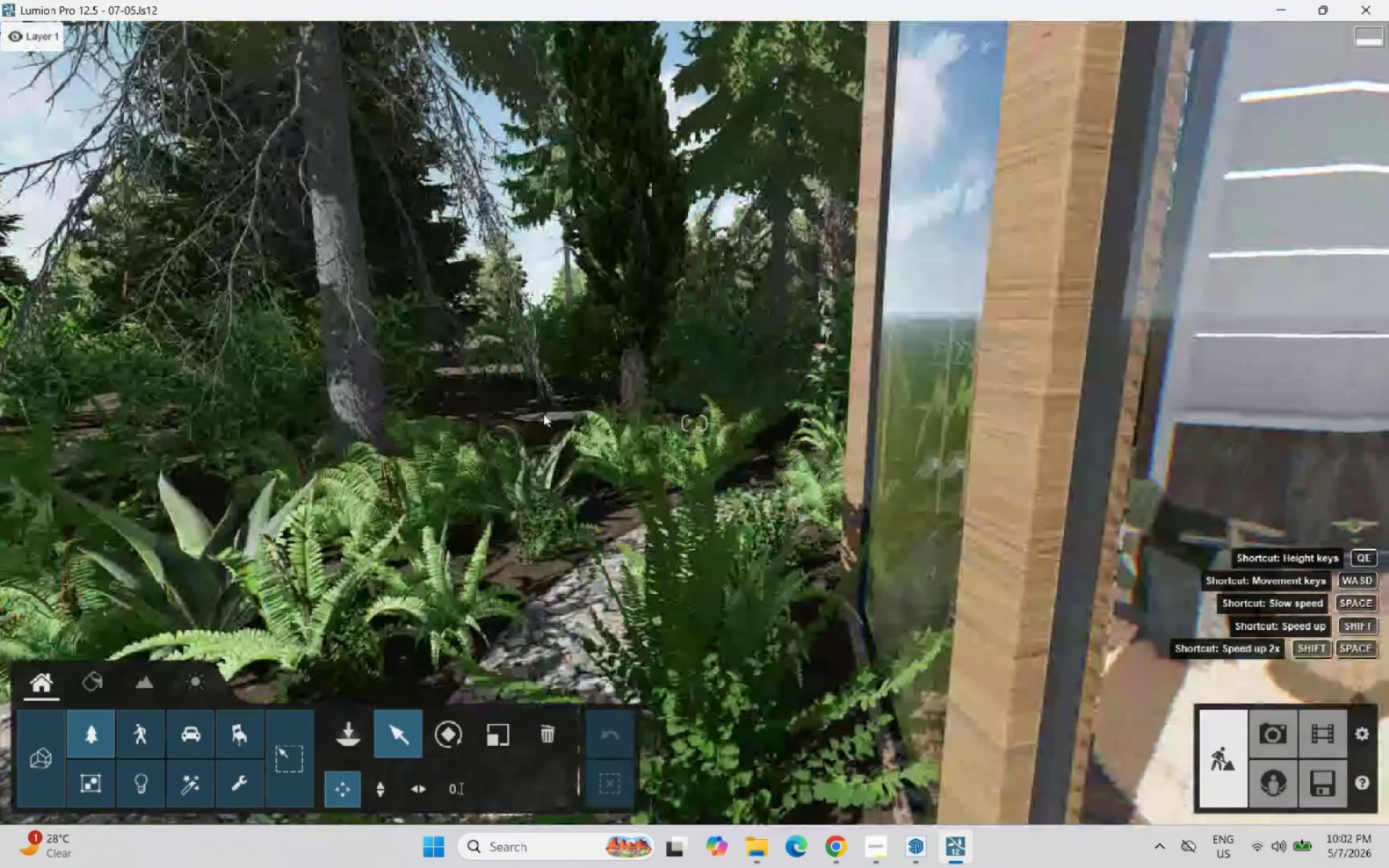 
hold_key(key=A, duration=0.75)
 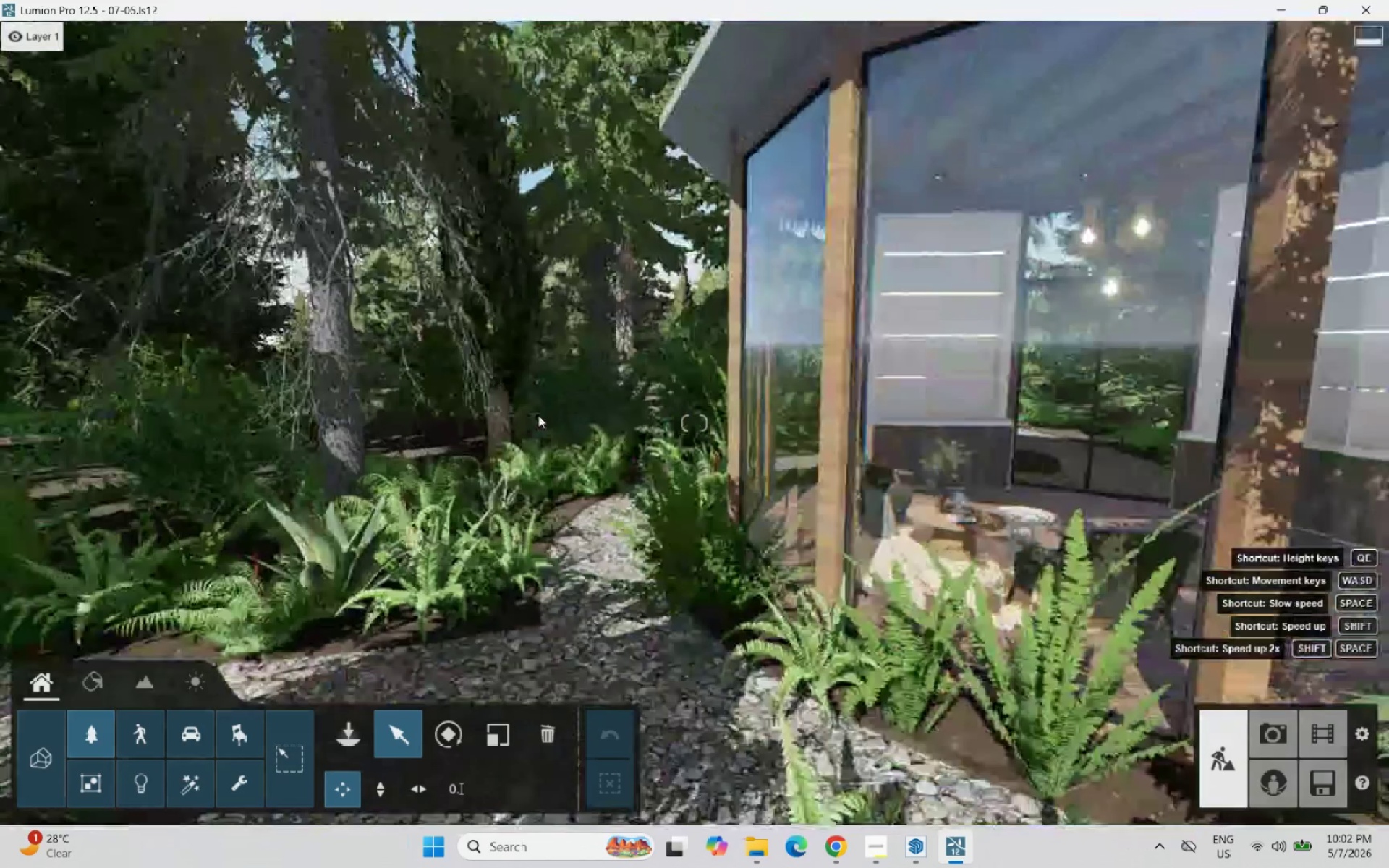 
hold_key(key=S, duration=1.33)
 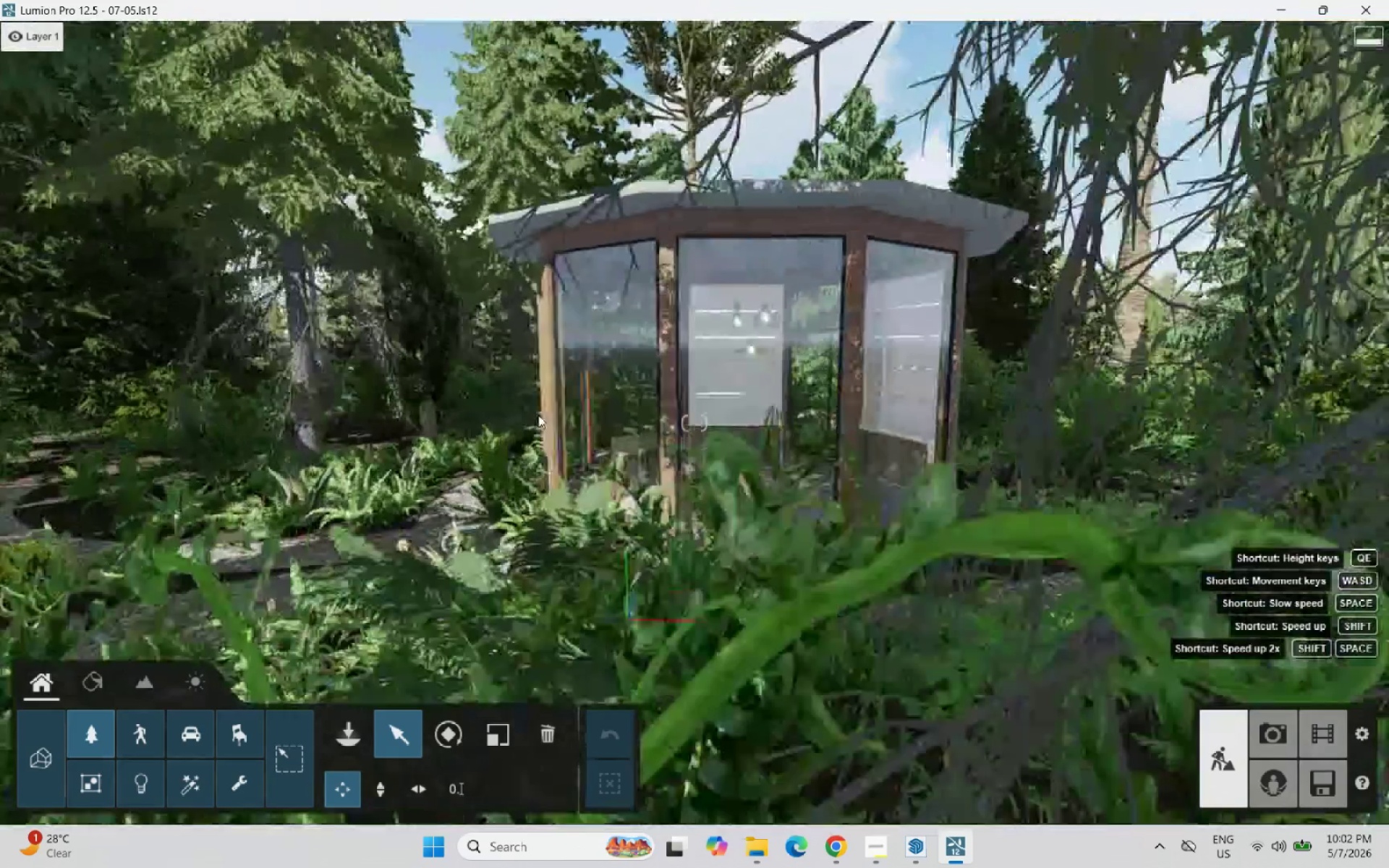 
hold_key(key=D, duration=0.64)
 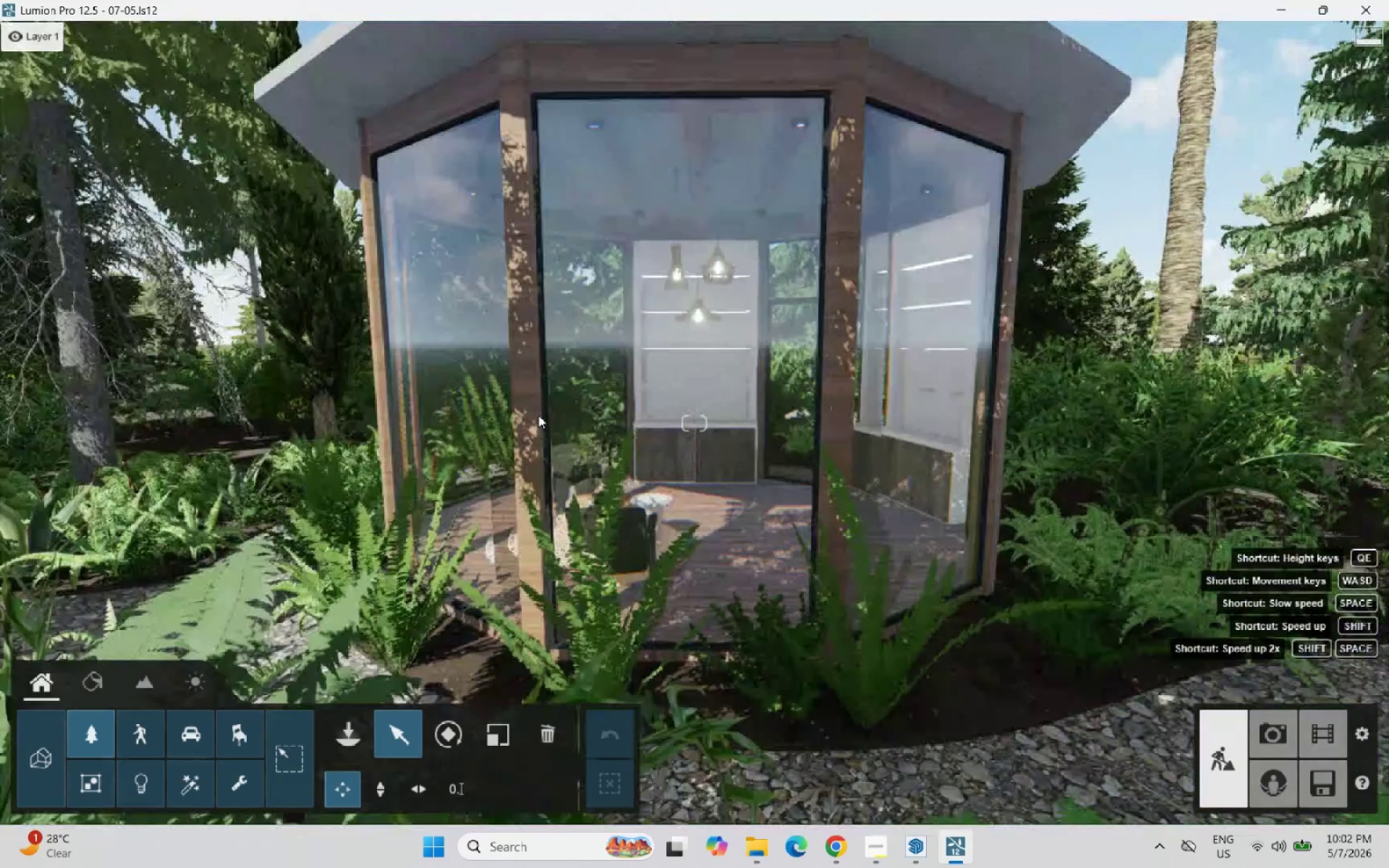 
hold_key(key=W, duration=1.02)
 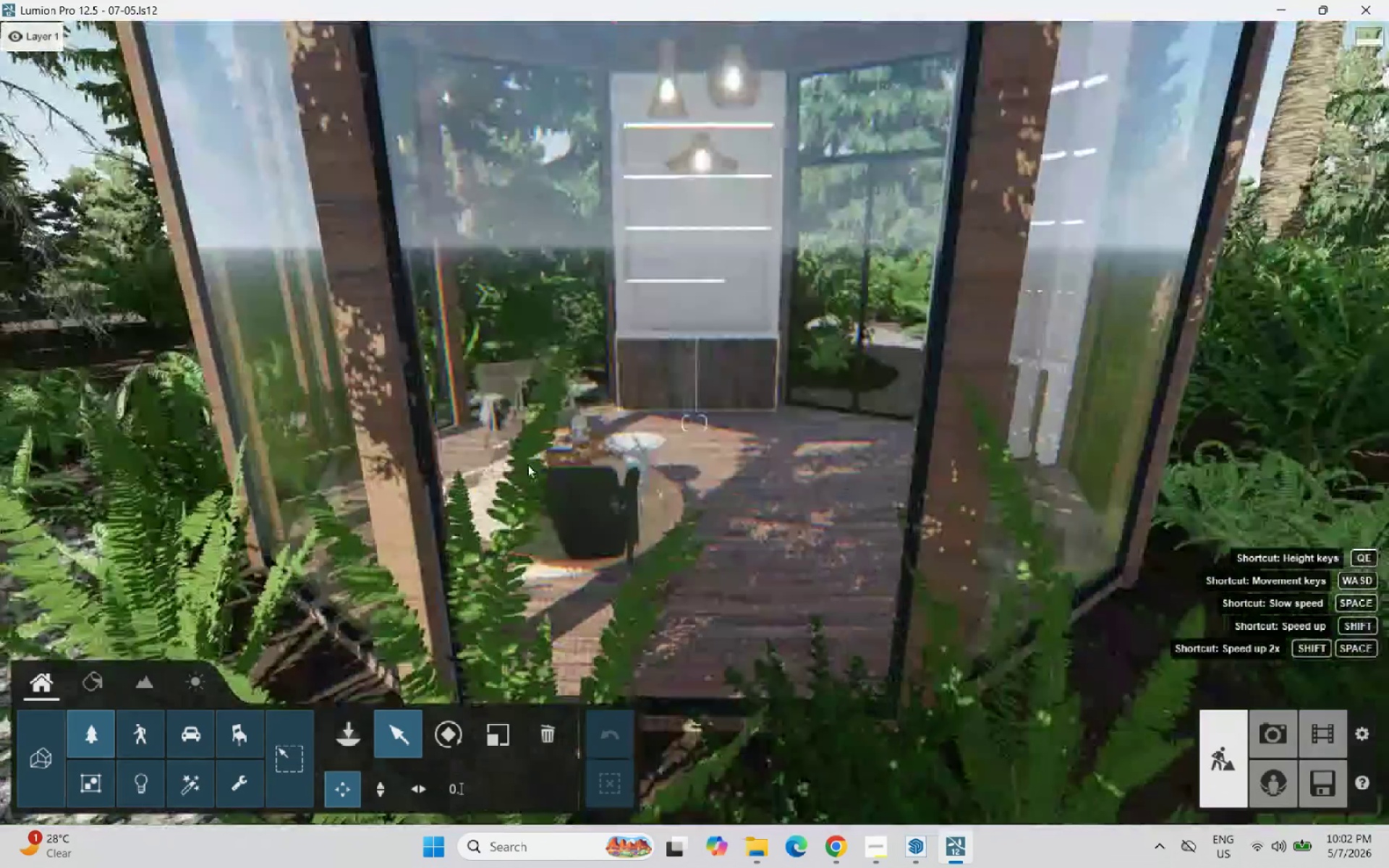 
hold_key(key=S, duration=0.47)
 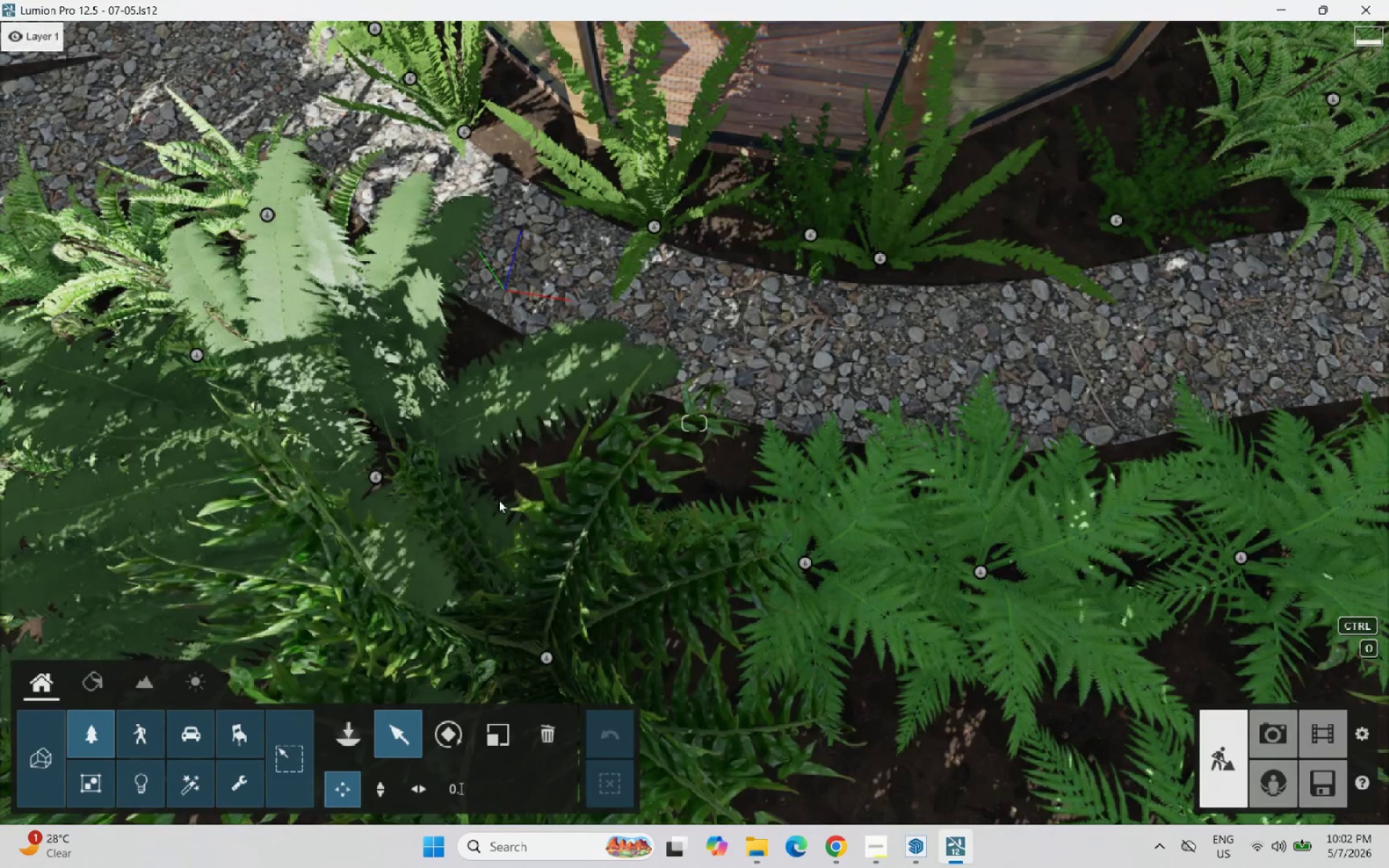 
left_click([109, 678])
 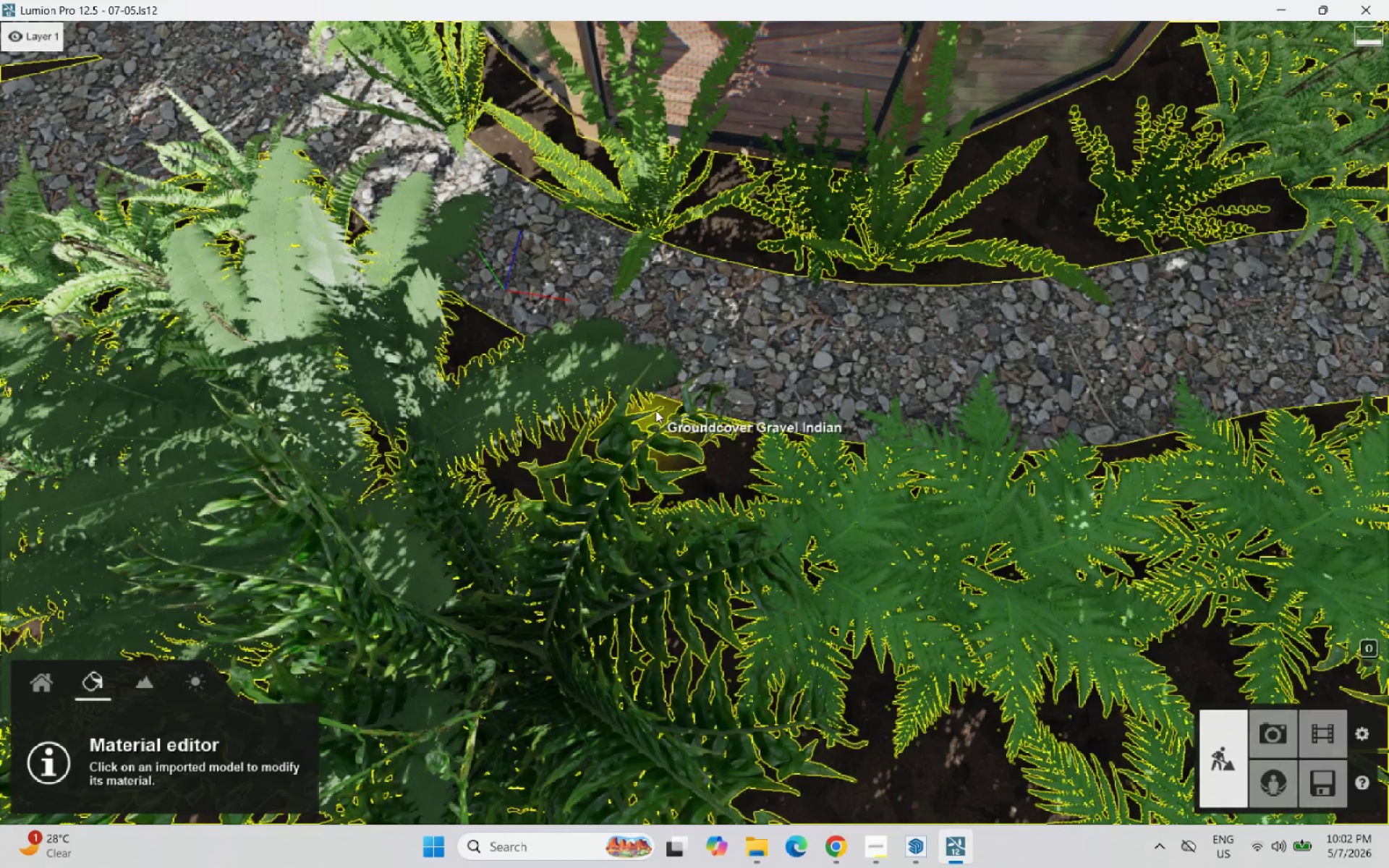 
left_click([721, 348])
 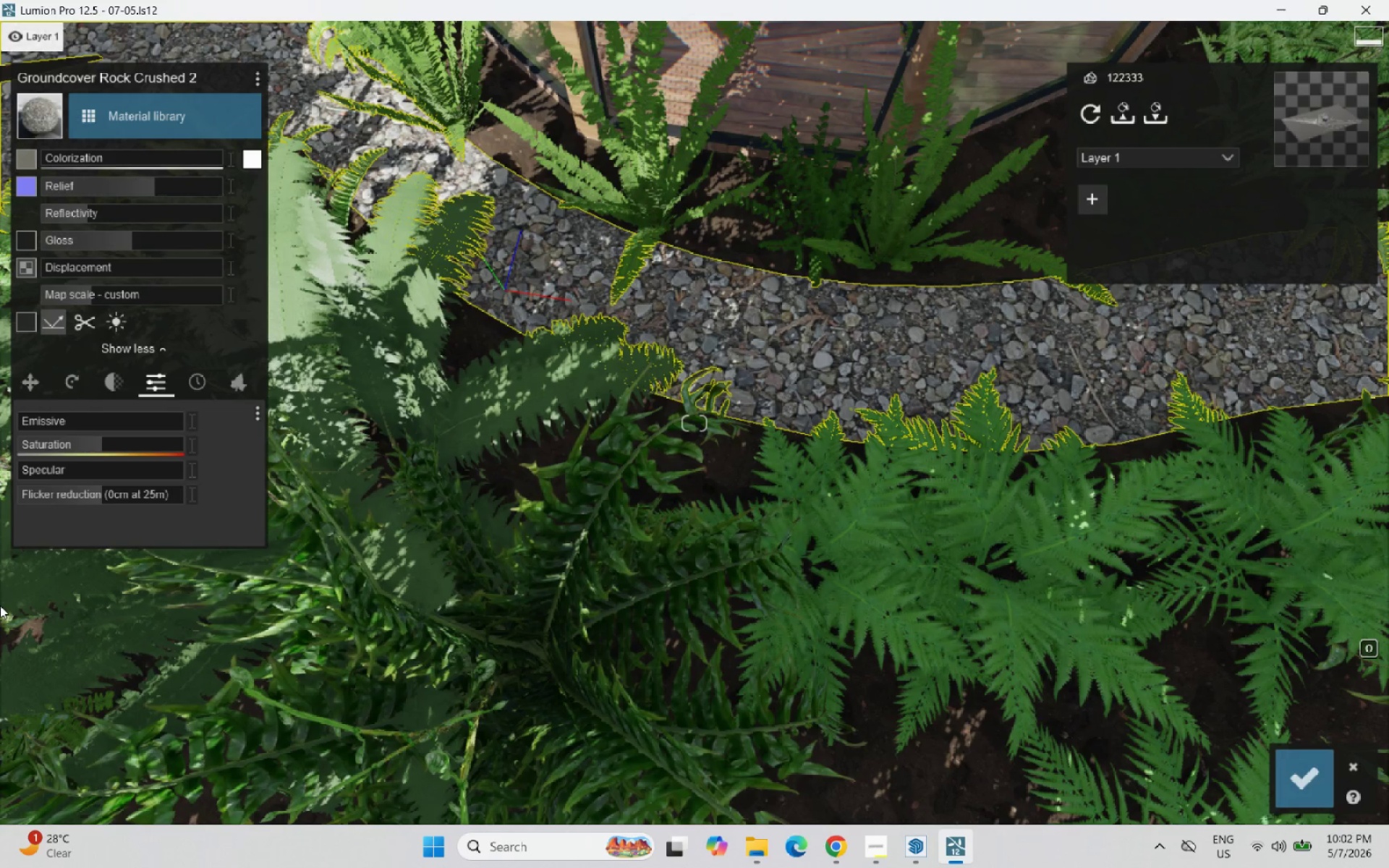 
wait(13.2)
 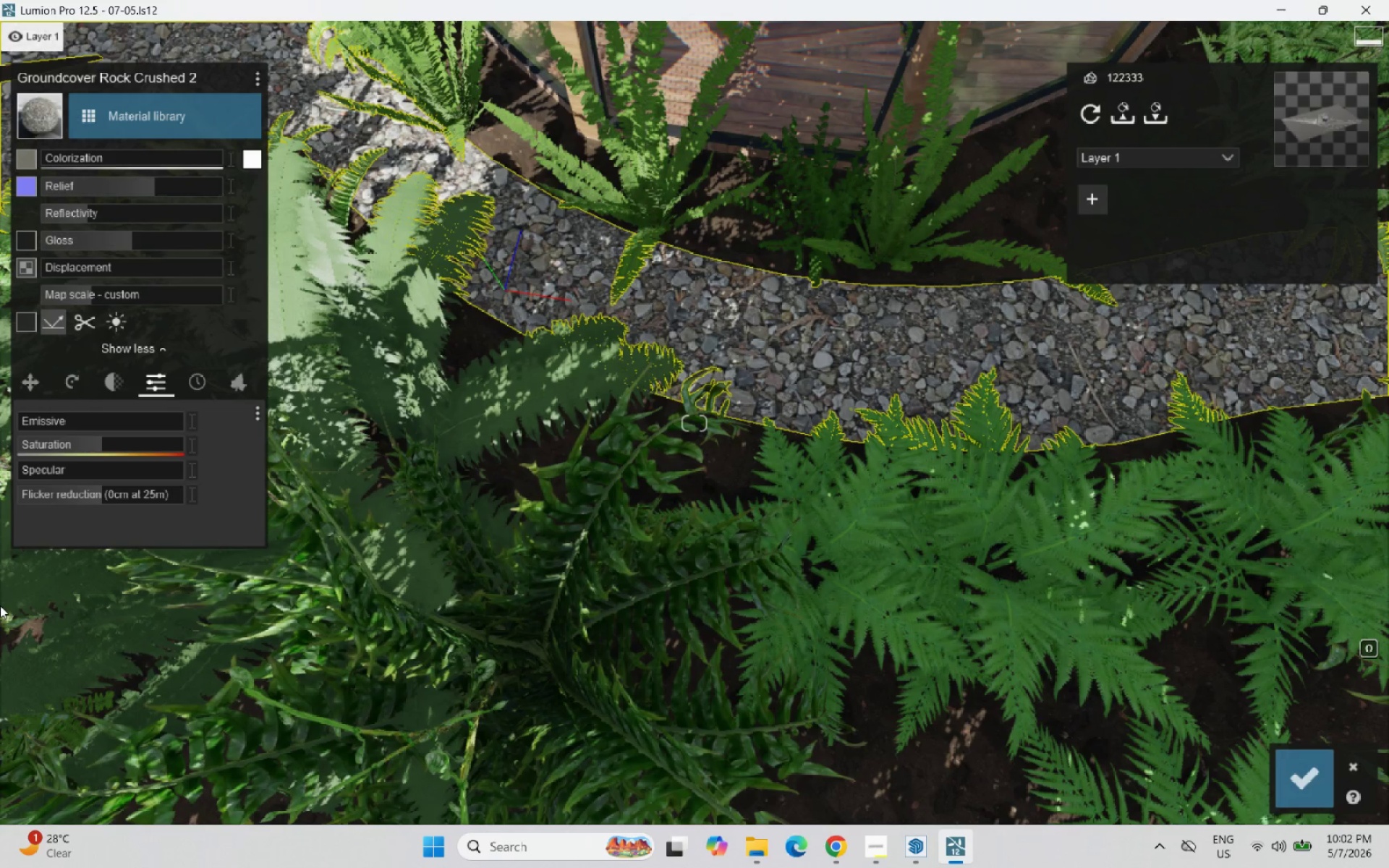 
left_click([32, 110])
 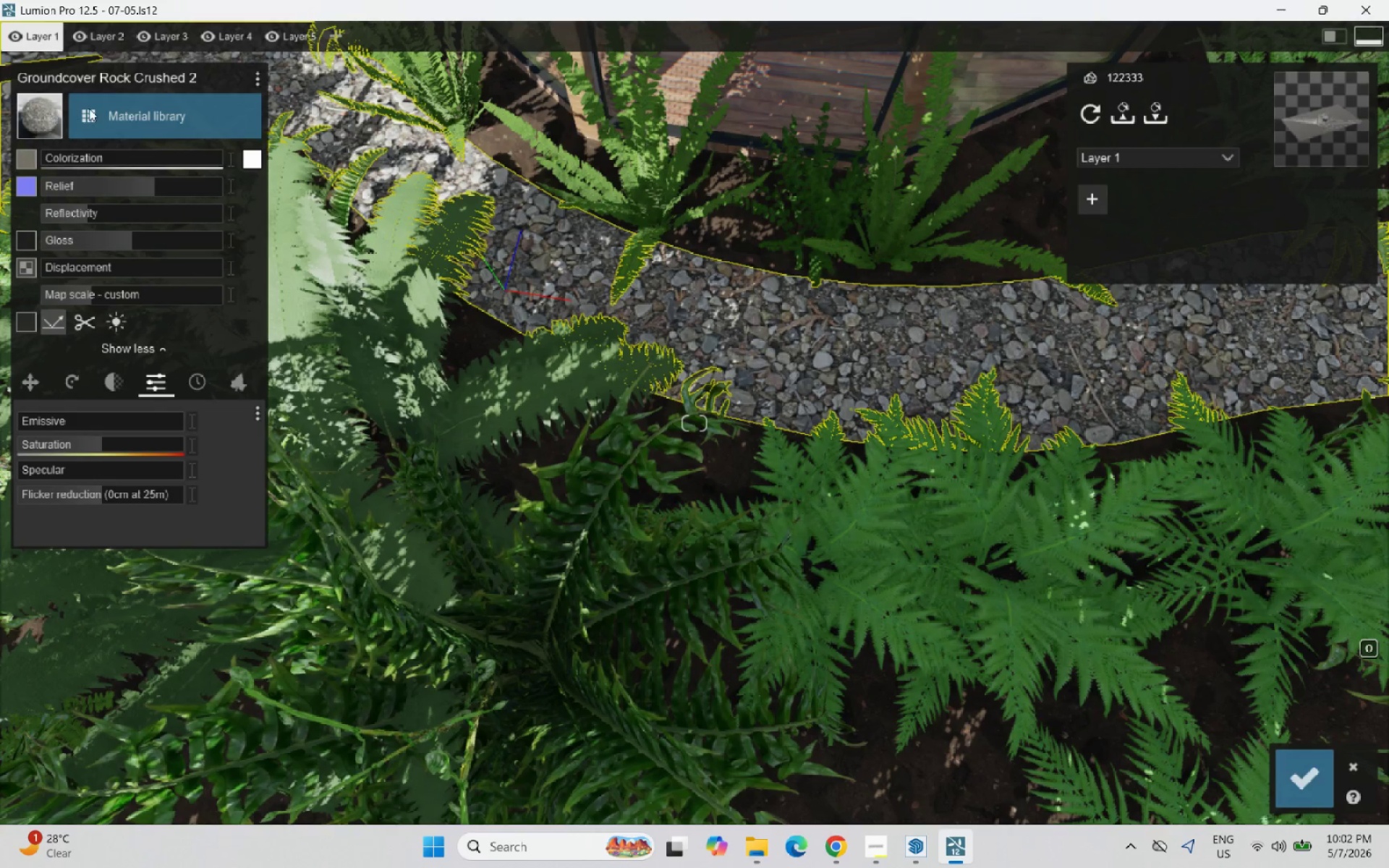 
left_click([114, 105])
 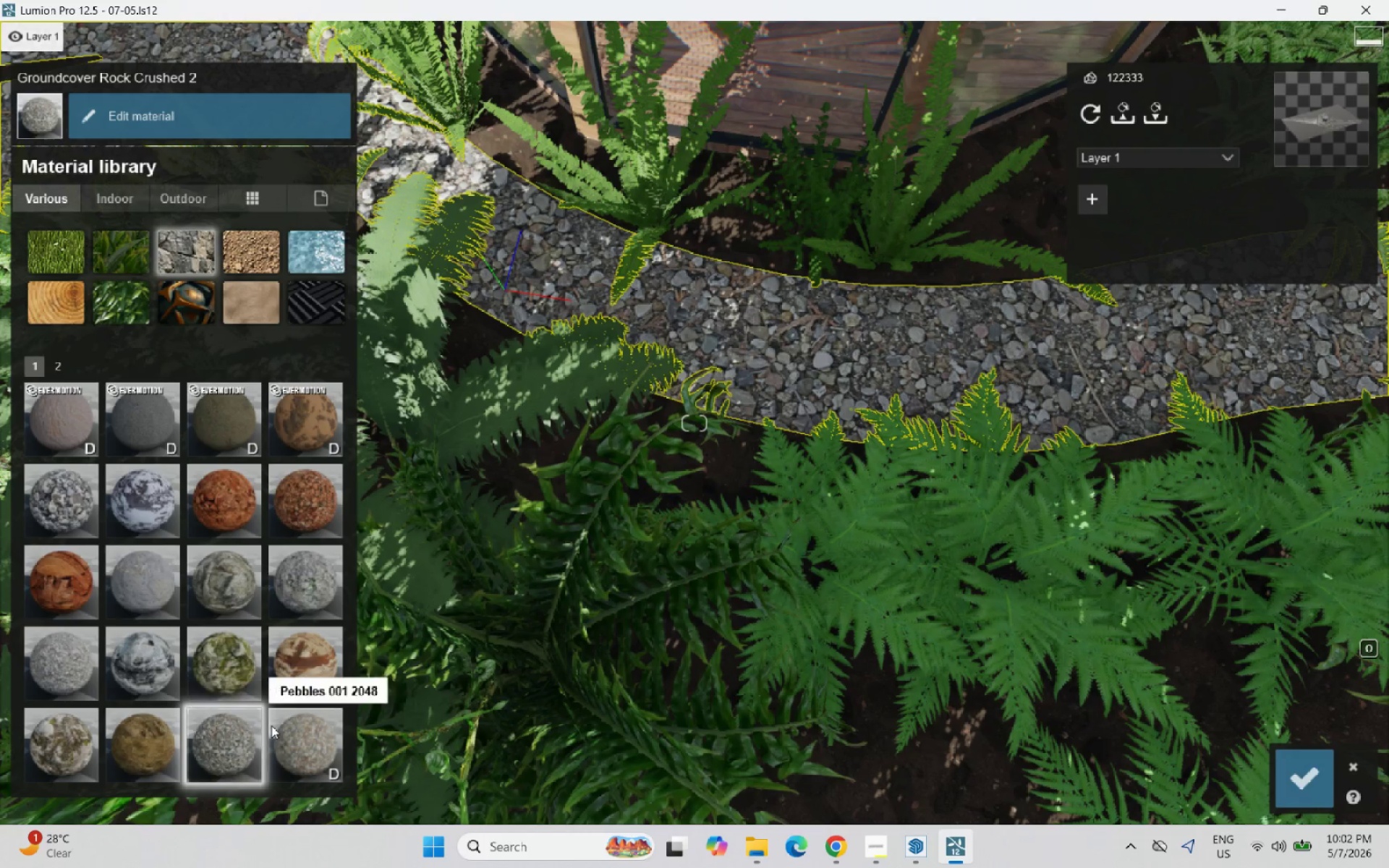 
left_click([244, 669])
 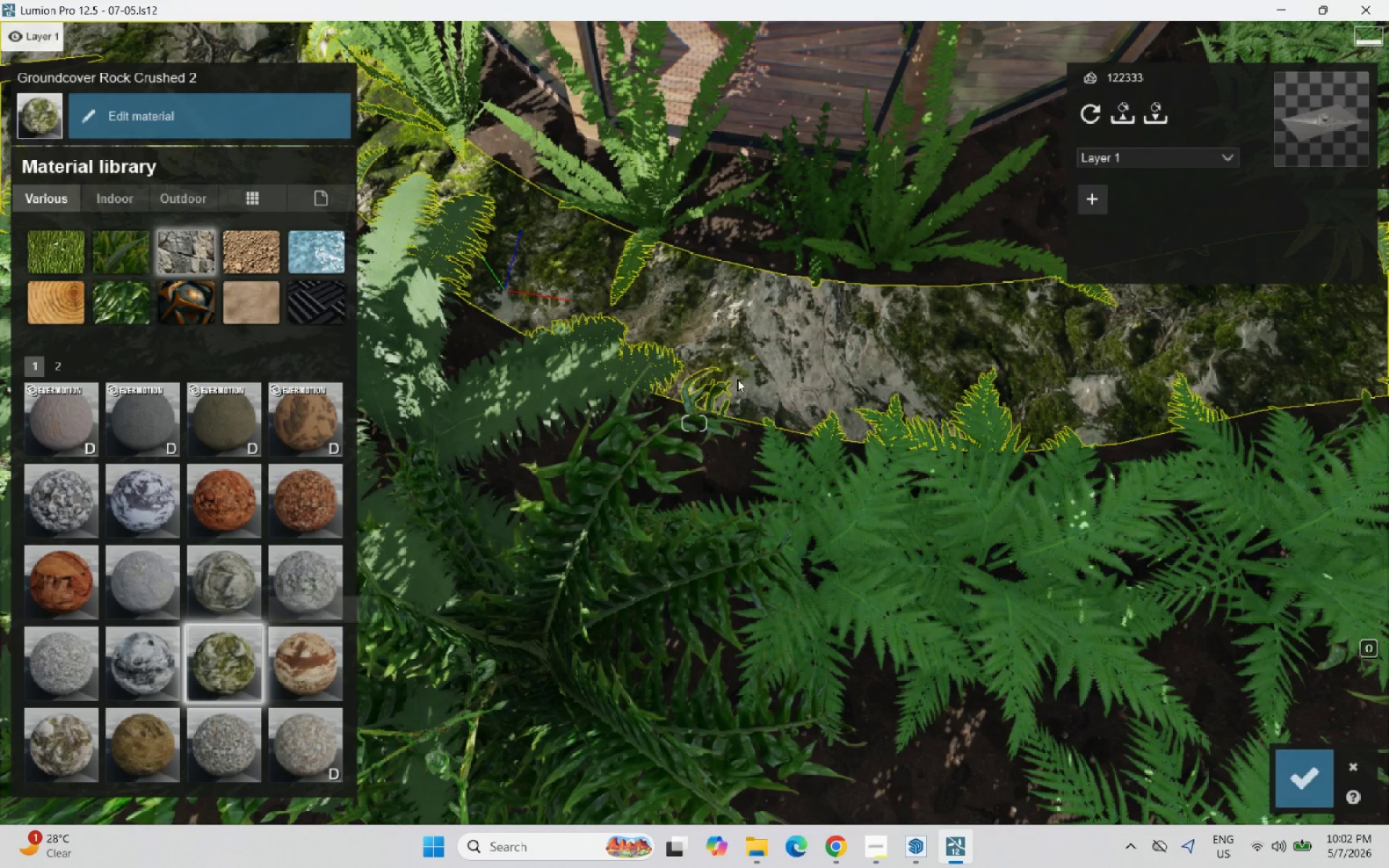 
scroll: coordinate [853, 300], scroll_direction: up, amount: 6.0
 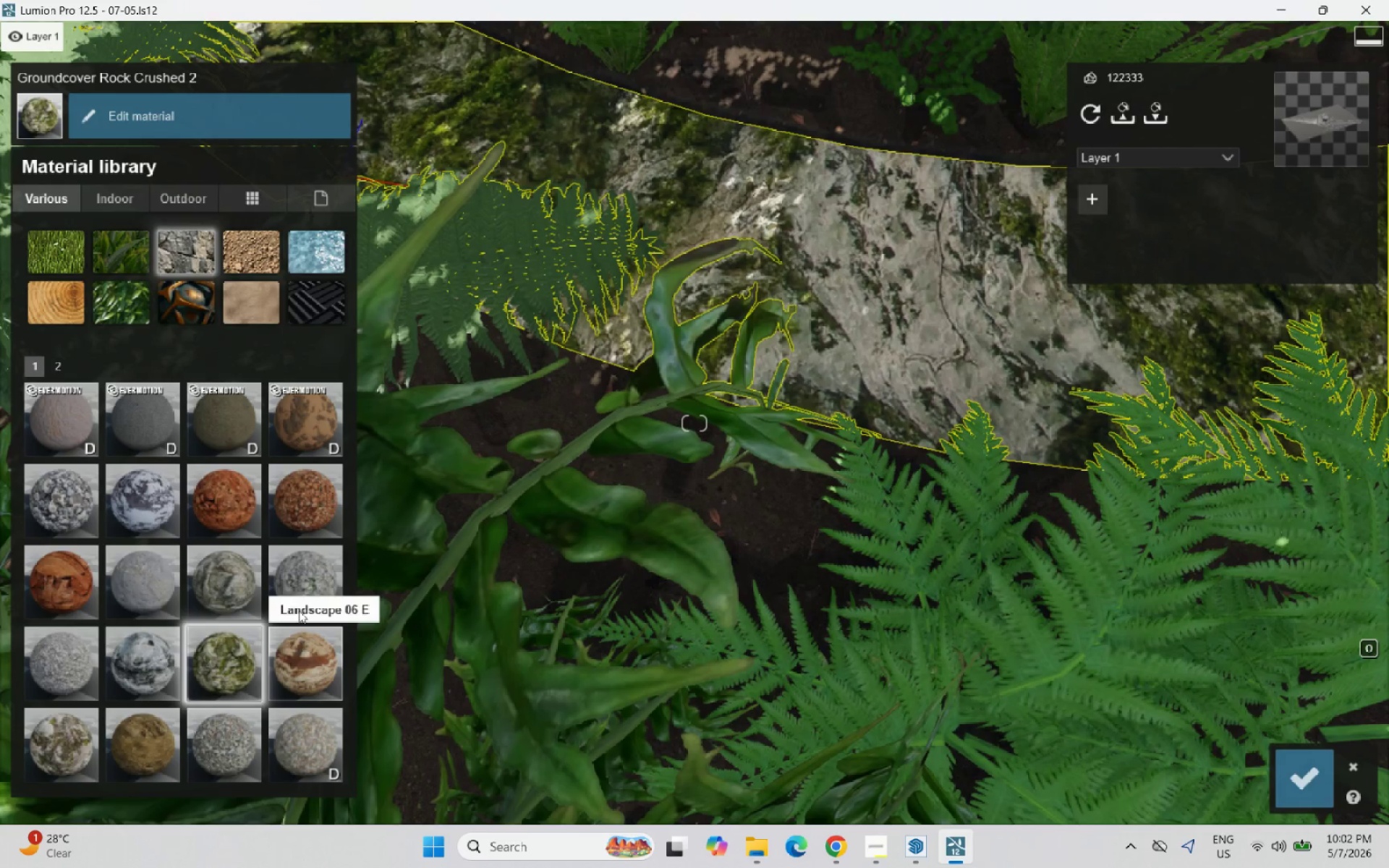 
left_click([300, 608])
 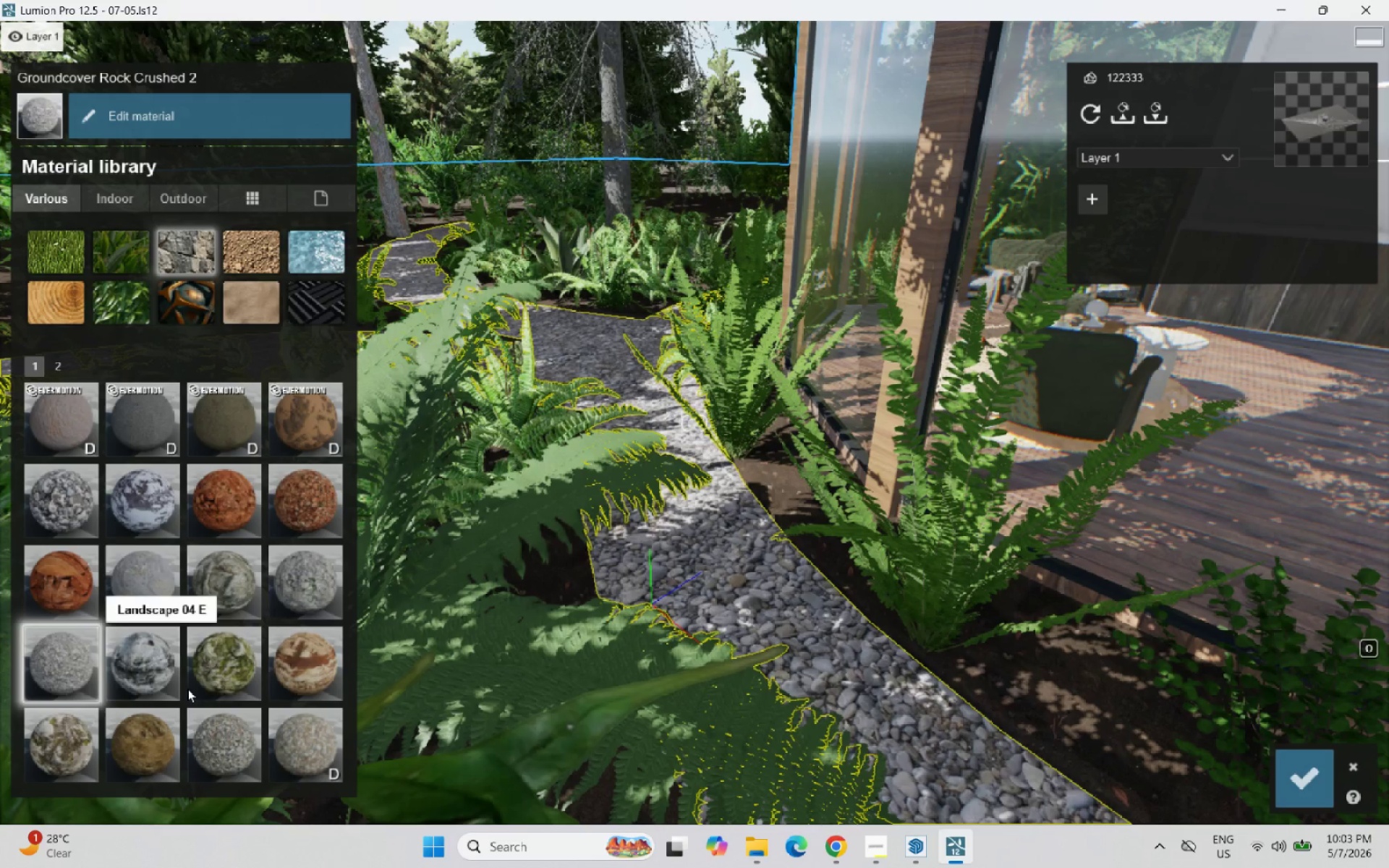 
wait(5.59)
 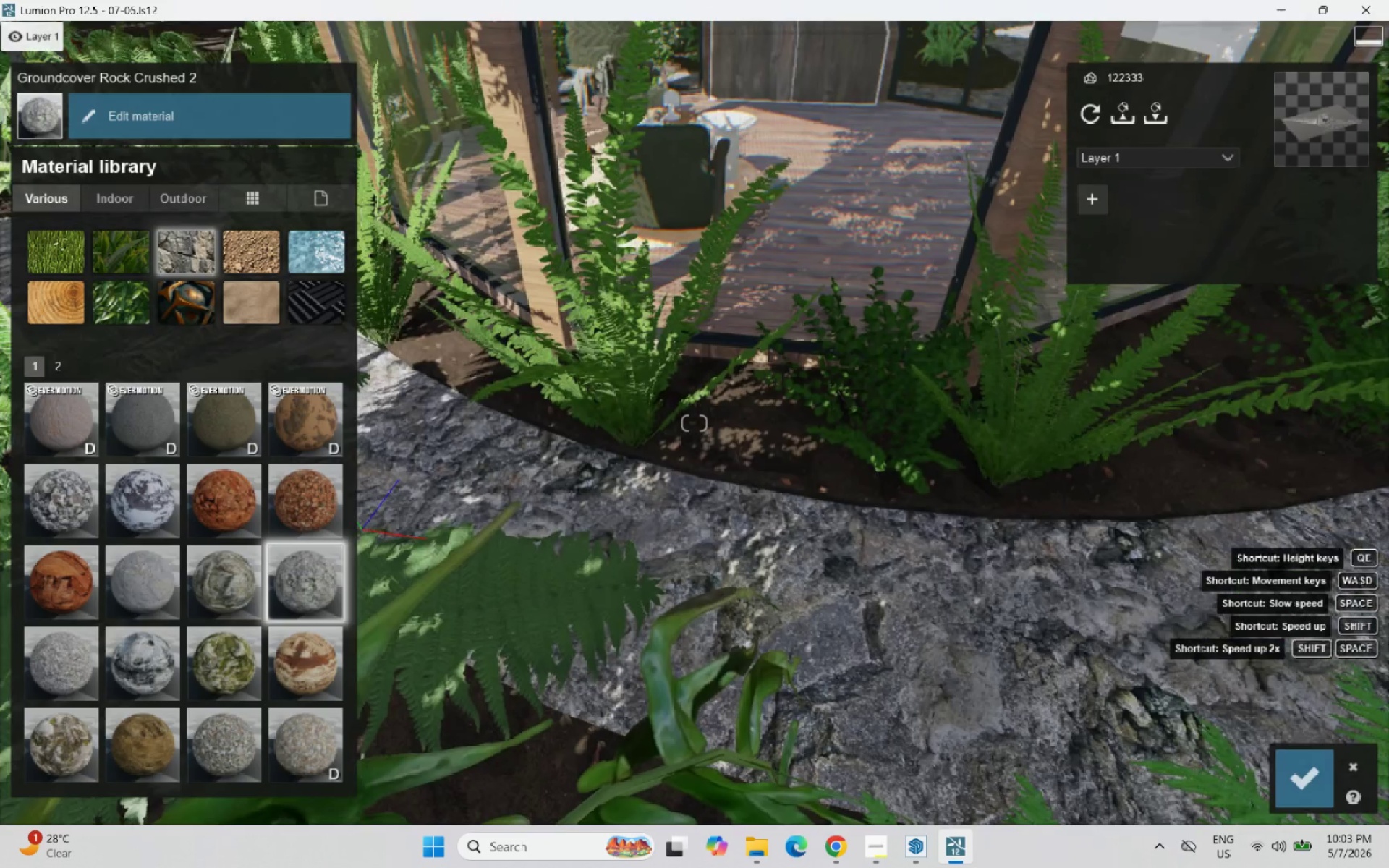 
double_click([206, 728])
 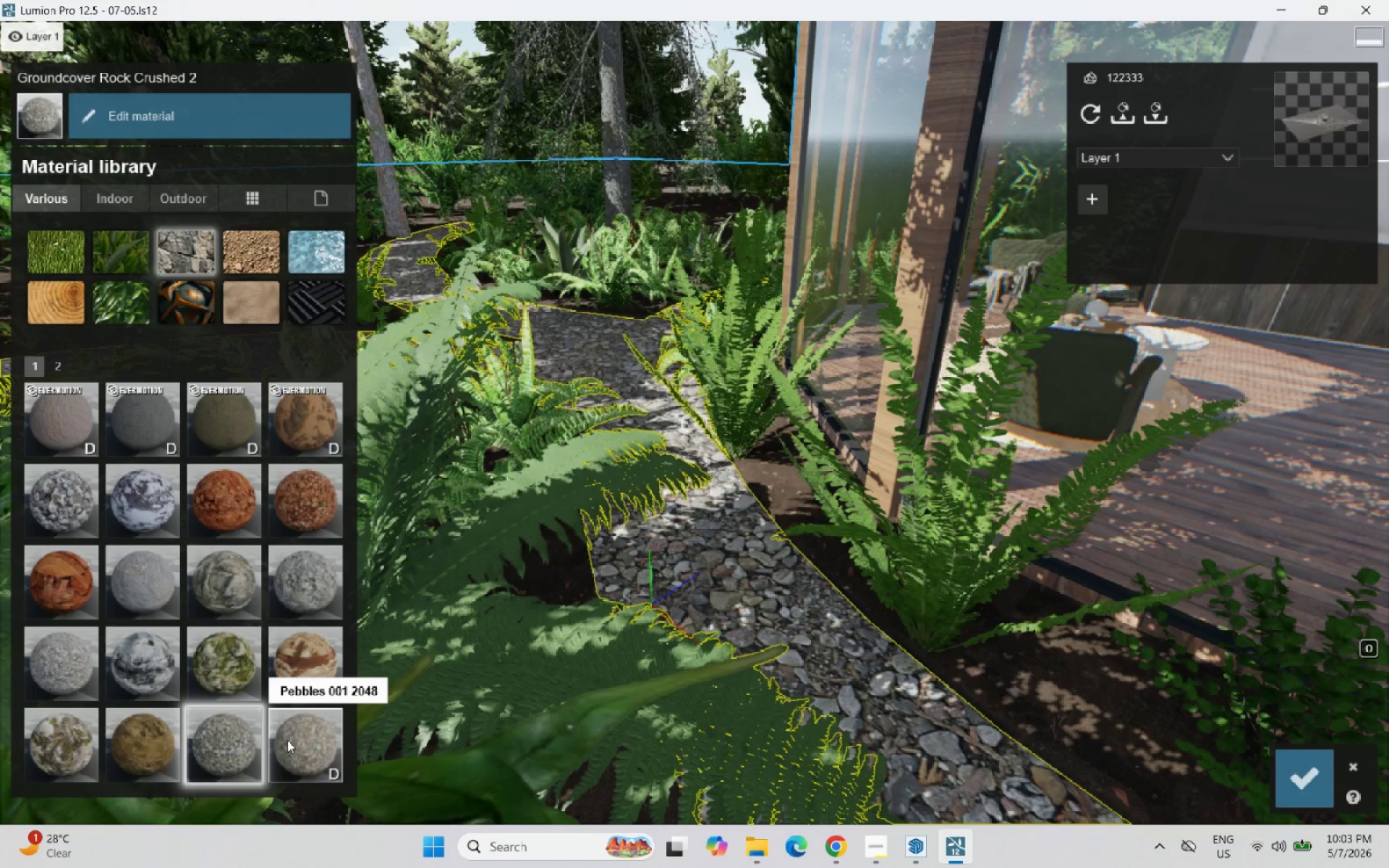 
left_click([287, 740])
 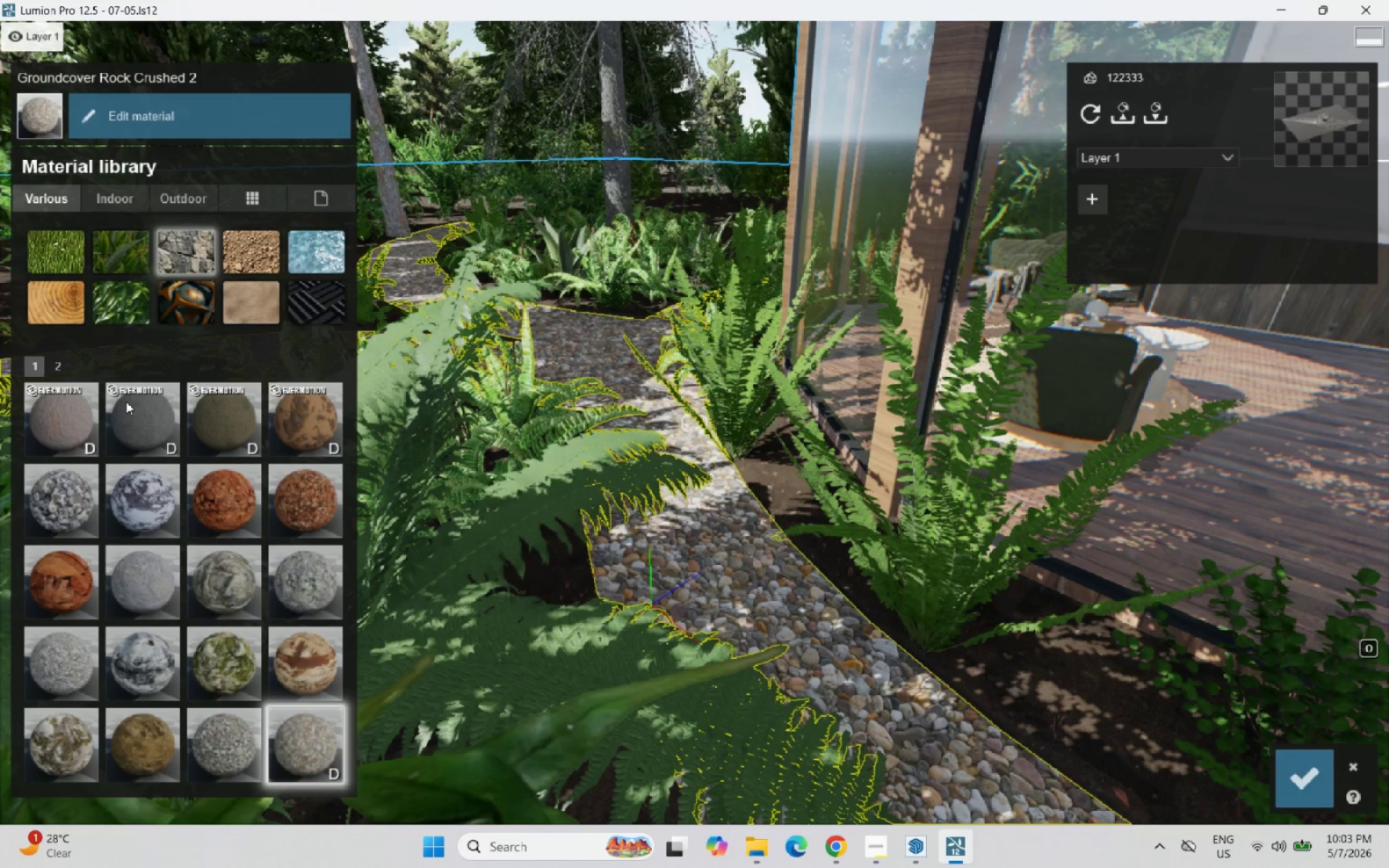 
left_click([140, 571])
 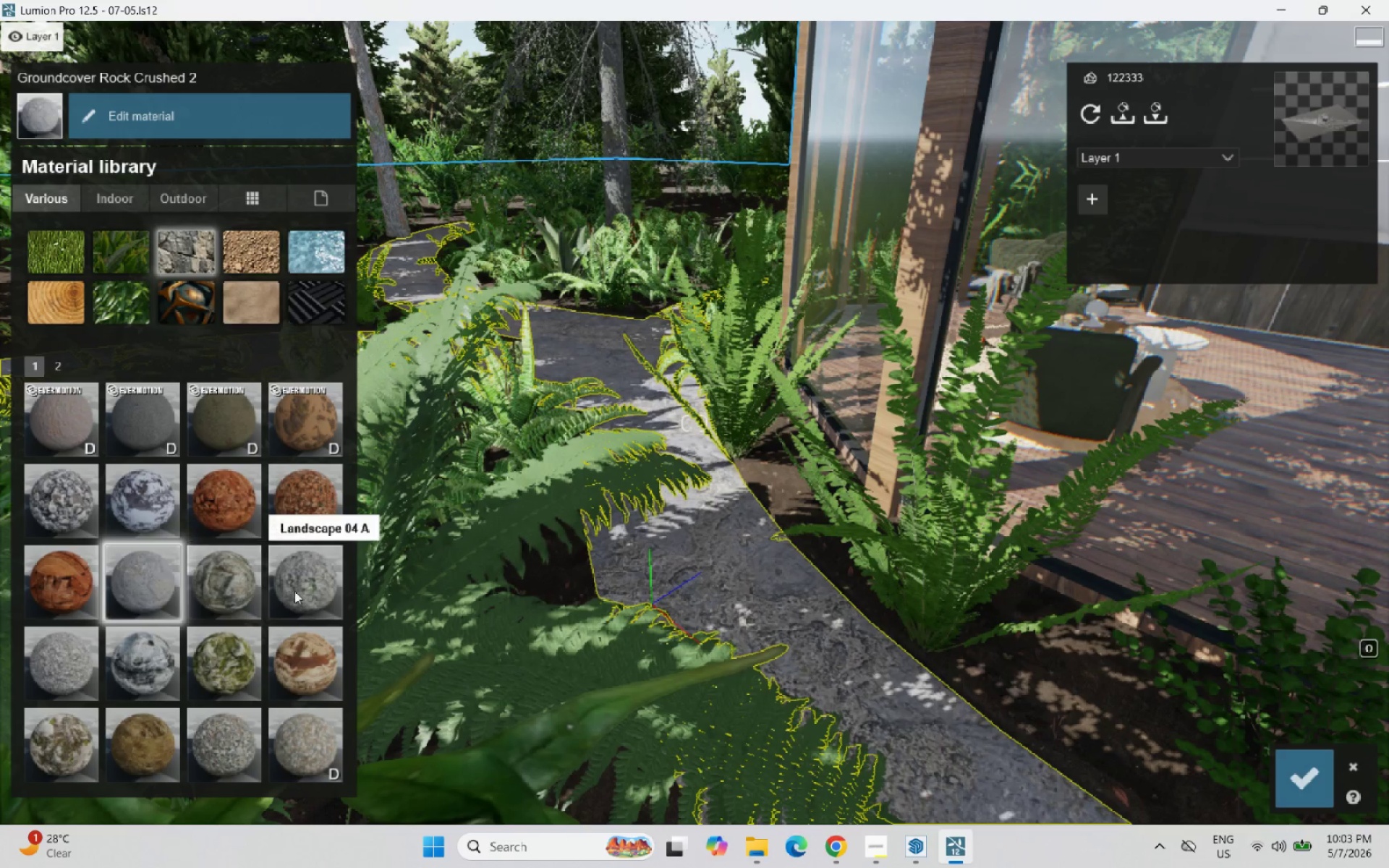 
left_click([304, 589])
 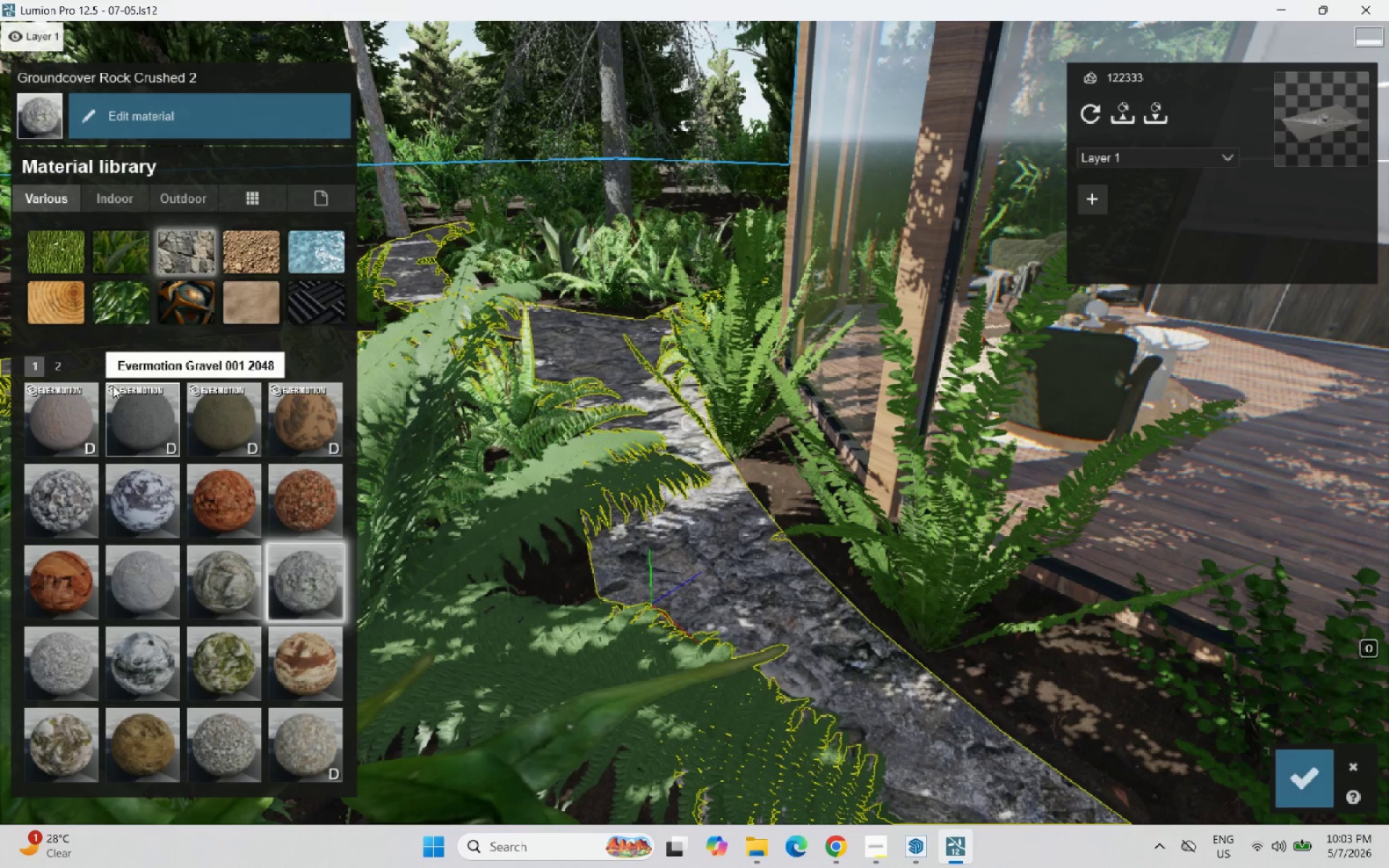 
left_click([56, 370])
 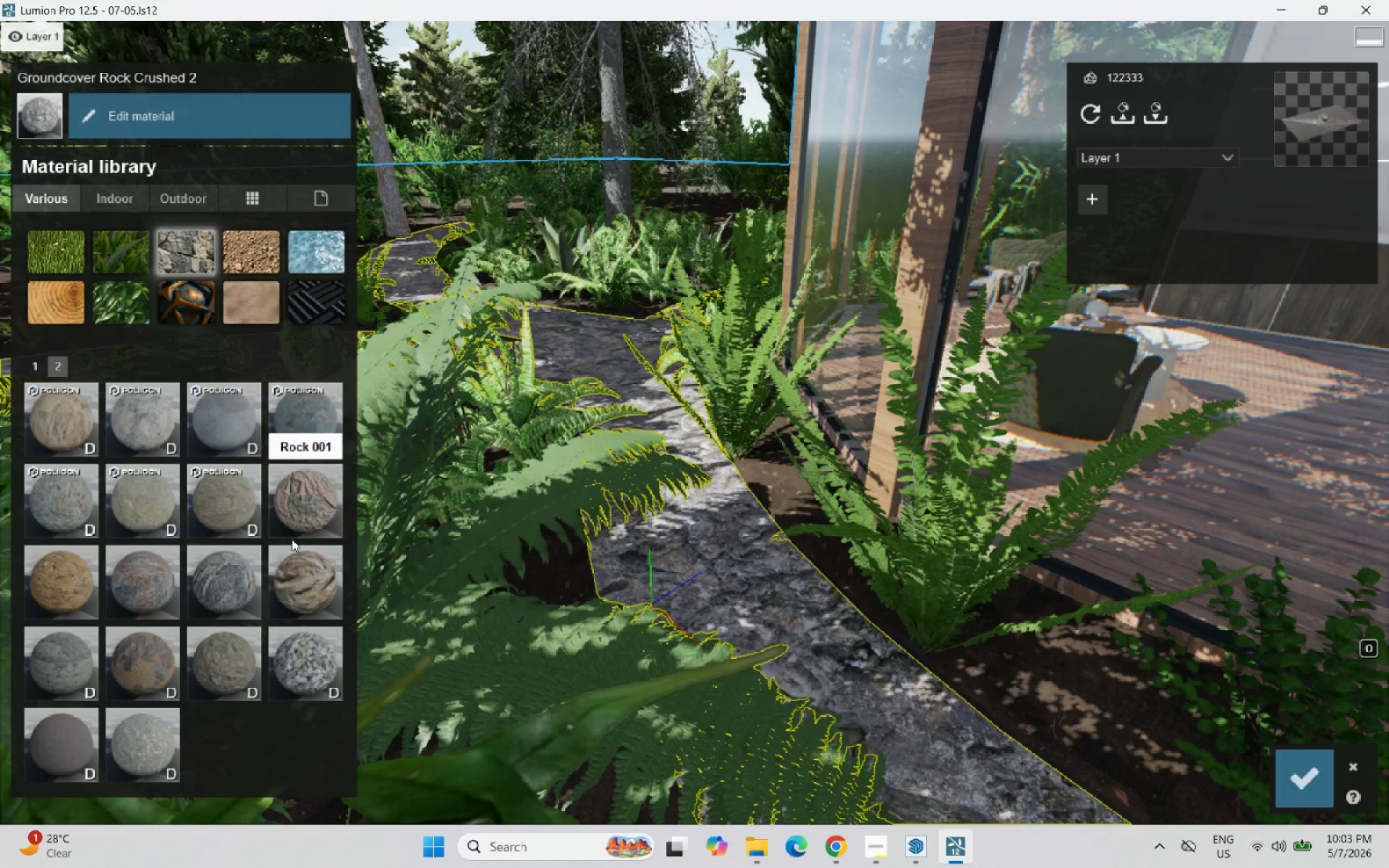 
left_click([294, 658])
 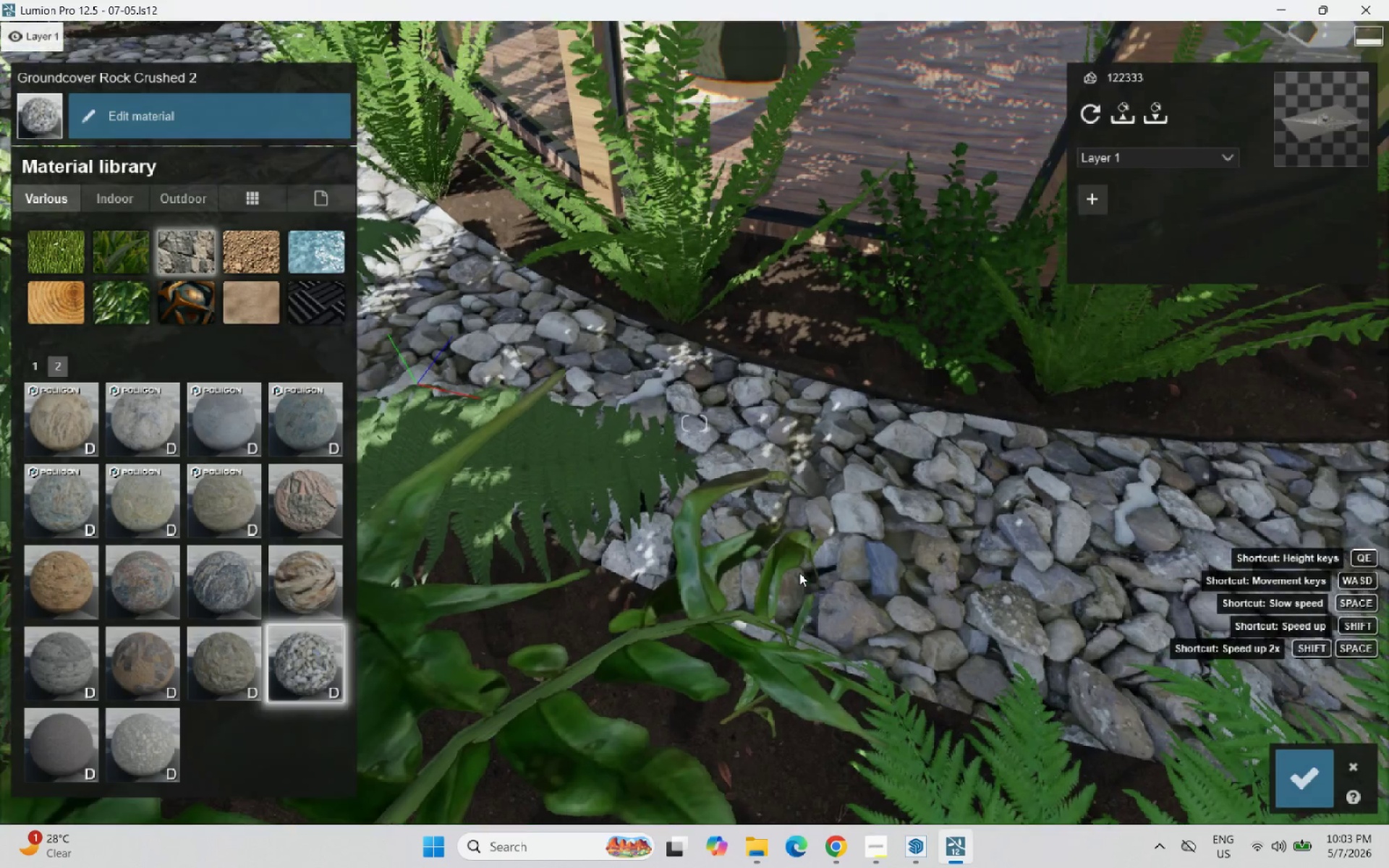 
scroll: coordinate [797, 542], scroll_direction: up, amount: 6.0
 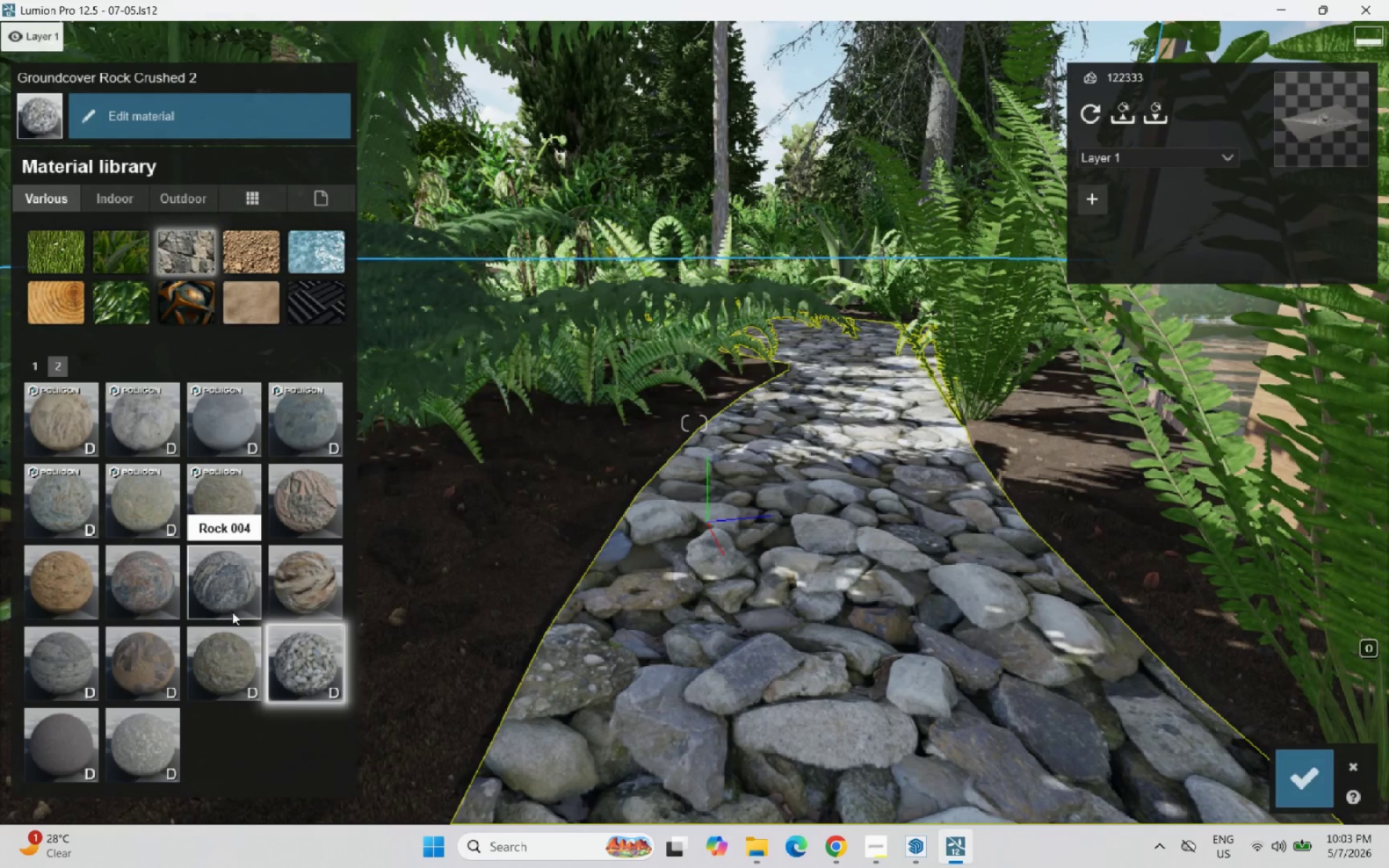 
left_click([153, 722])
 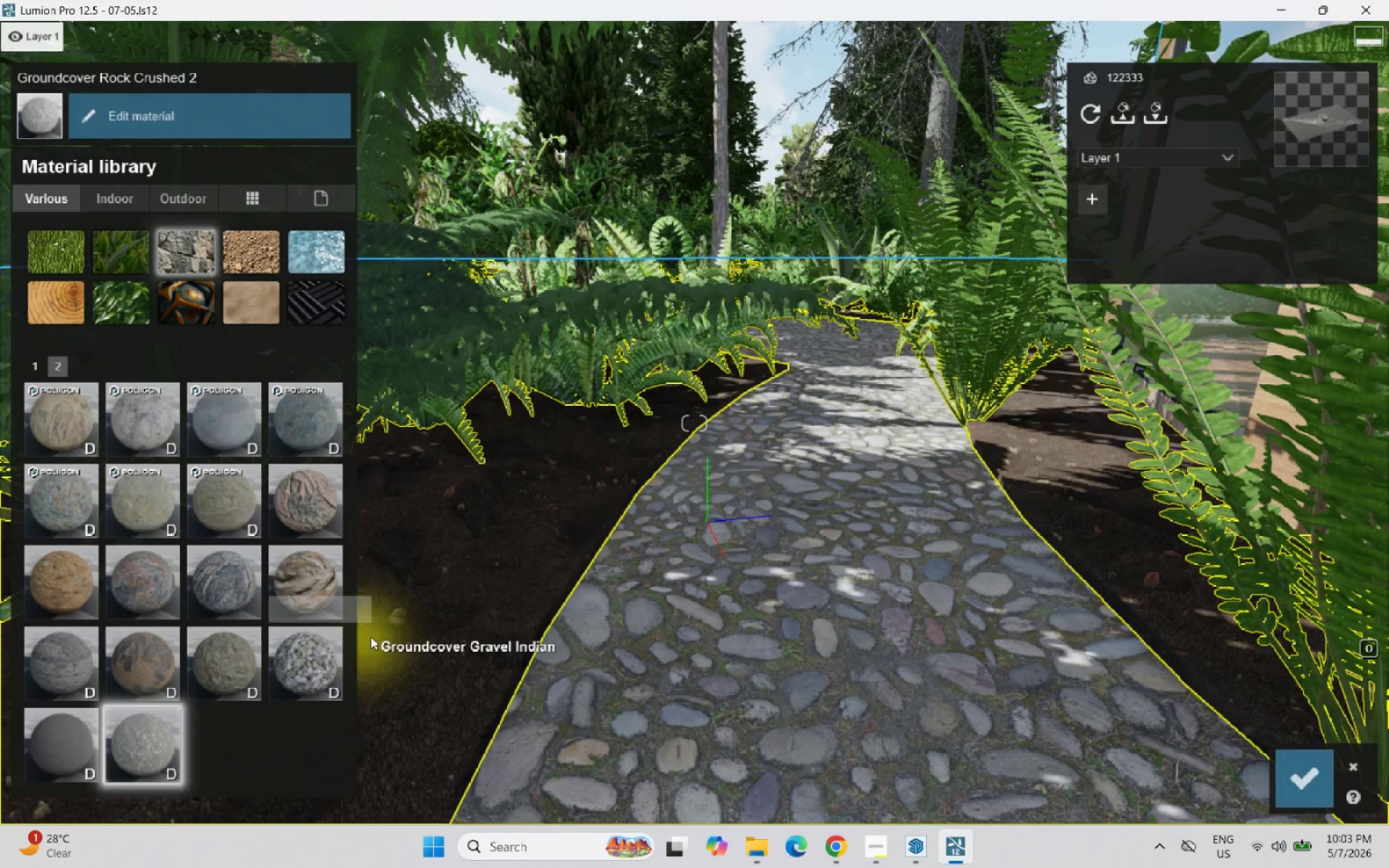 
scroll: coordinate [691, 577], scroll_direction: down, amount: 3.0
 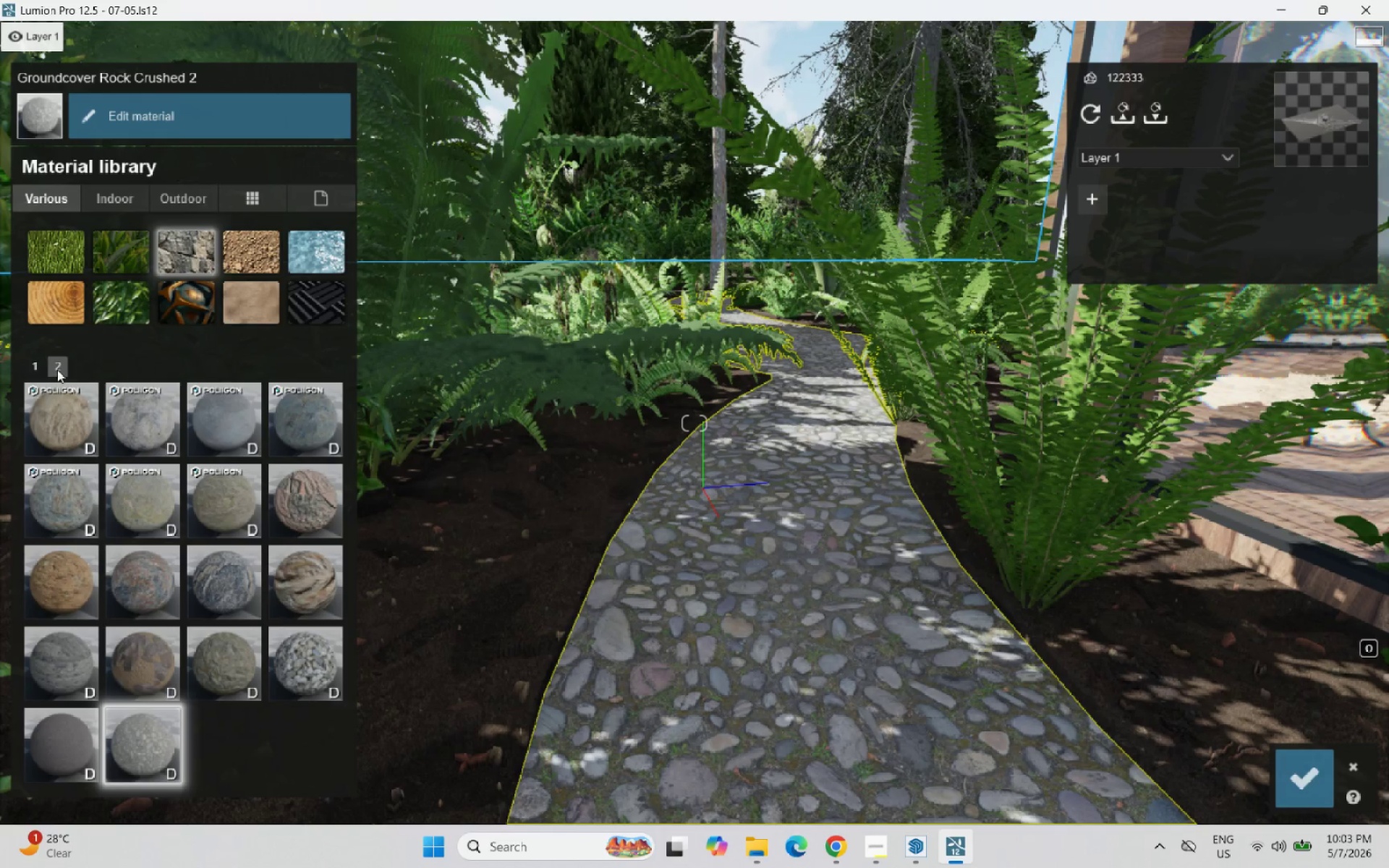 
left_click([39, 362])
 